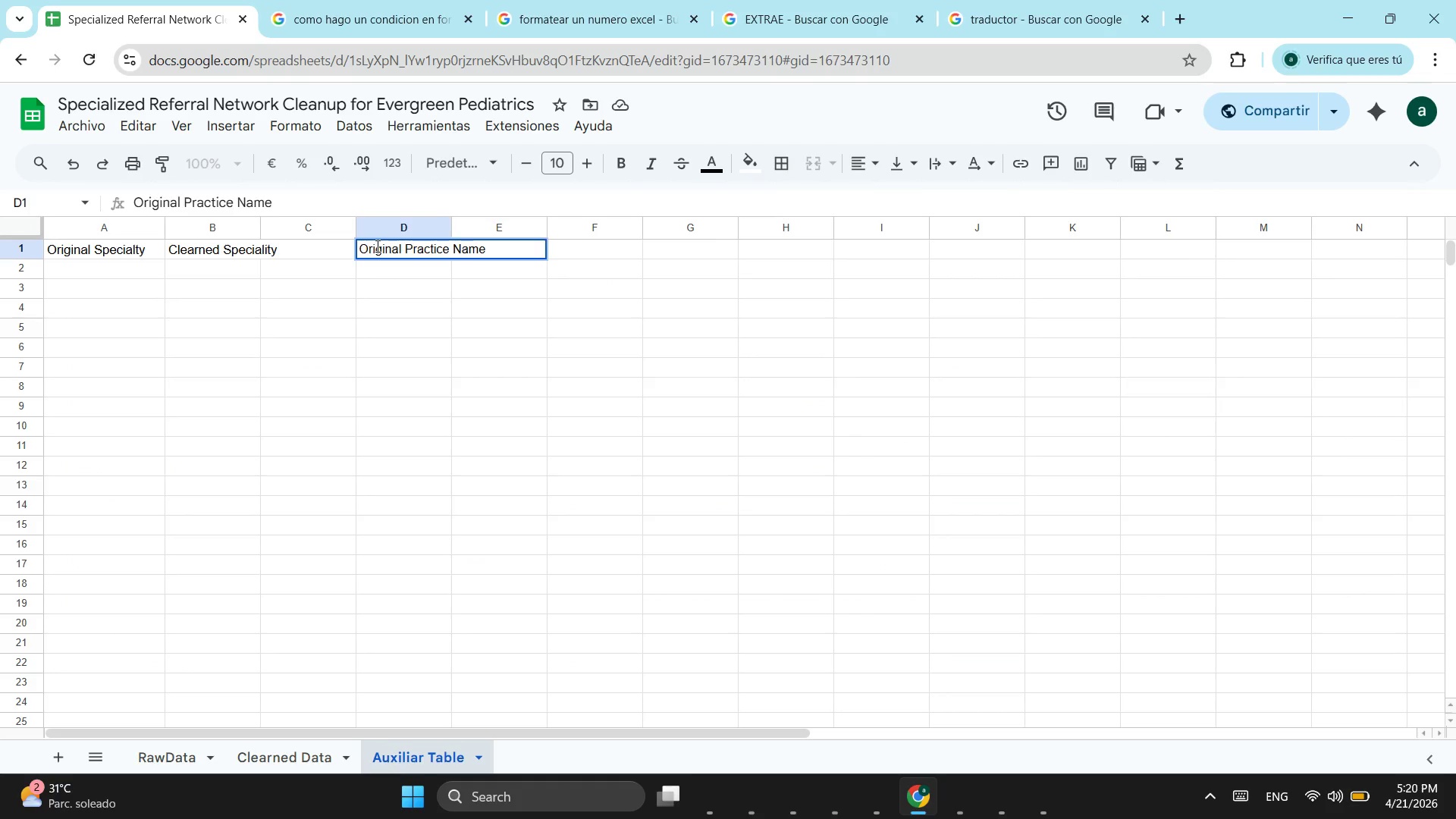 
key(Tab)
type(Clearned Pat)
key(Backspace)
key(Backspace)
type(racti)
 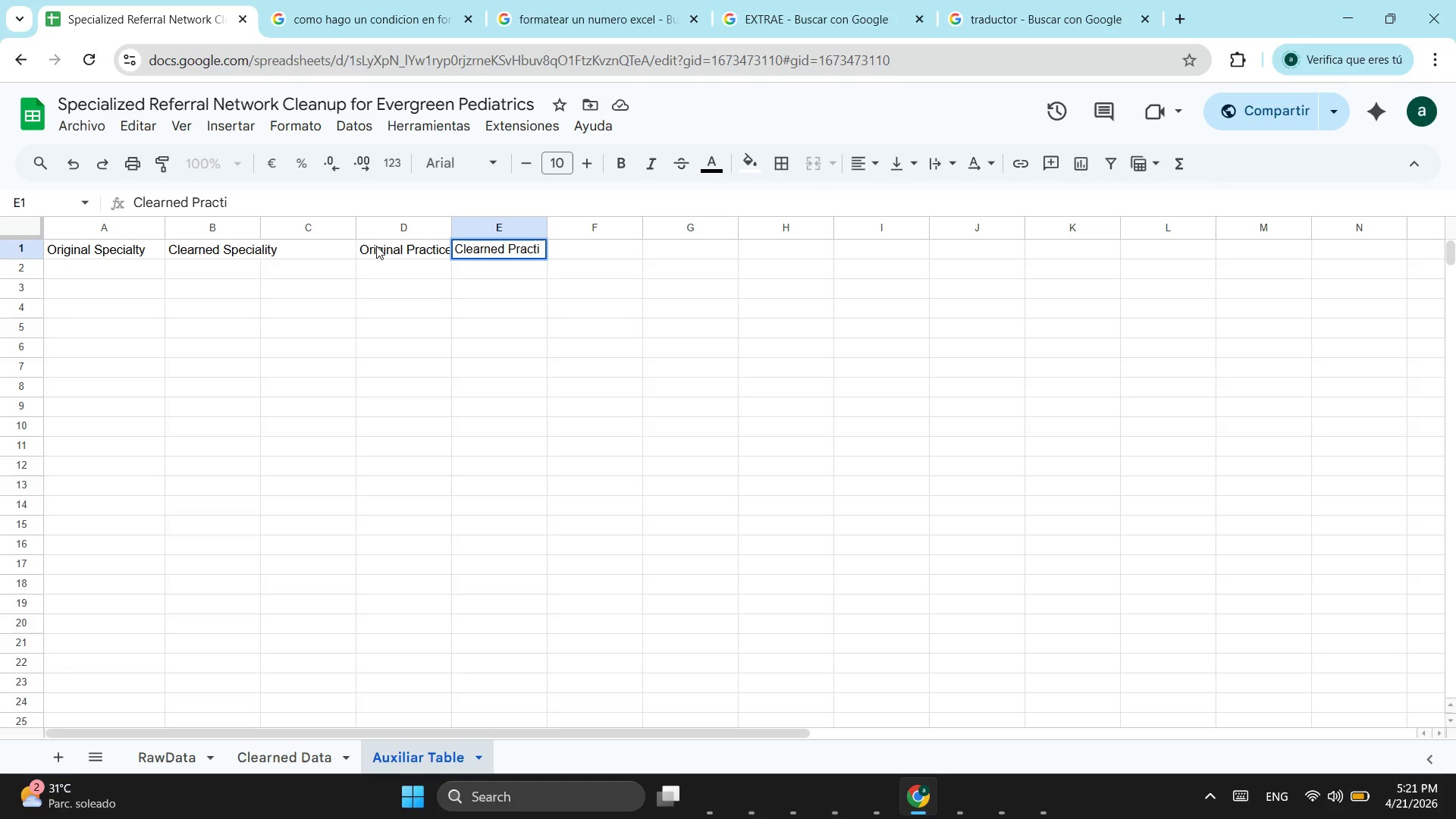 
type(ce Name)
 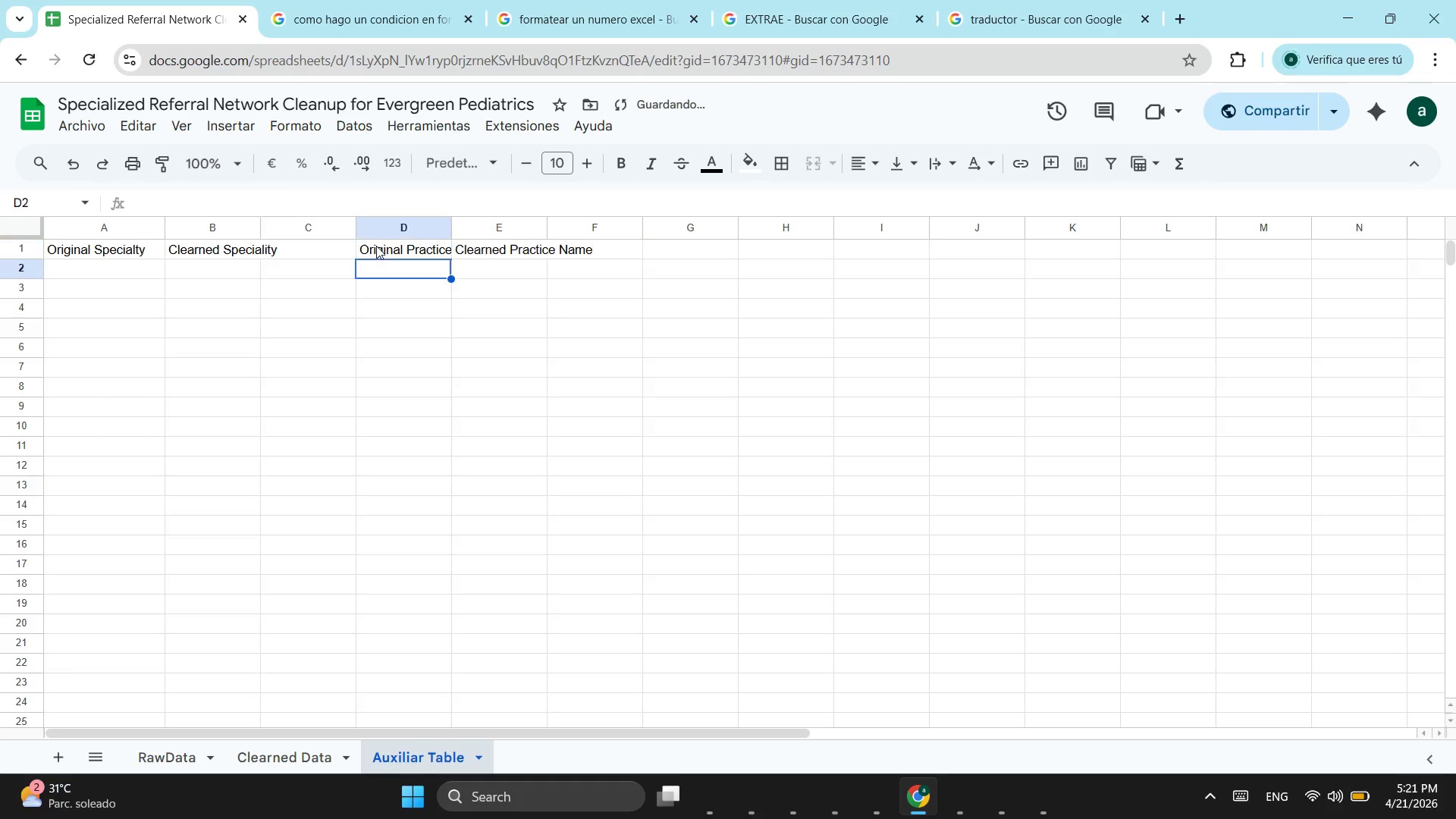 
key(Enter)
 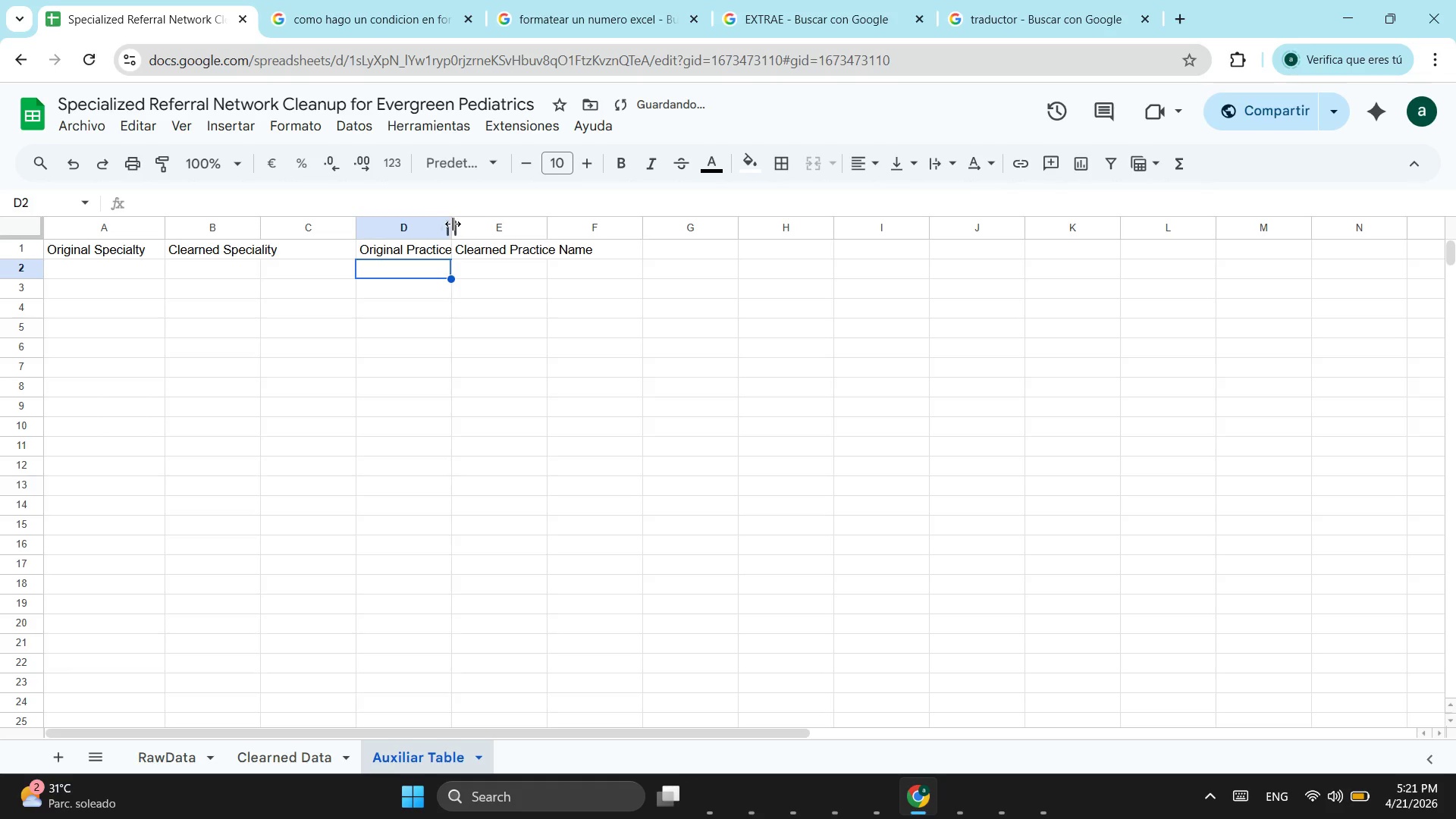 
left_click_drag(start_coordinate=[456, 225], to_coordinate=[513, 221])
 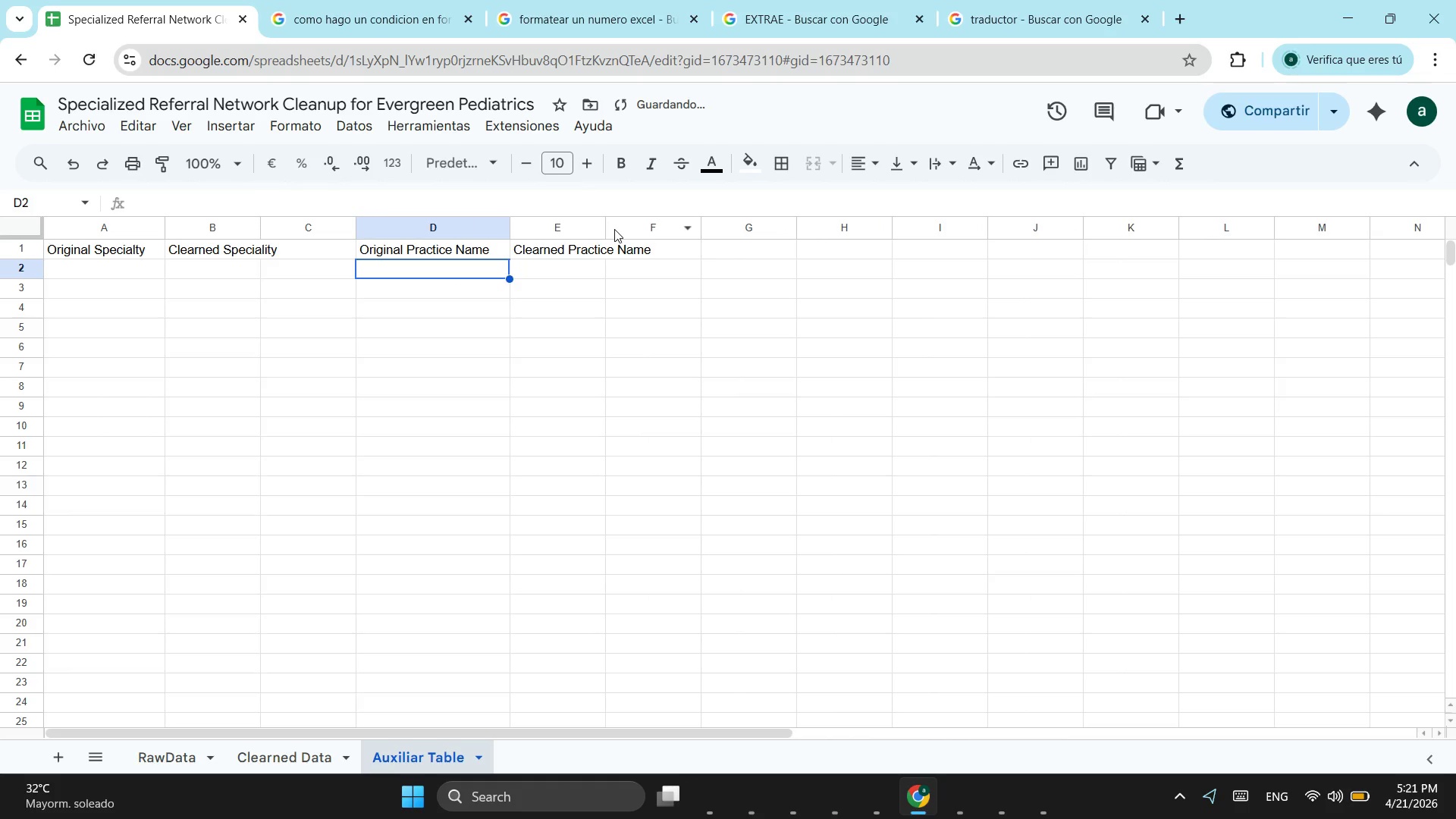 
left_click_drag(start_coordinate=[606, 227], to_coordinate=[659, 229])
 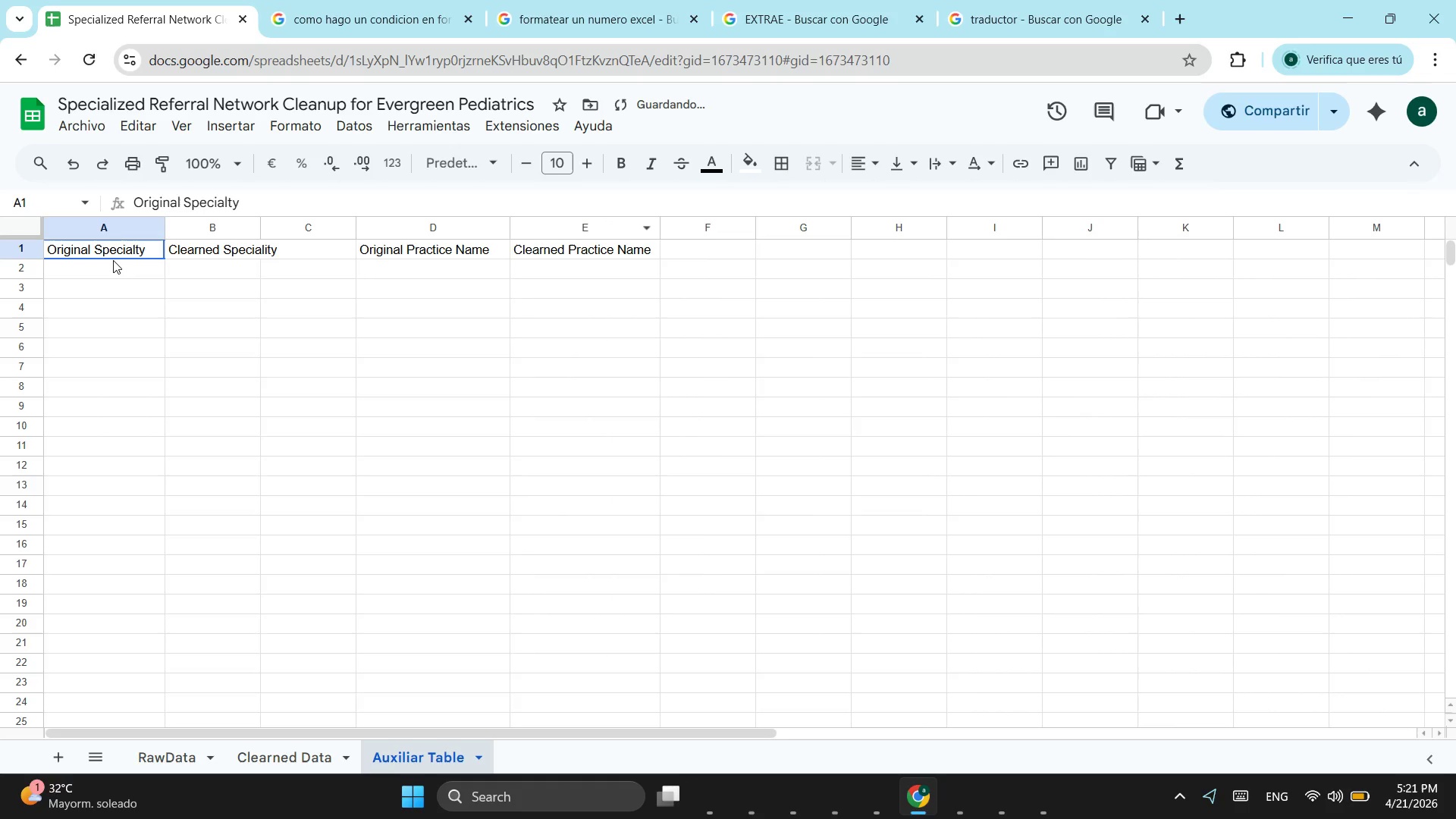 
left_click([113, 260])
 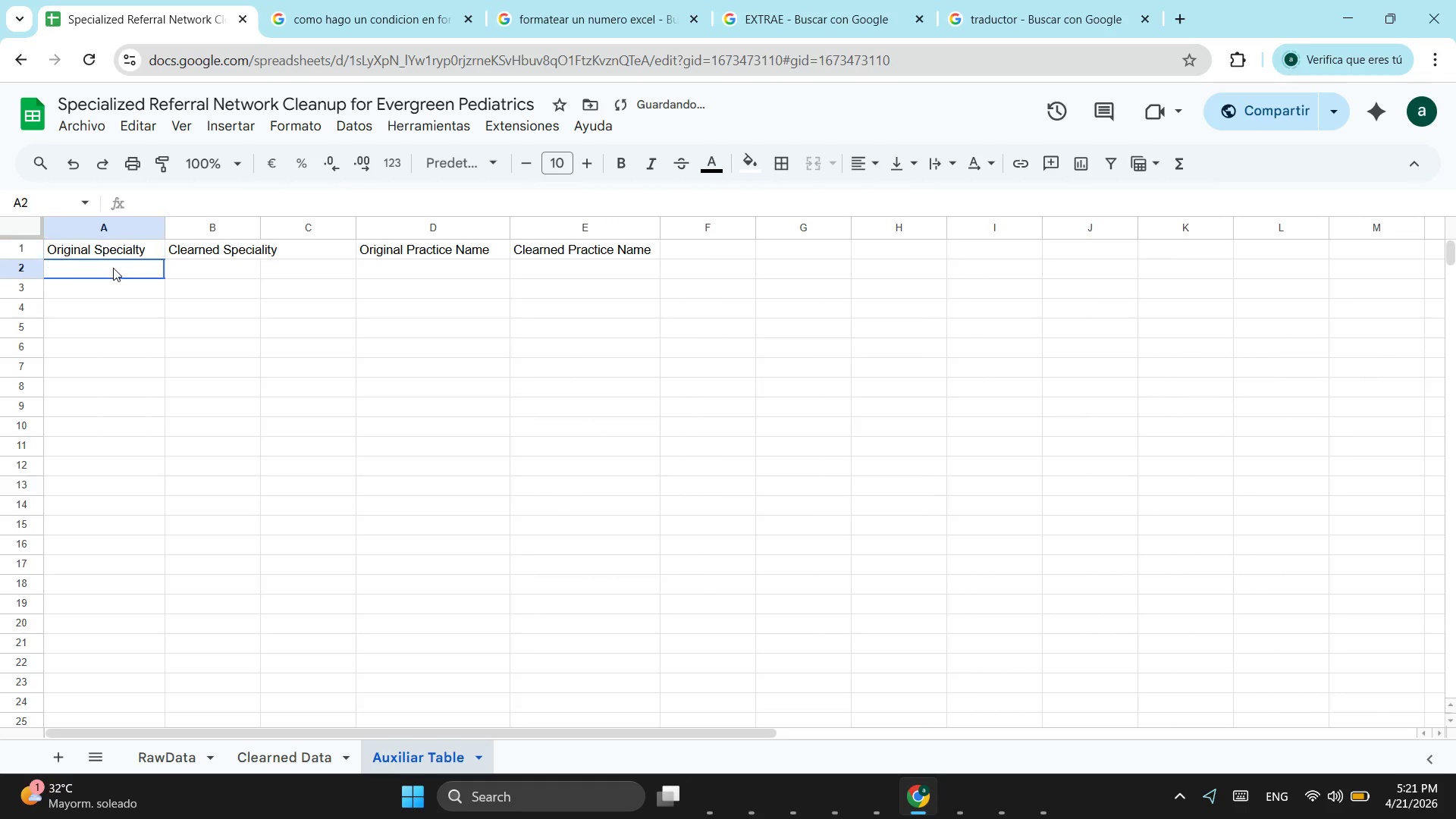 
left_click([113, 268])
 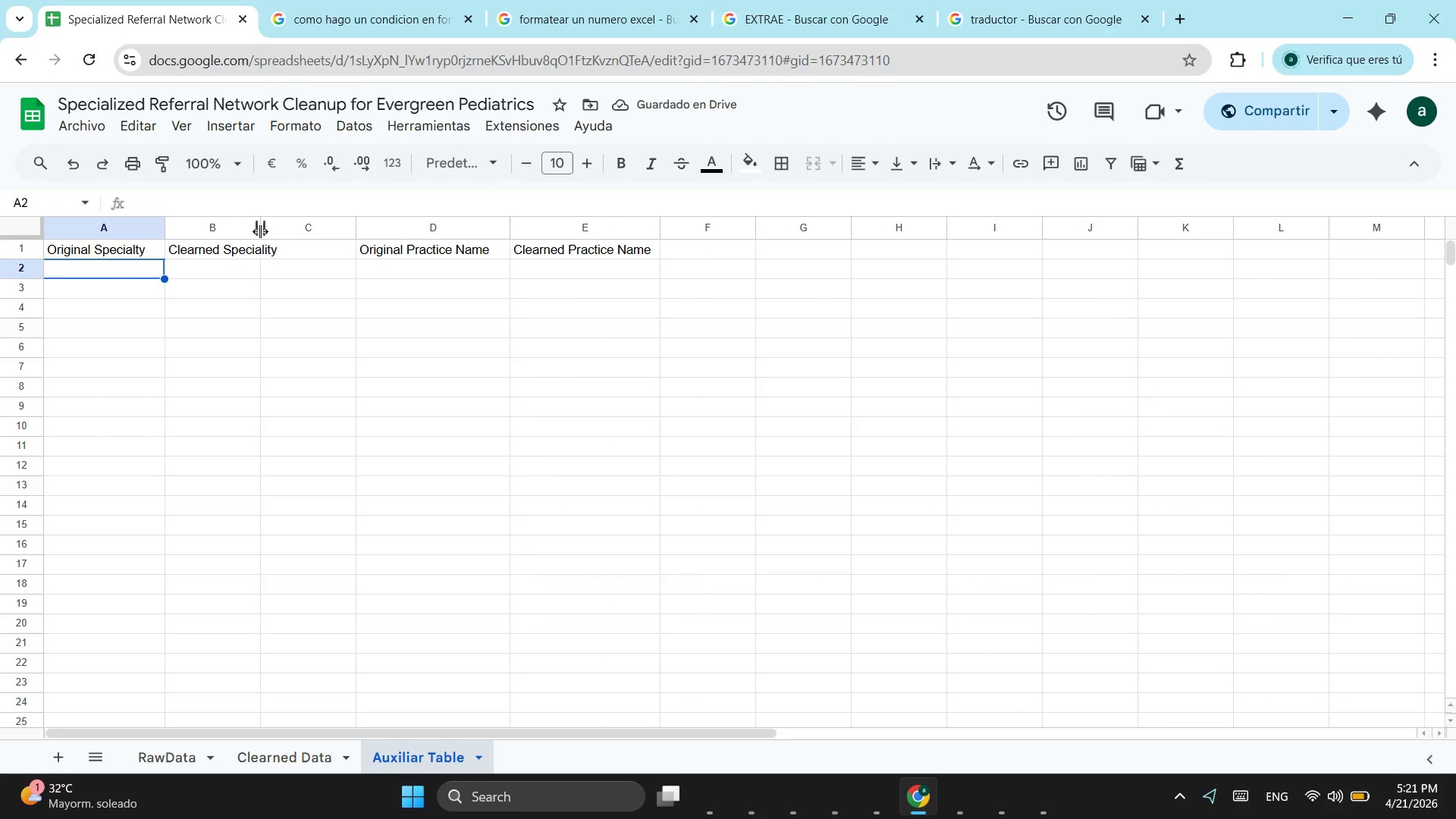 
left_click_drag(start_coordinate=[260, 231], to_coordinate=[281, 230])
 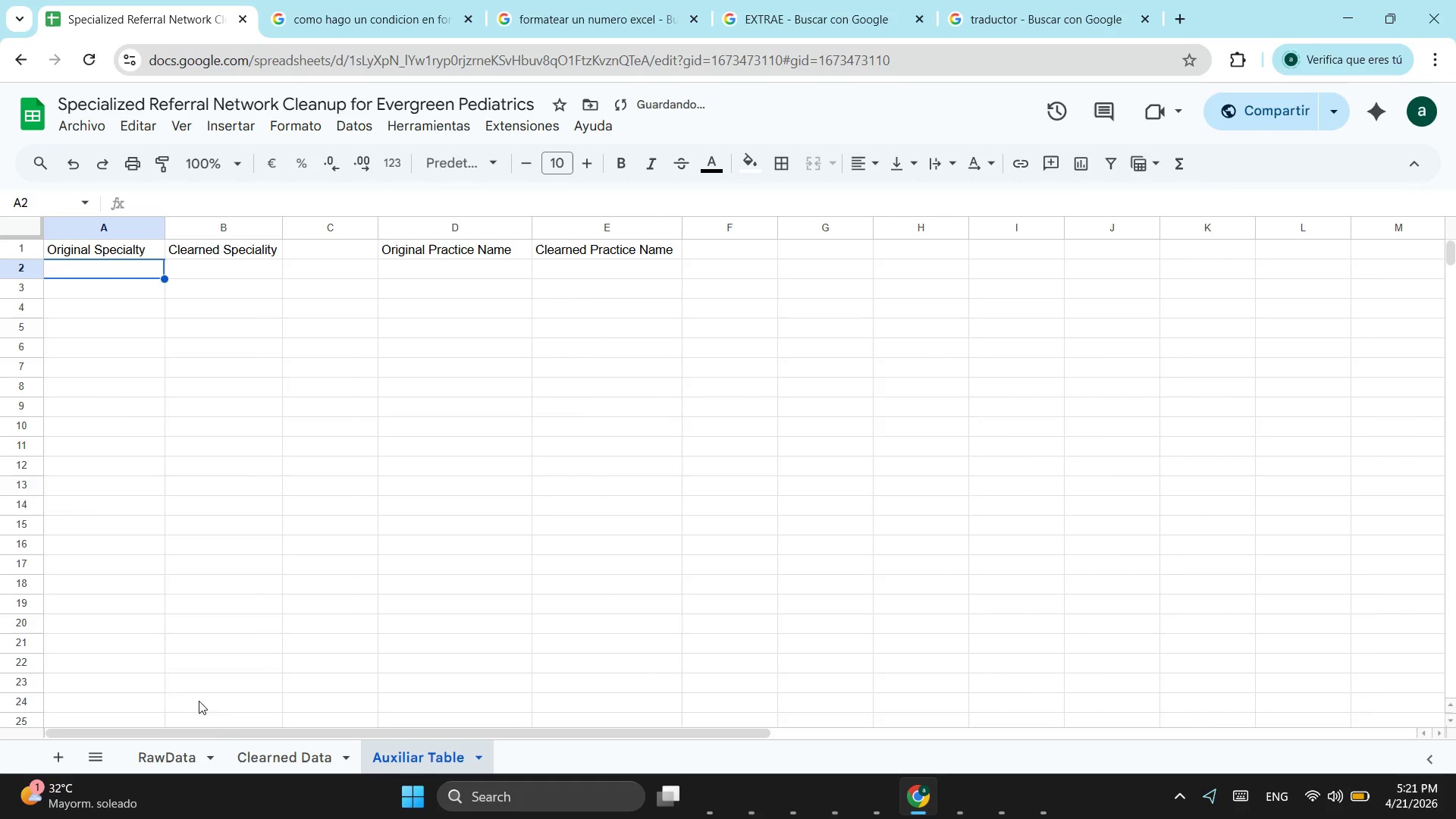 
left_click([268, 764])
 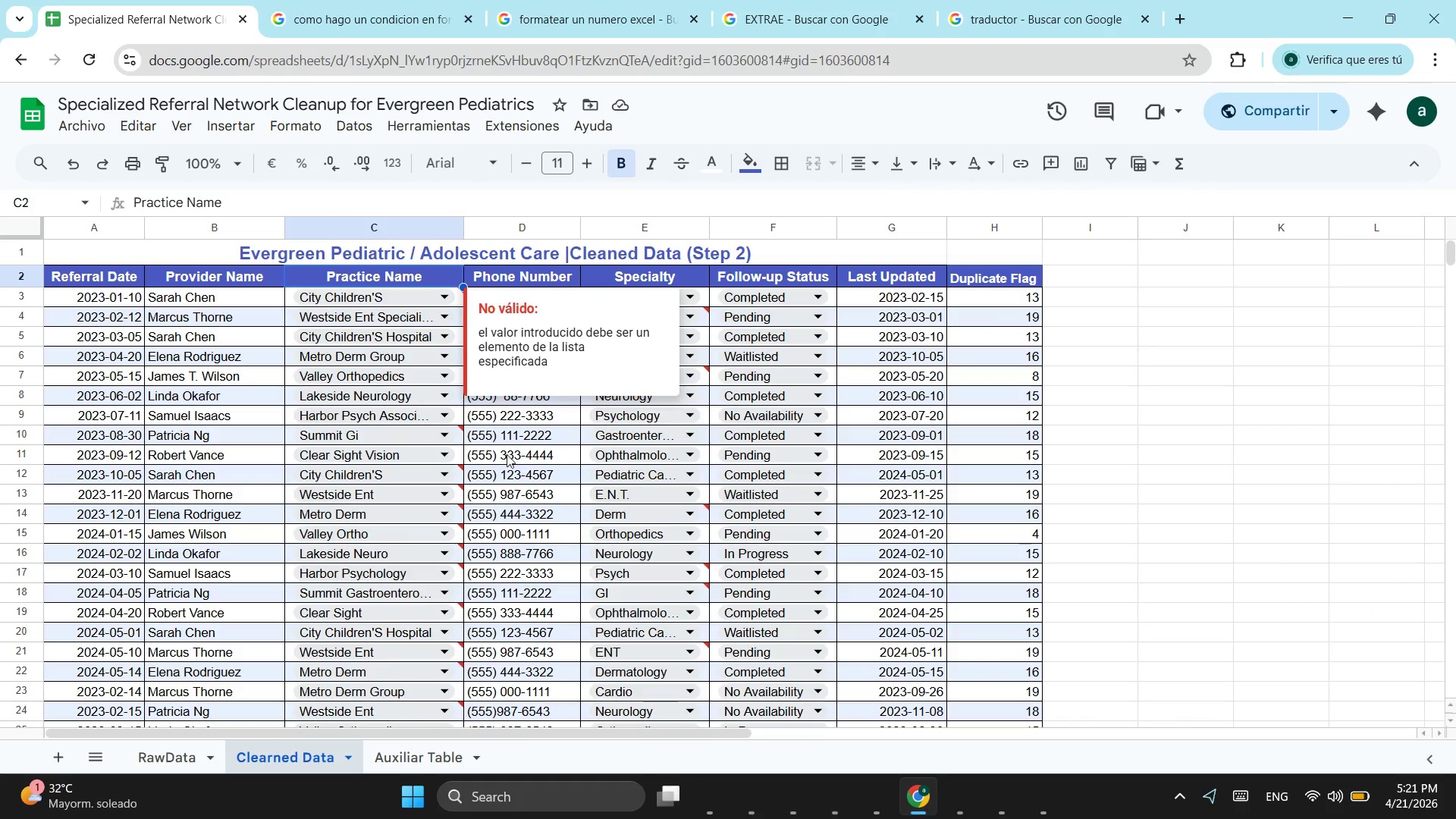 
mouse_move([379, 300])
 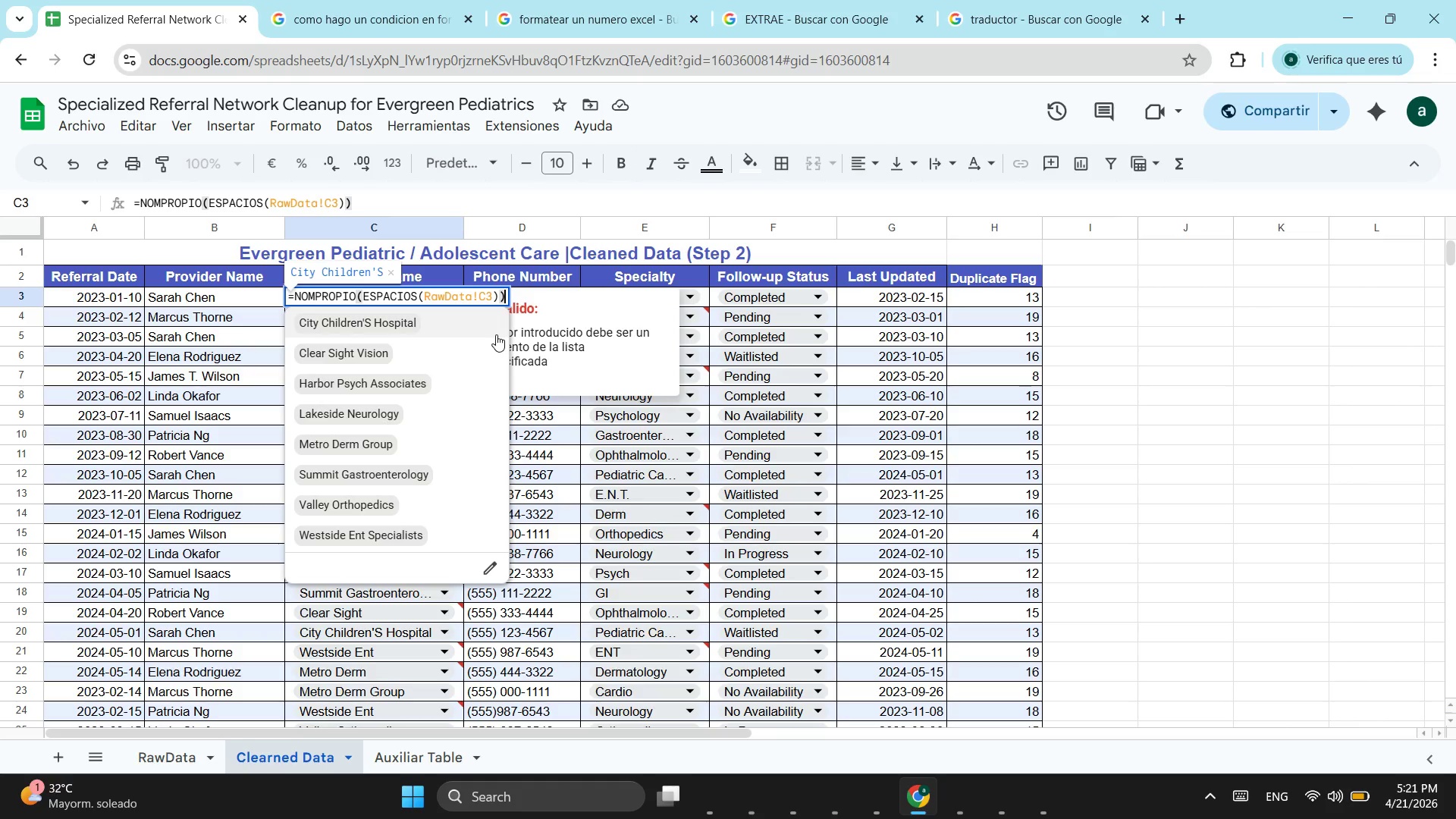 
key(Escape)
 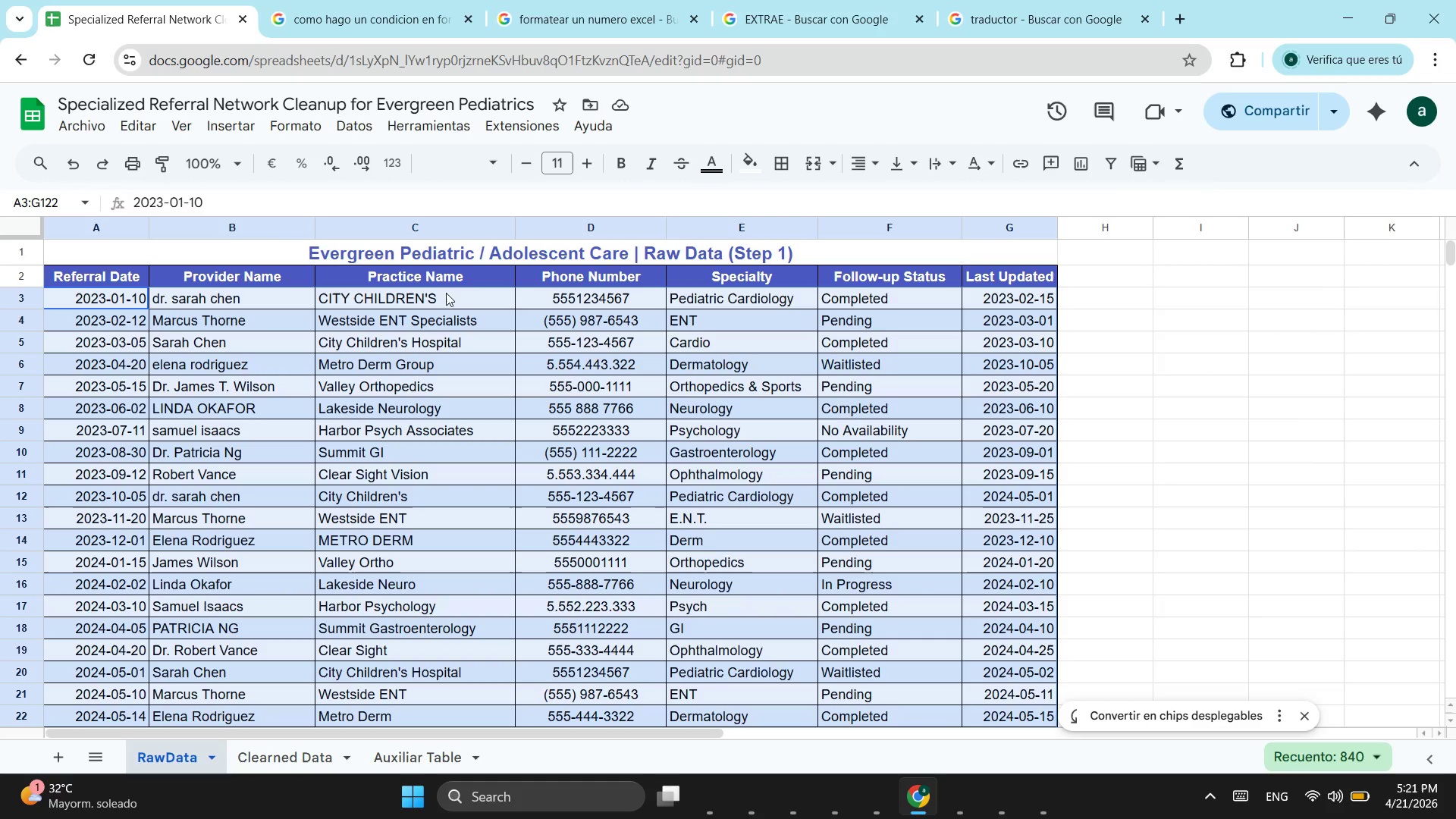 
left_click([277, 761])
 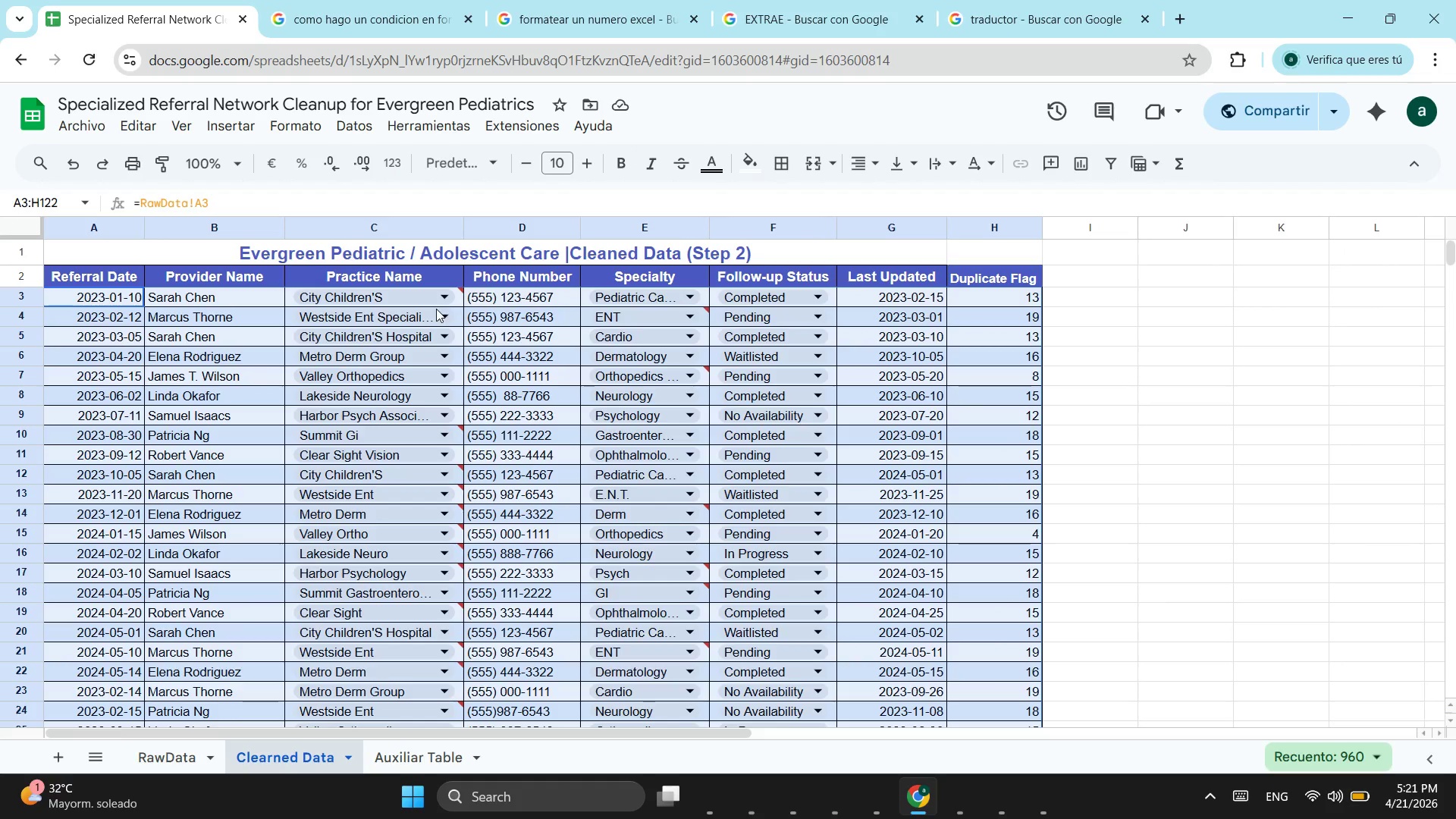 
left_click([429, 300])
 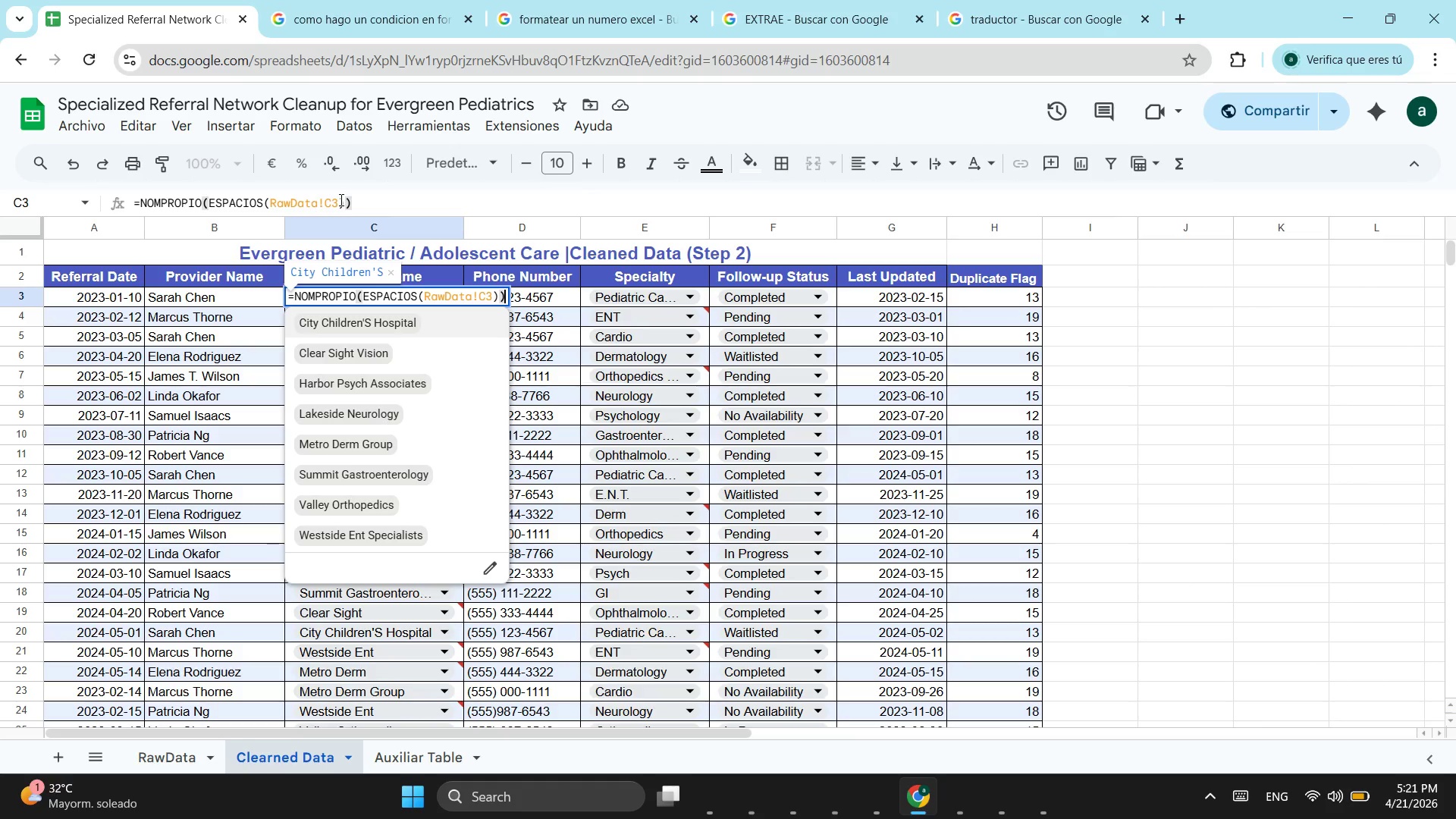 
mouse_move([469, 315])
 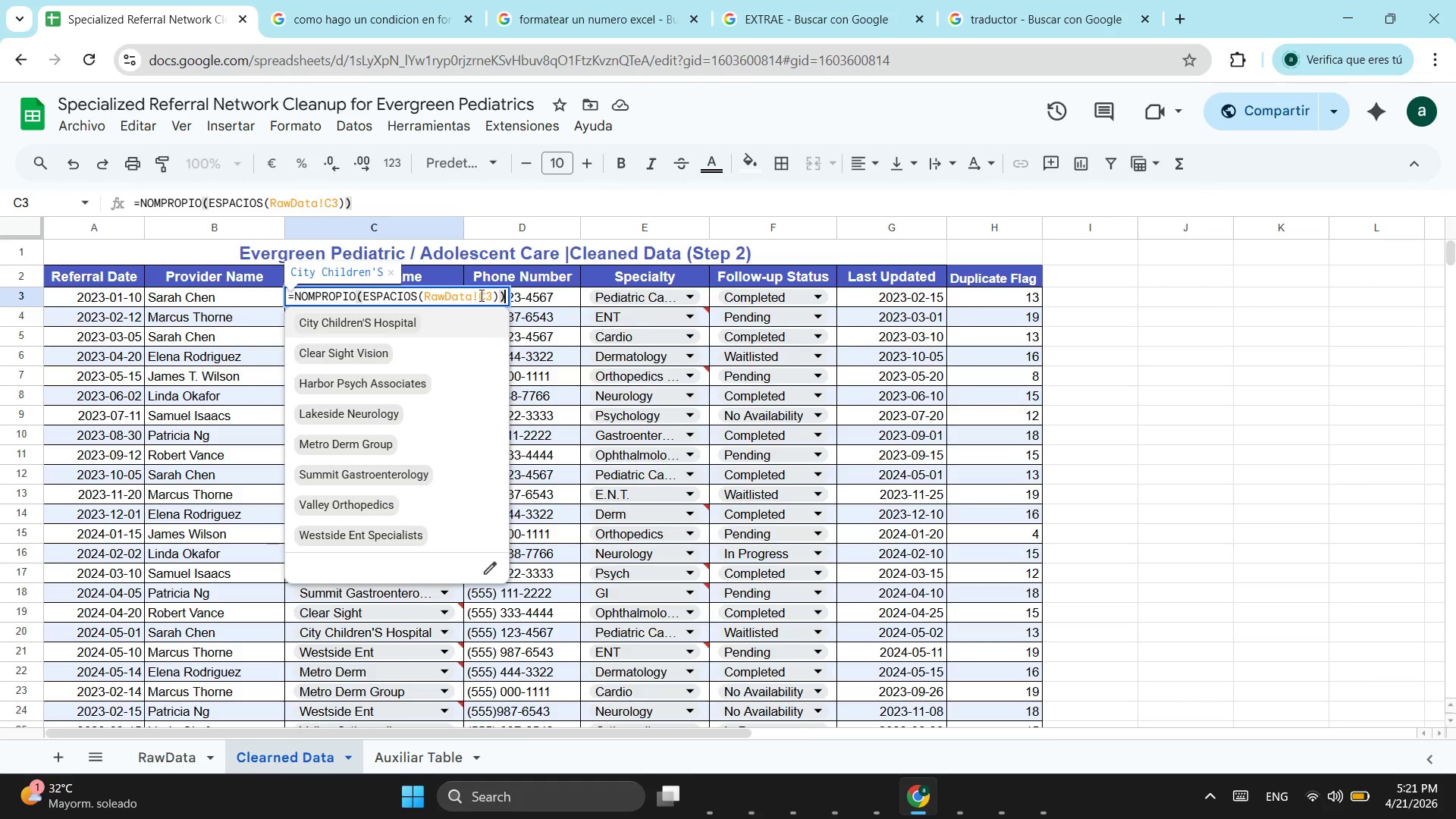 
key(Escape)
 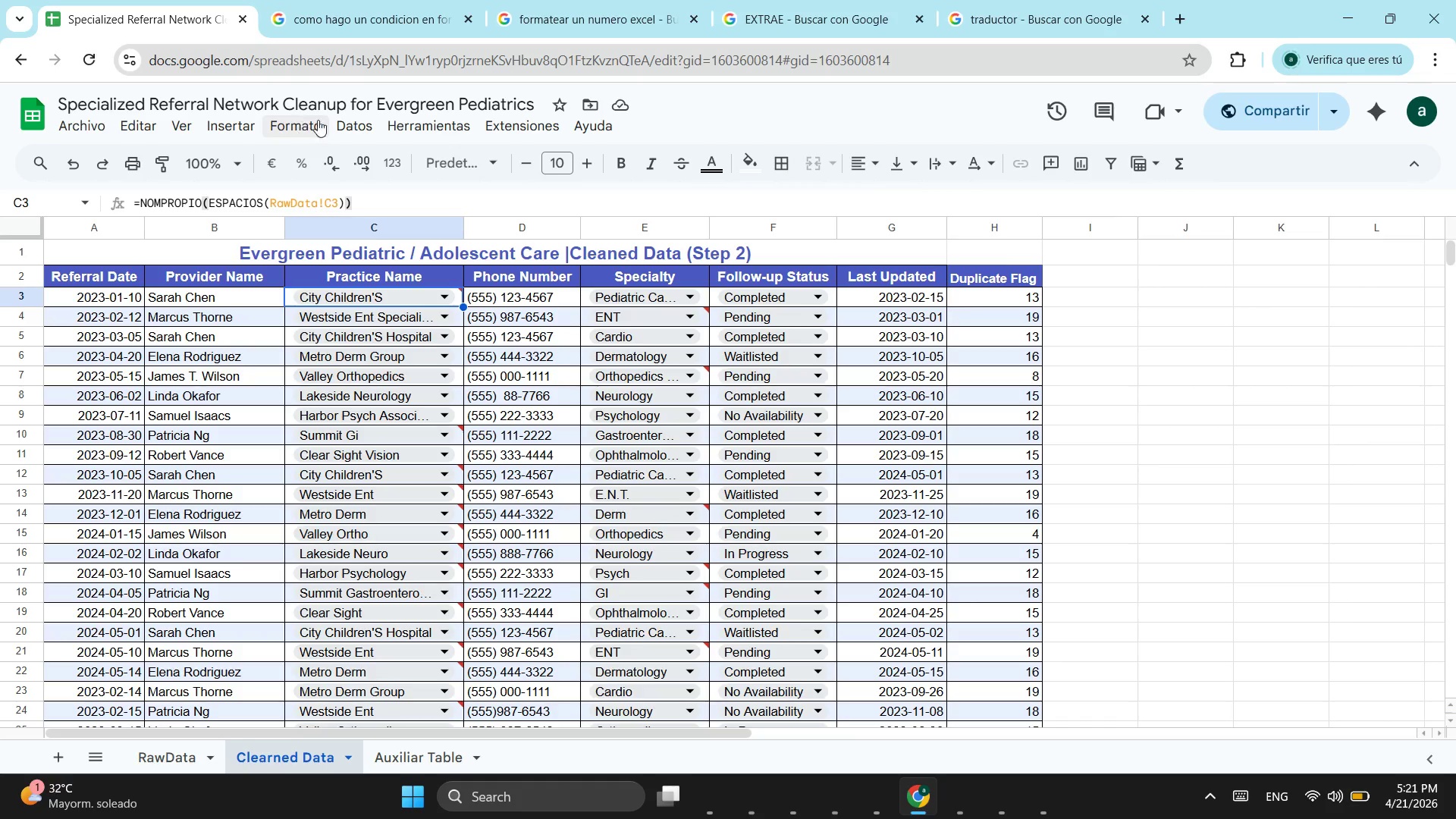 
wait(7.03)
 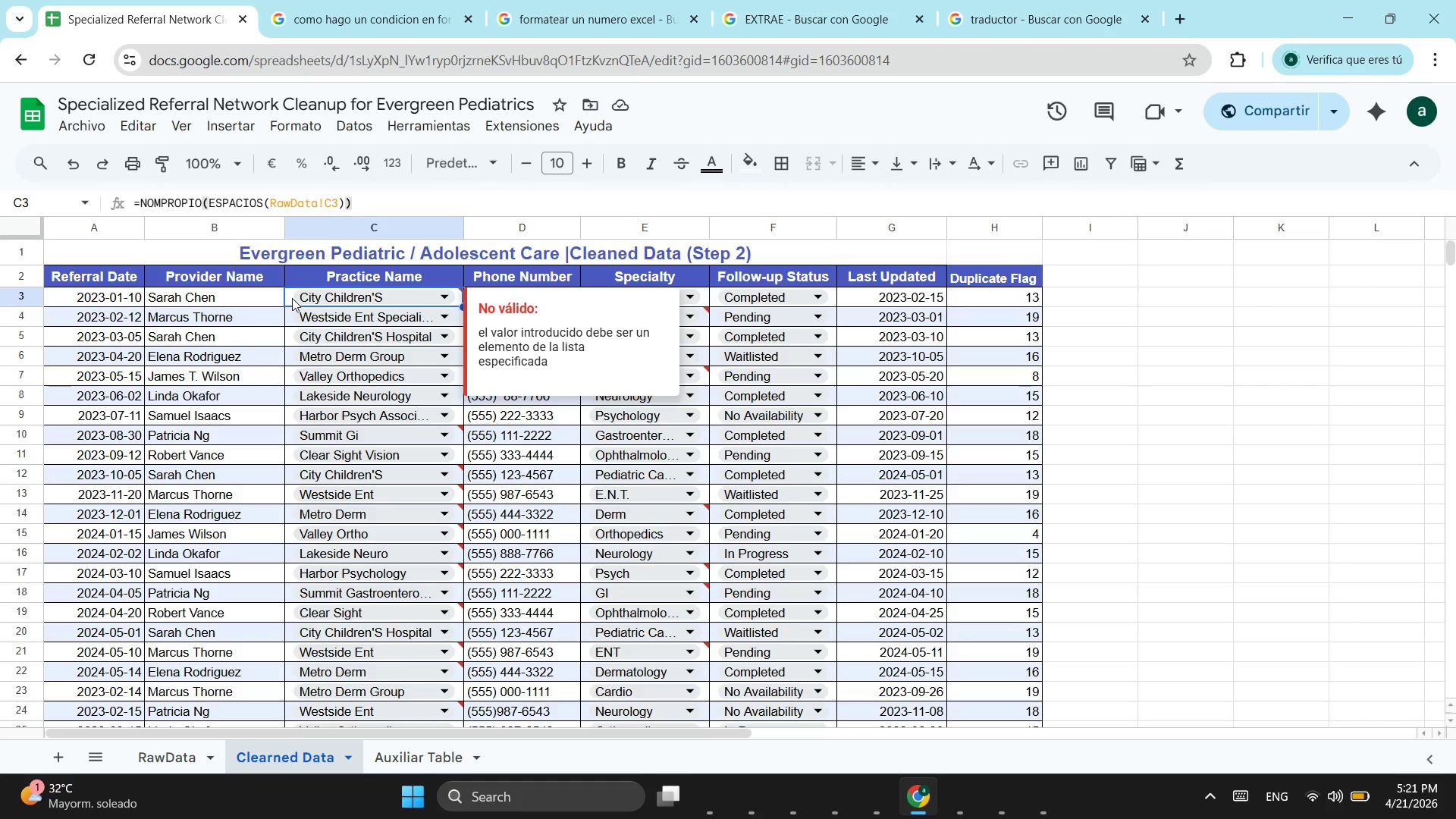 
left_click([470, 529])
 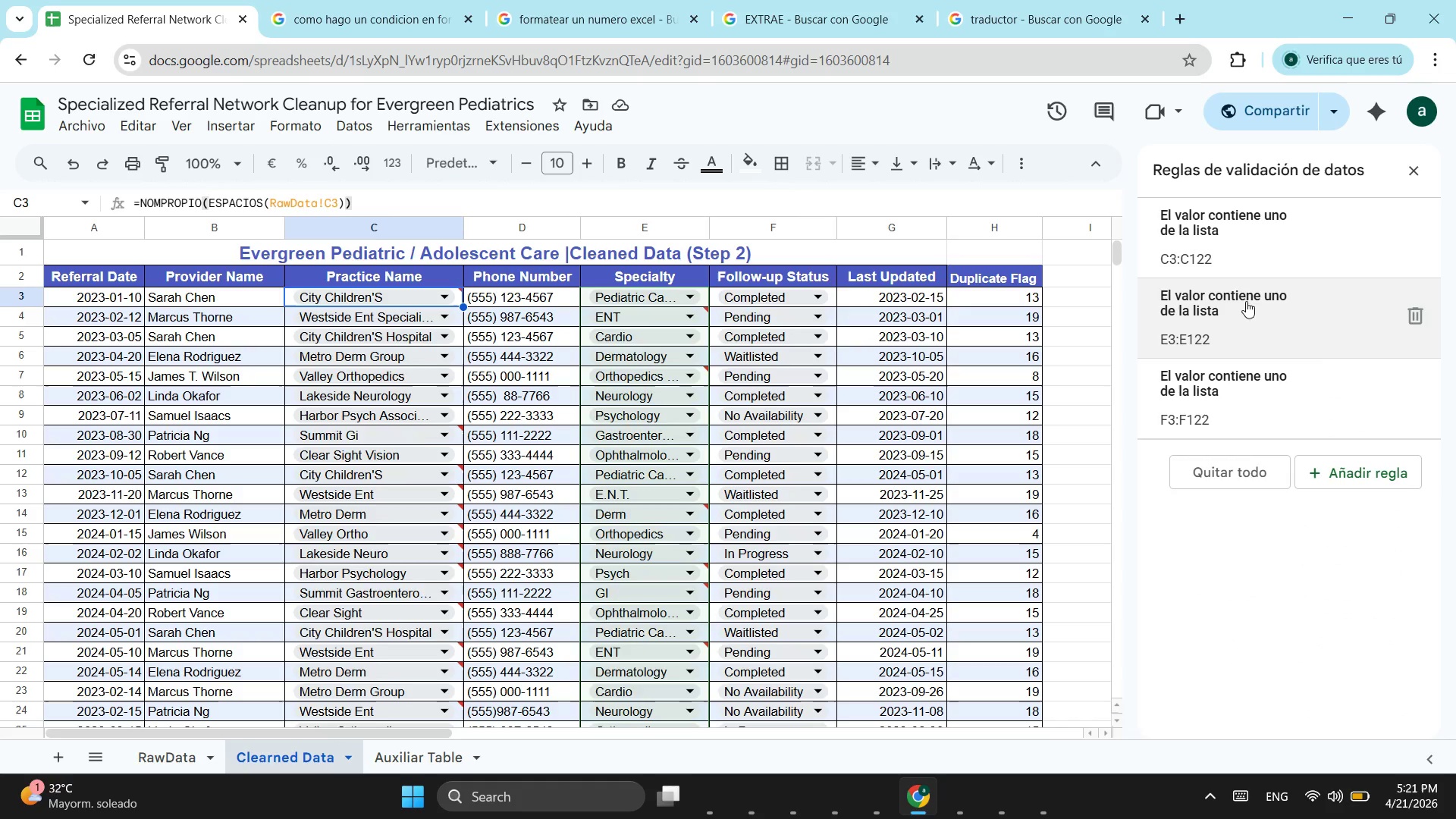 
left_click([1257, 251])
 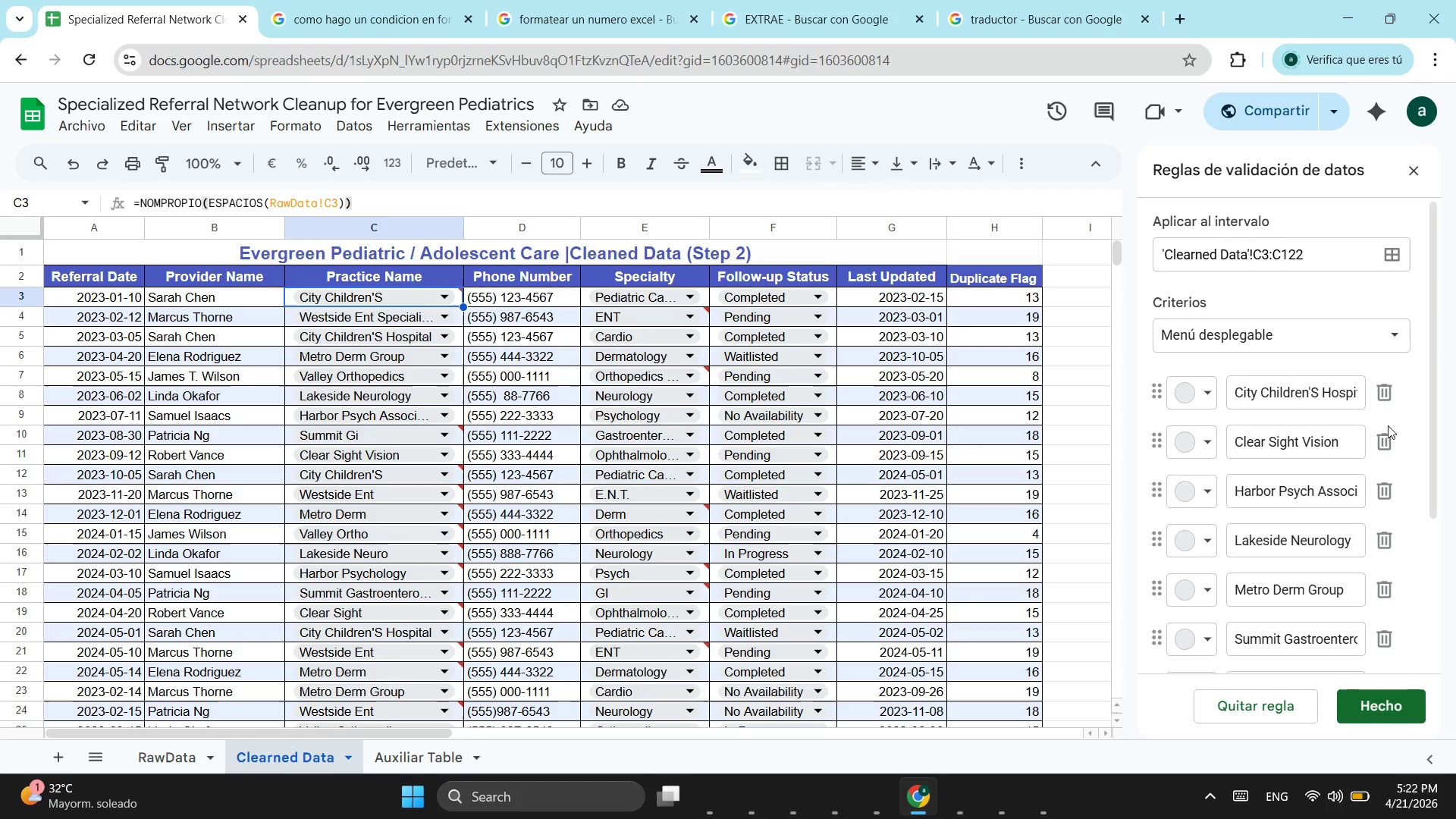 
scroll: coordinate [1331, 475], scroll_direction: none, amount: 0.0
 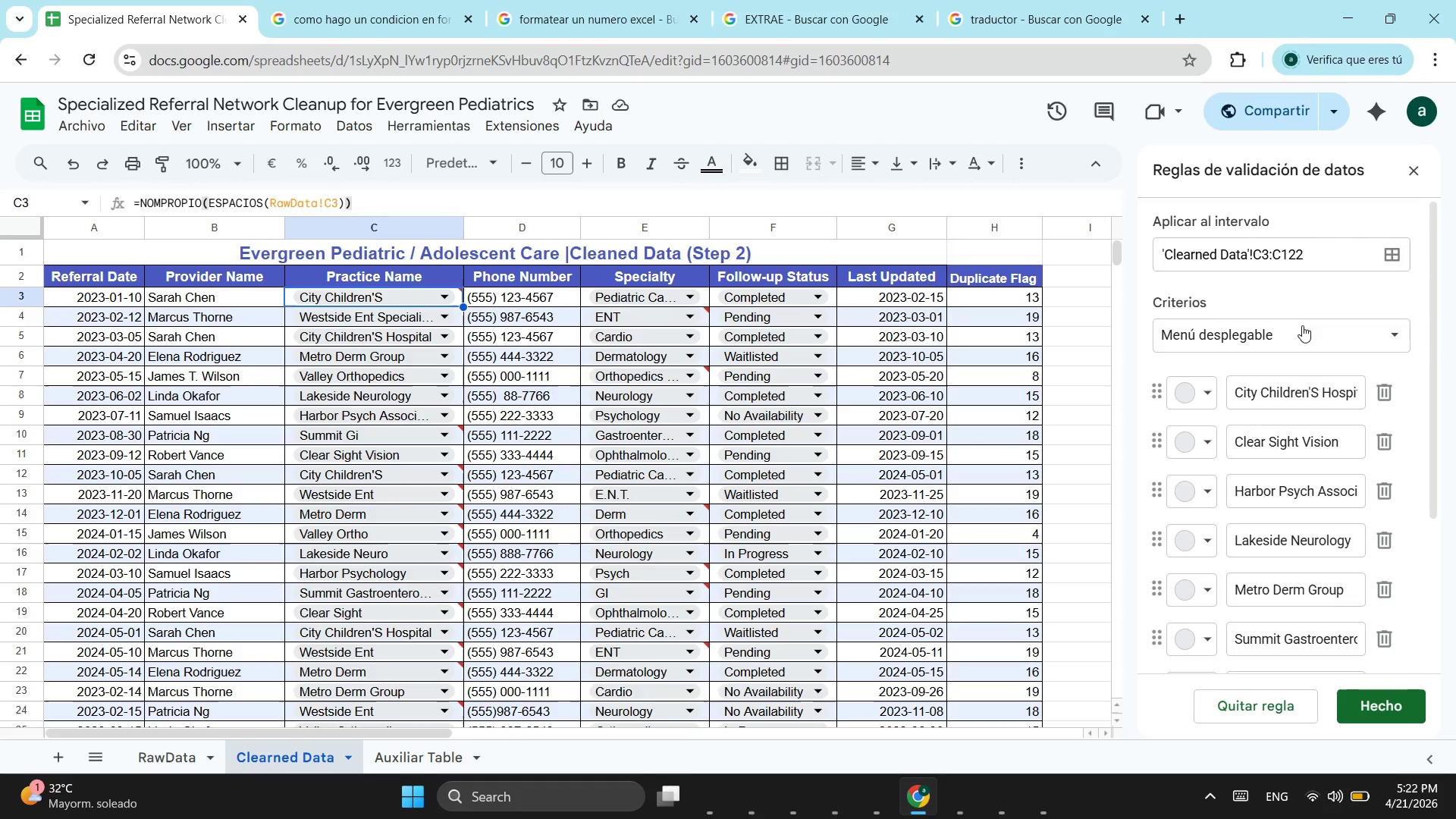 
wait(8.99)
 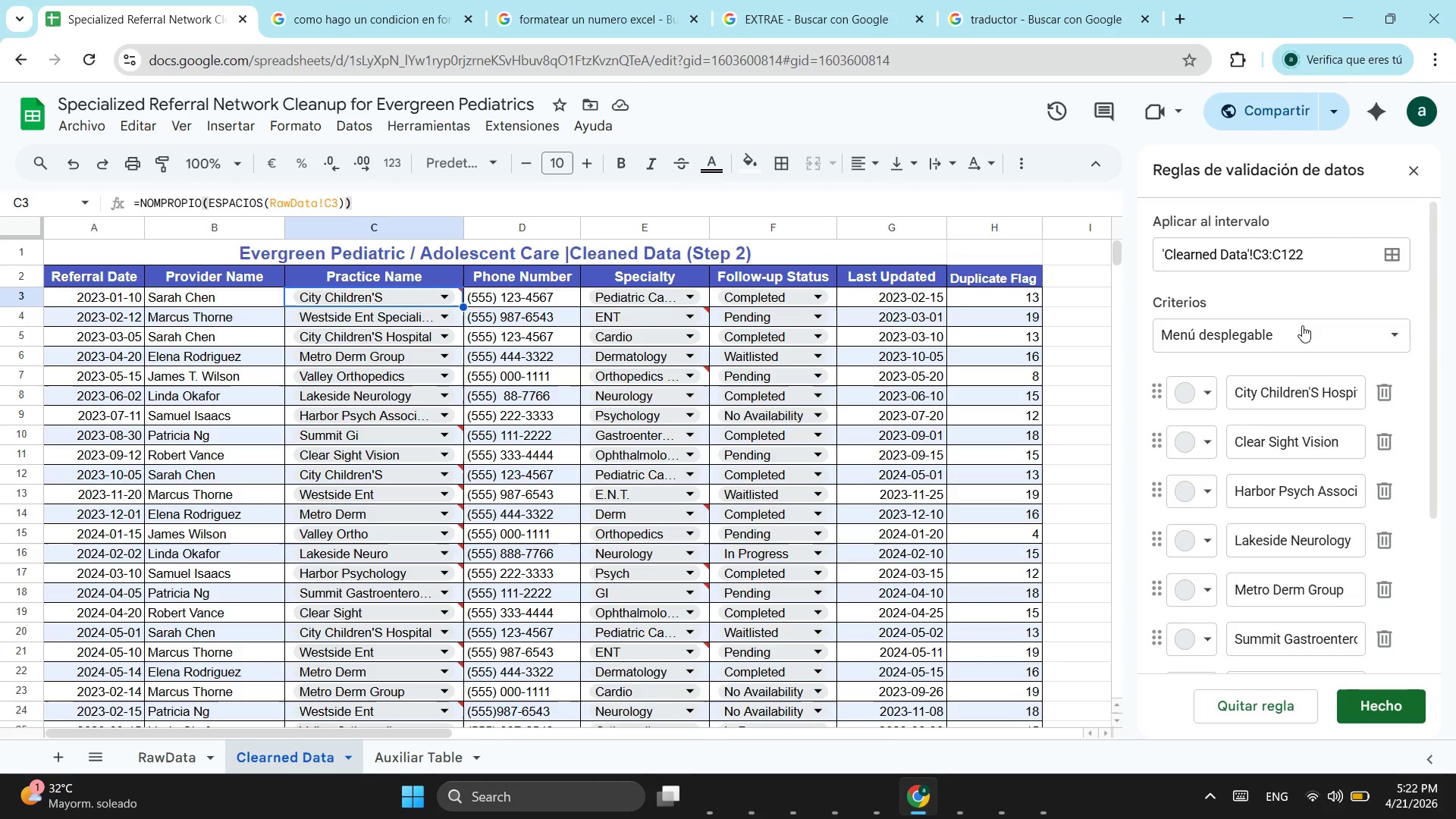 
left_click([1302, 325])
 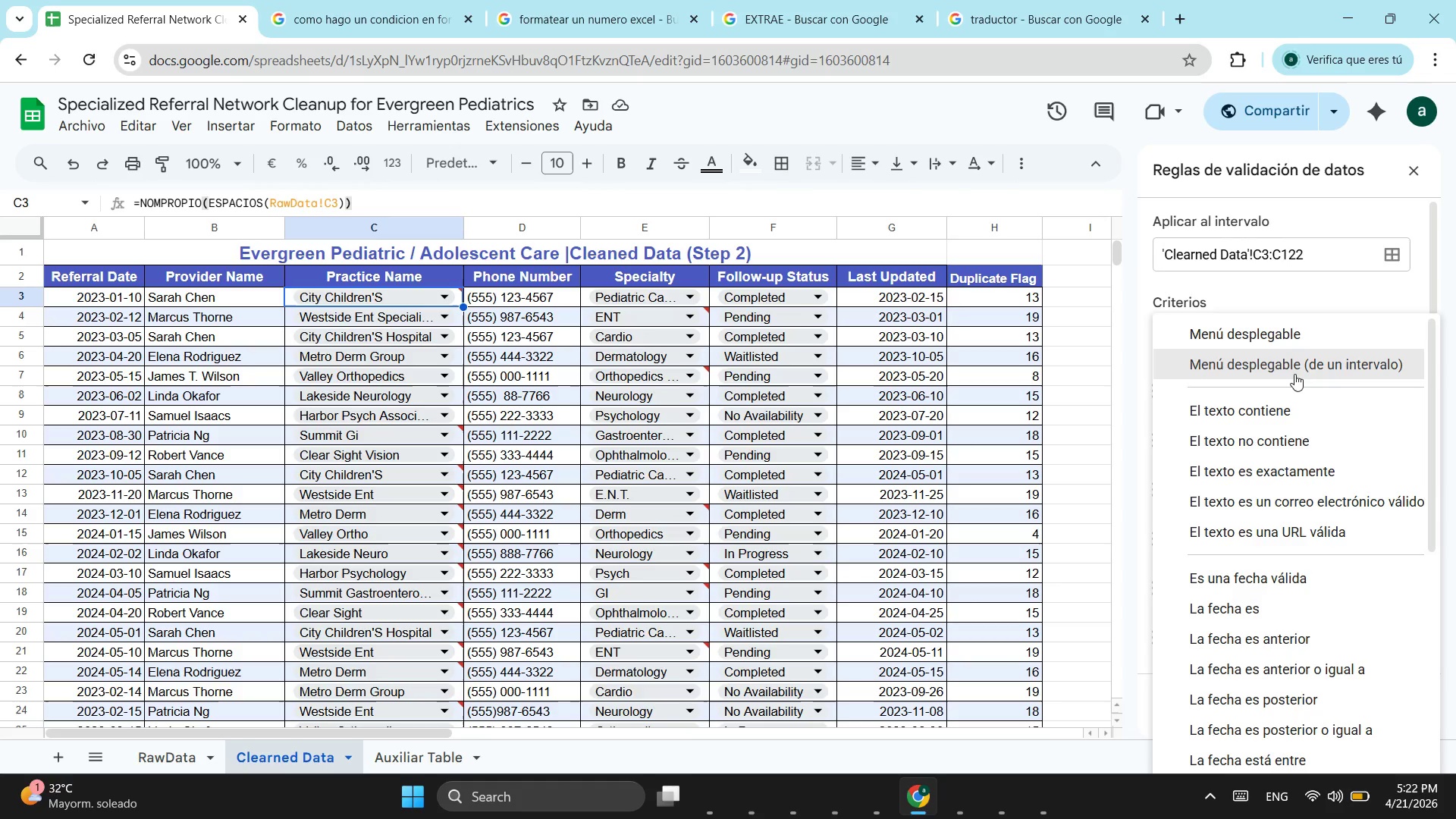 
left_click([1294, 369])
 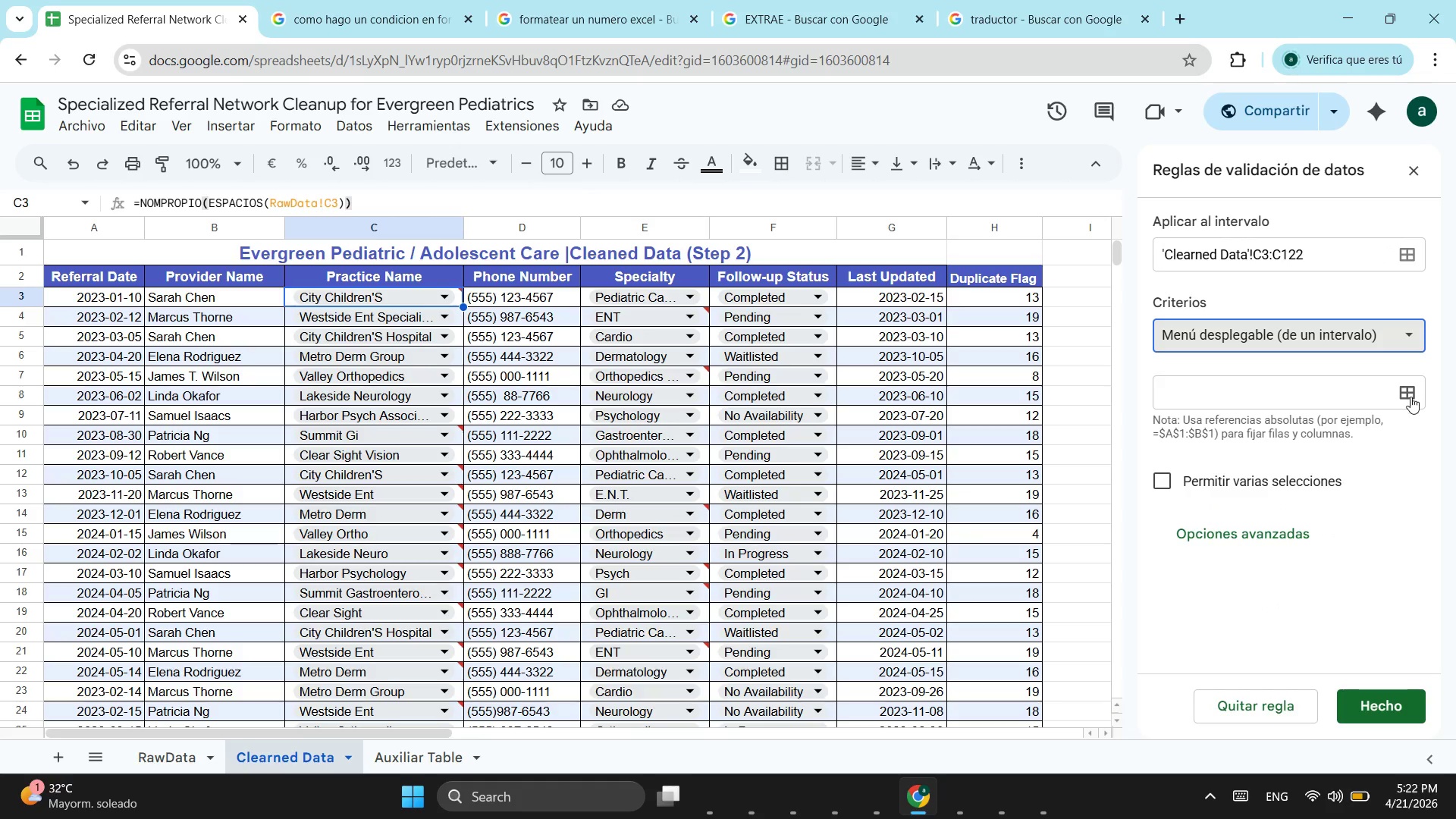 
left_click([1409, 395])
 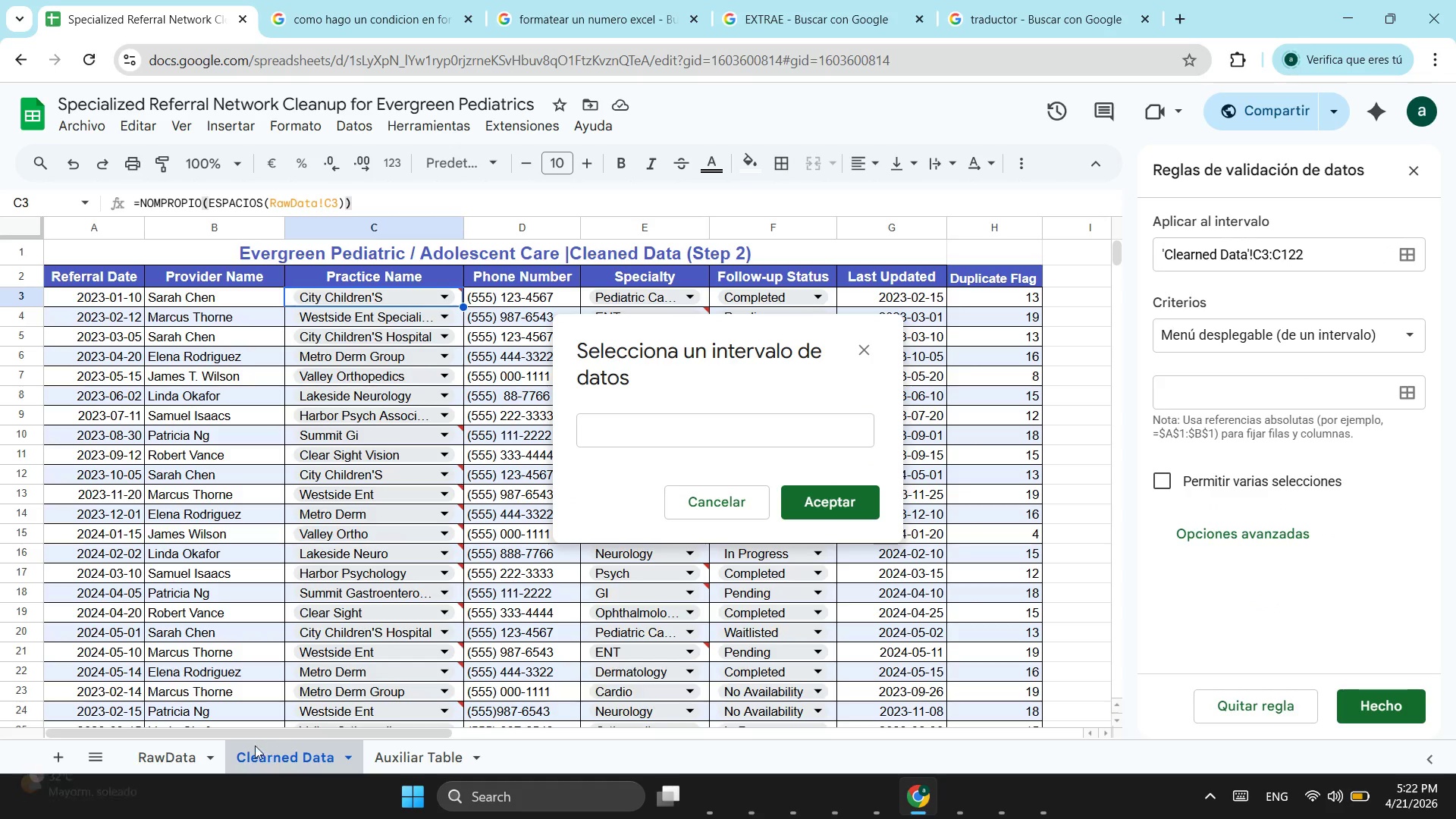 
left_click_drag(start_coordinate=[195, 754], to_coordinate=[195, 761])
 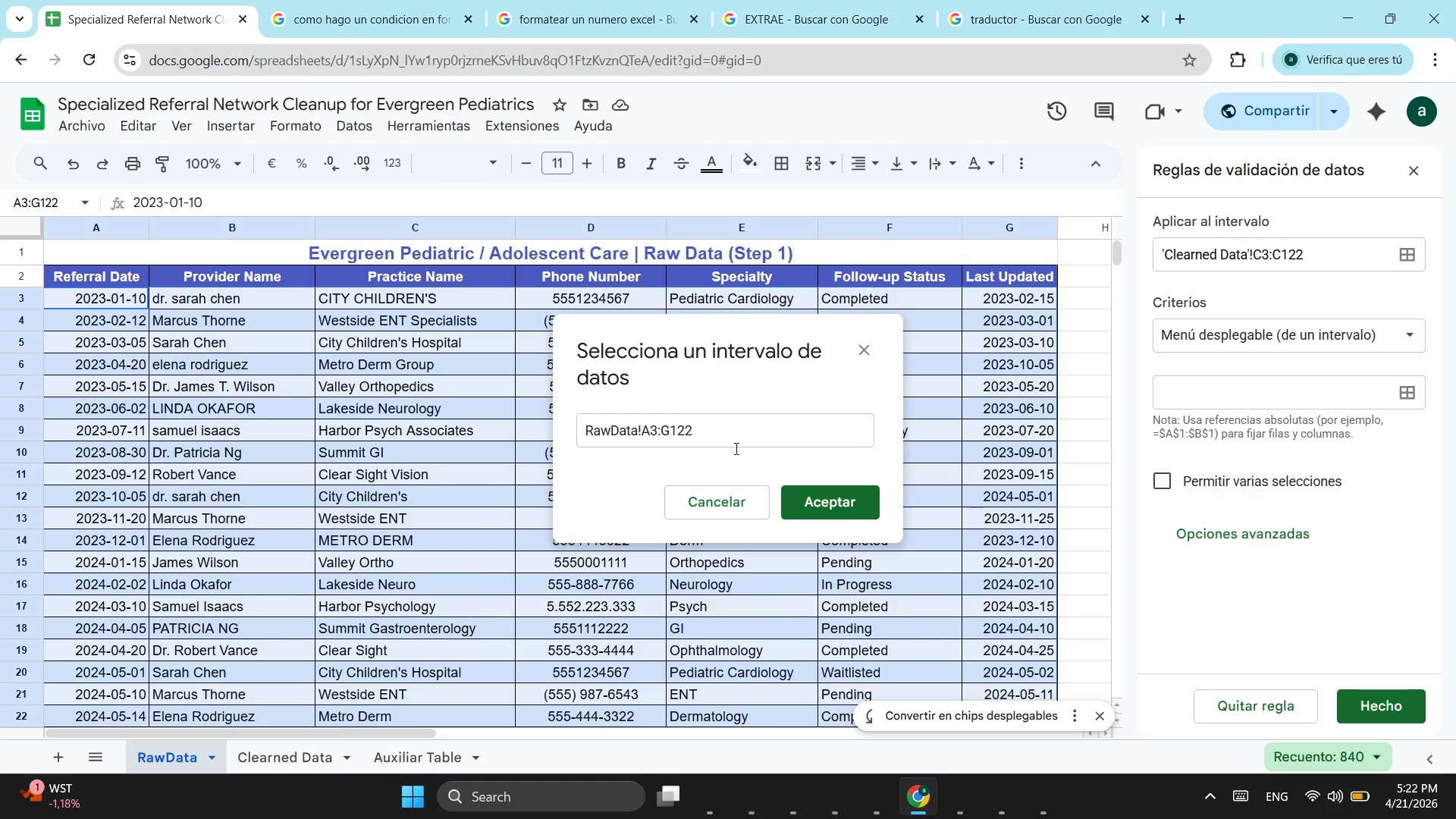 
left_click([286, 750])
 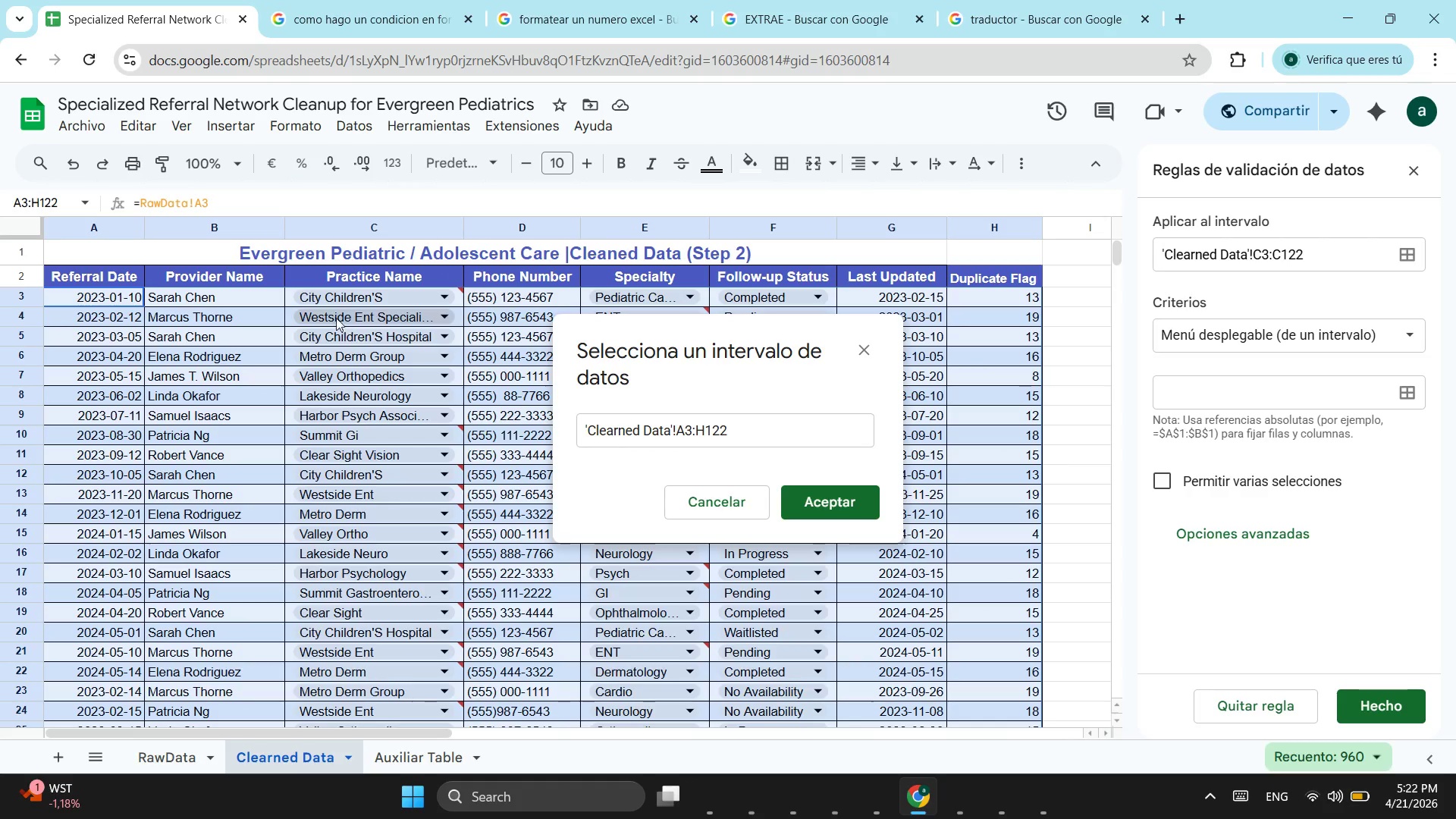 
left_click_drag(start_coordinate=[739, 433], to_coordinate=[428, 400])
 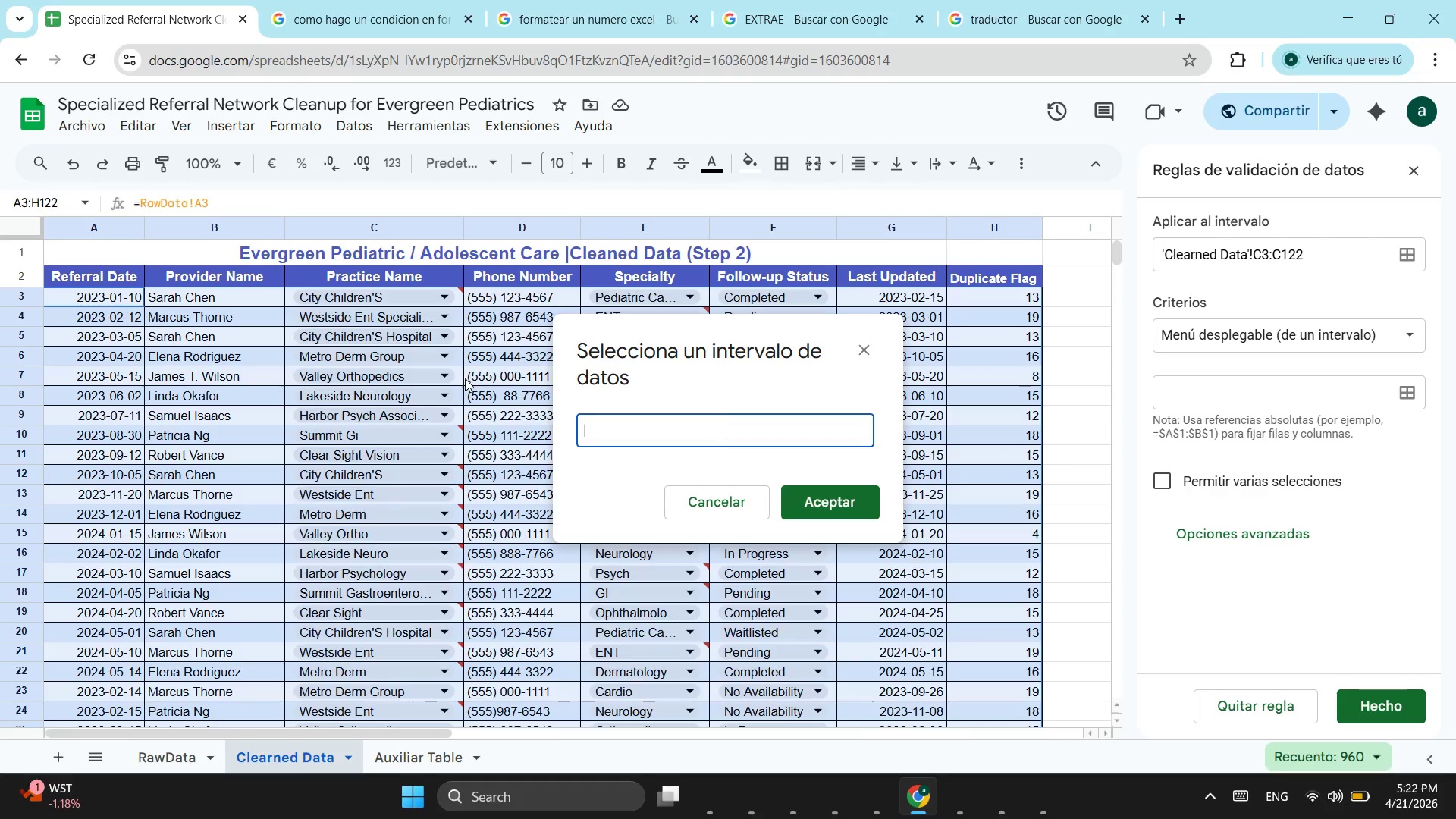 
key(Backspace)
 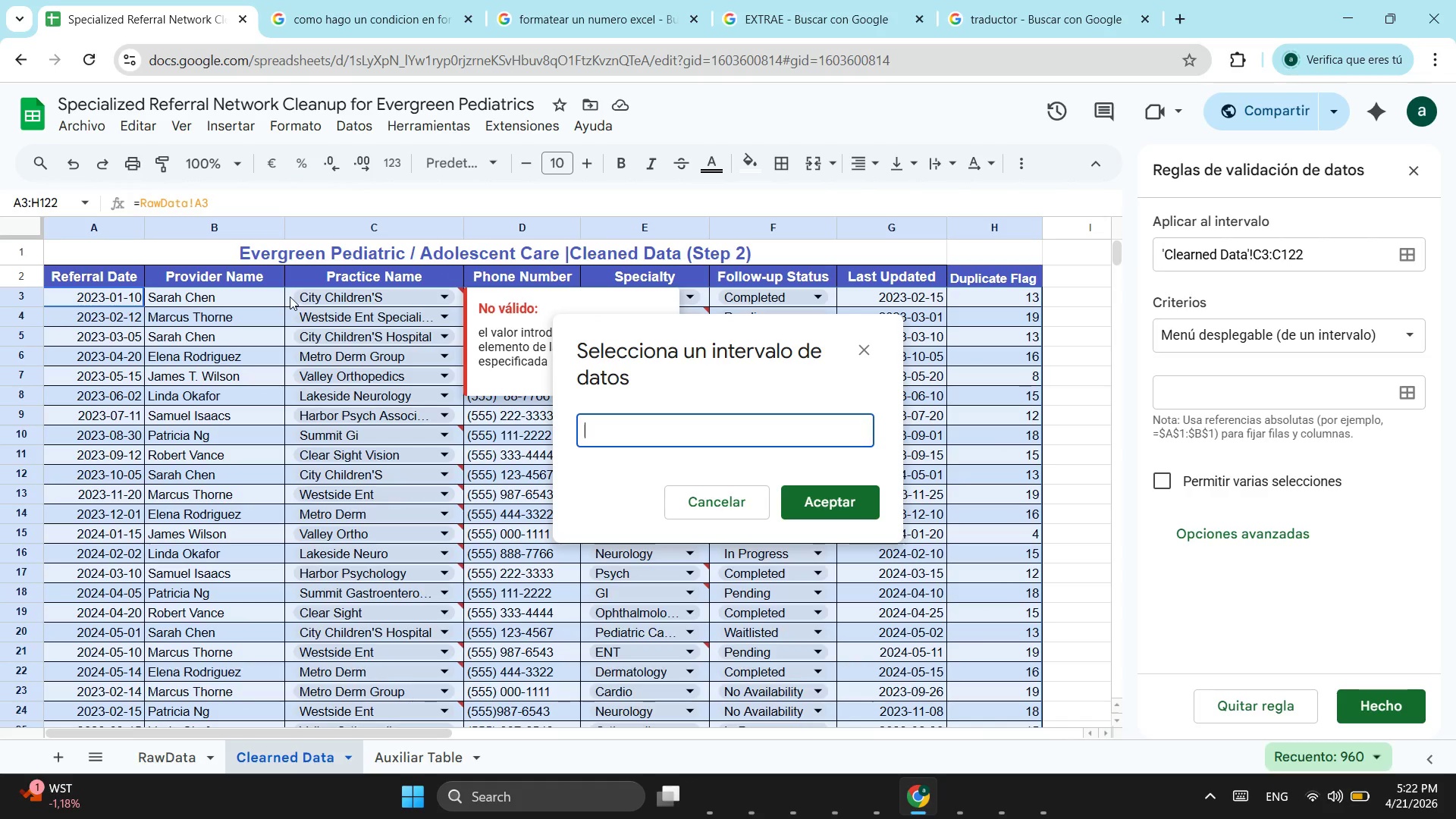 
left_click_drag(start_coordinate=[290, 297], to_coordinate=[325, 597])
 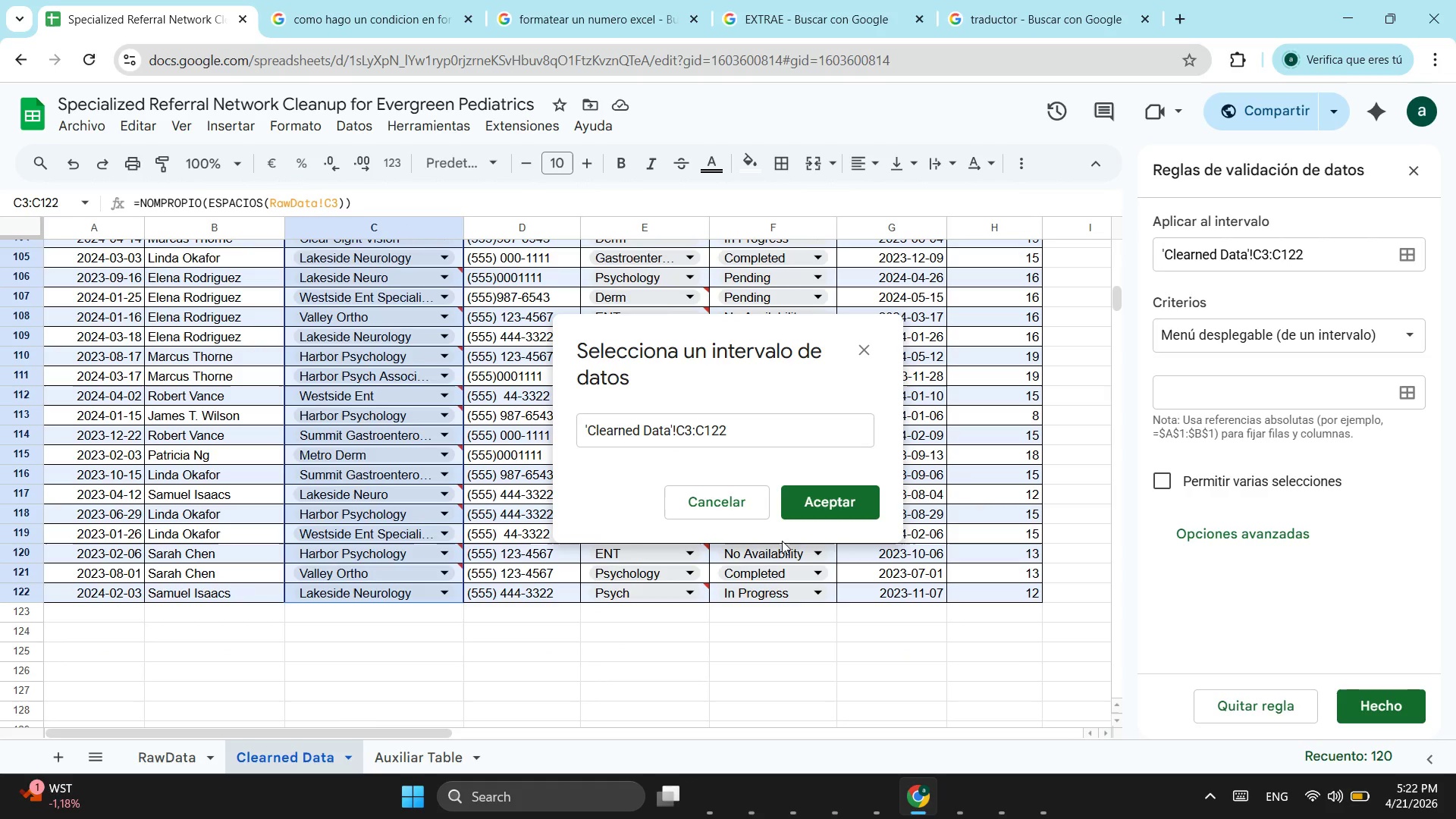 
scroll: coordinate [318, 588], scroll_direction: down, amount: 13.0
 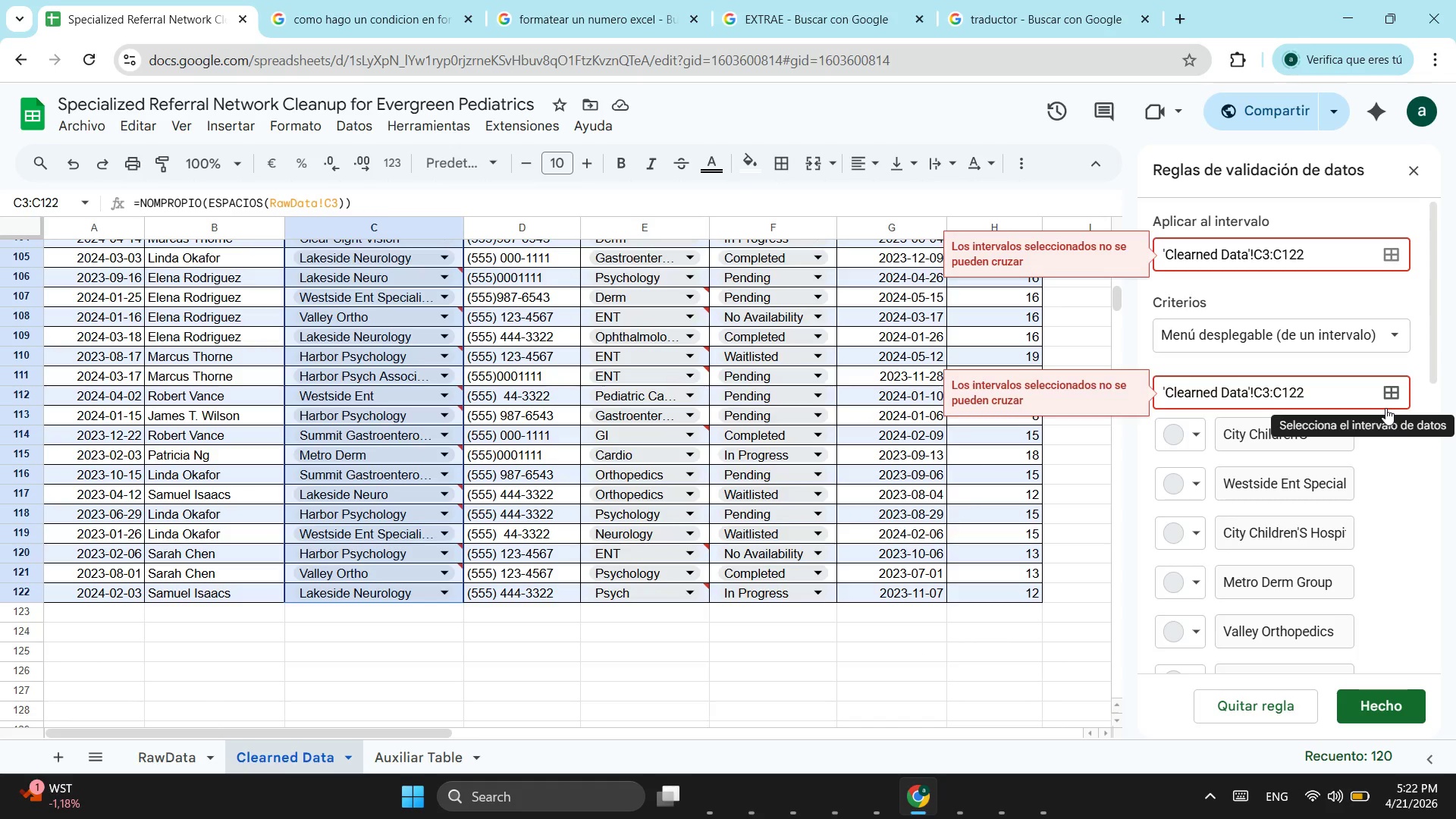 
wait(5.11)
 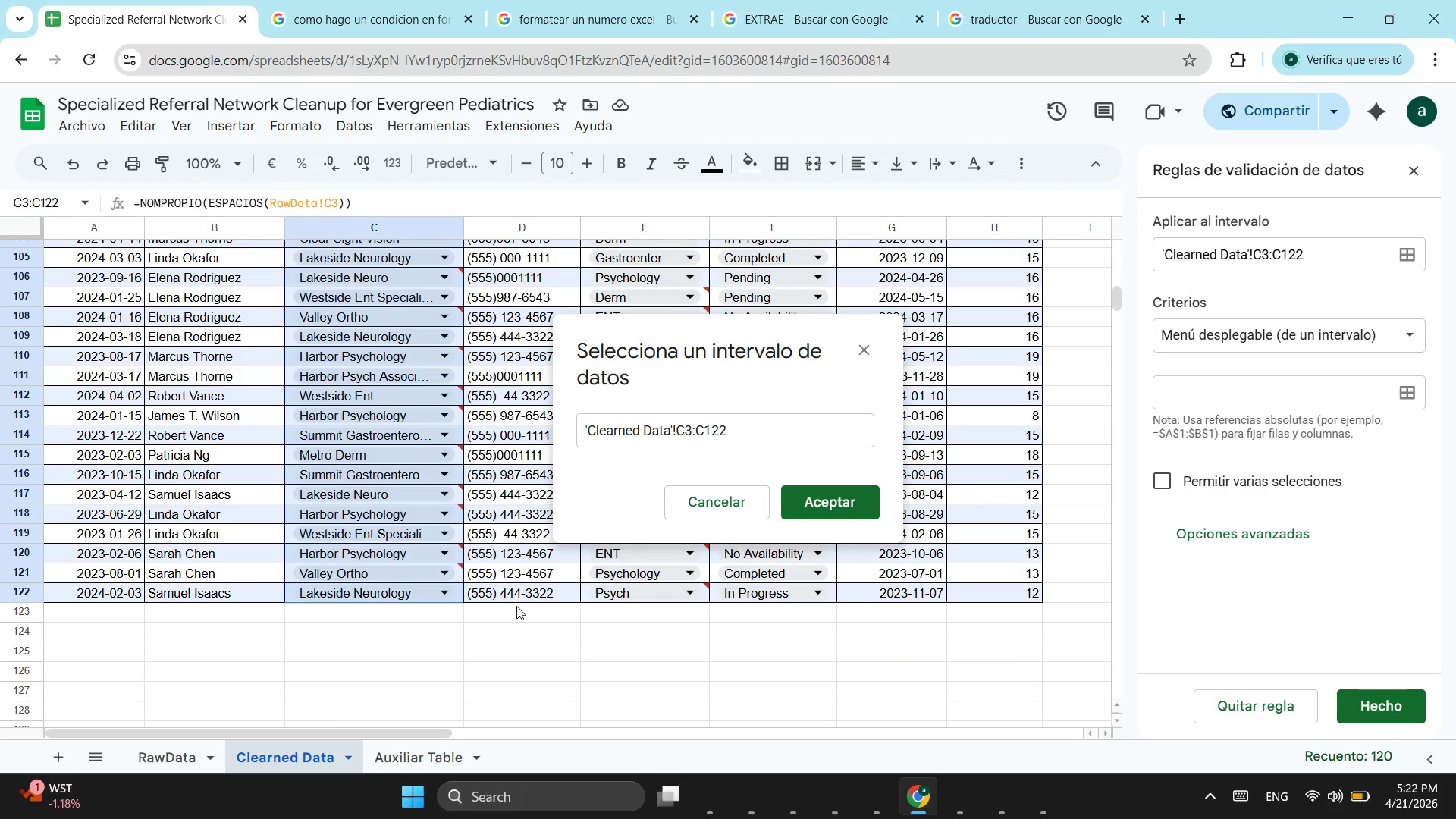 
scroll: coordinate [1406, 331], scroll_direction: up, amount: 13.0
 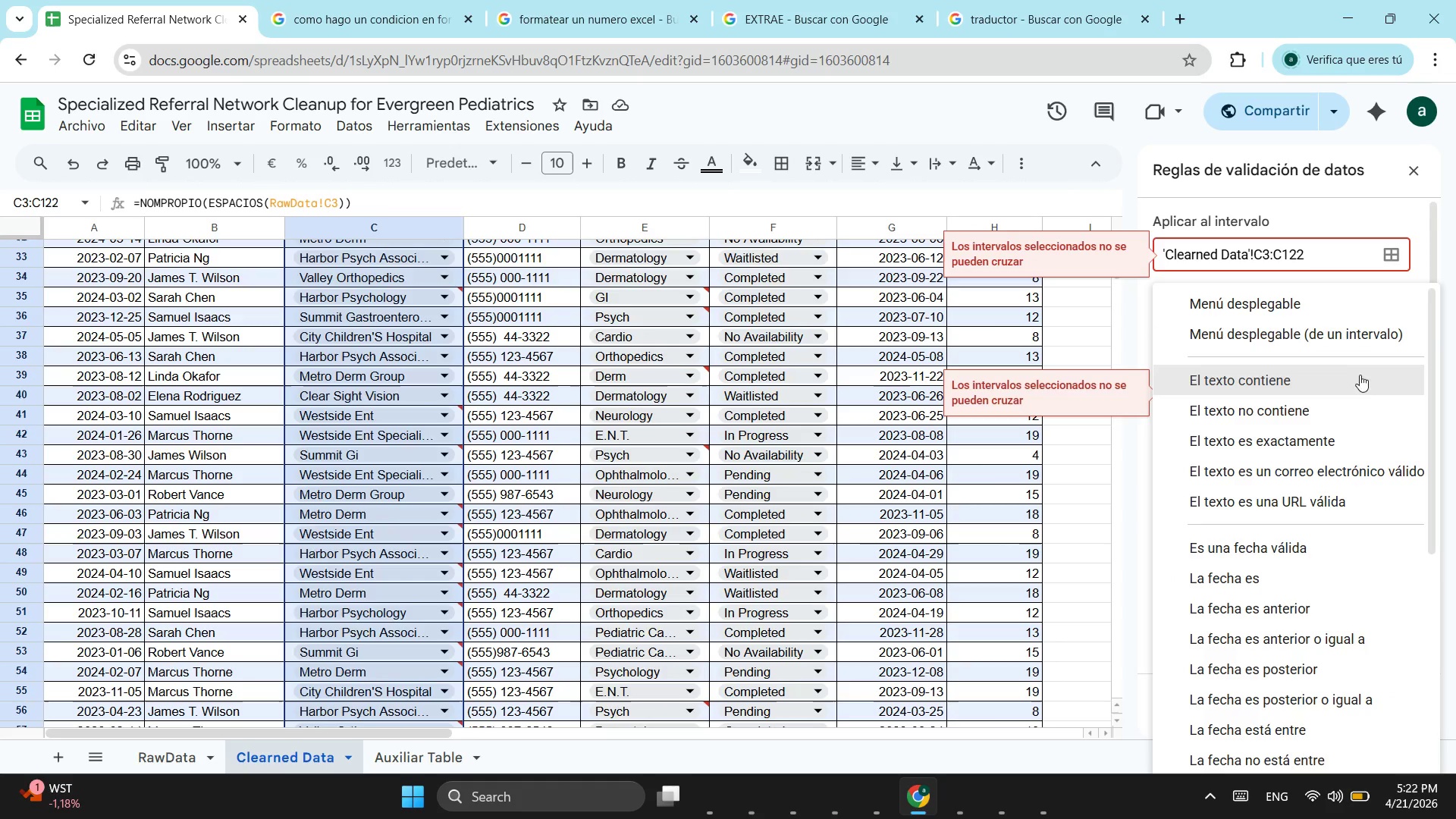 
left_click([1343, 303])
 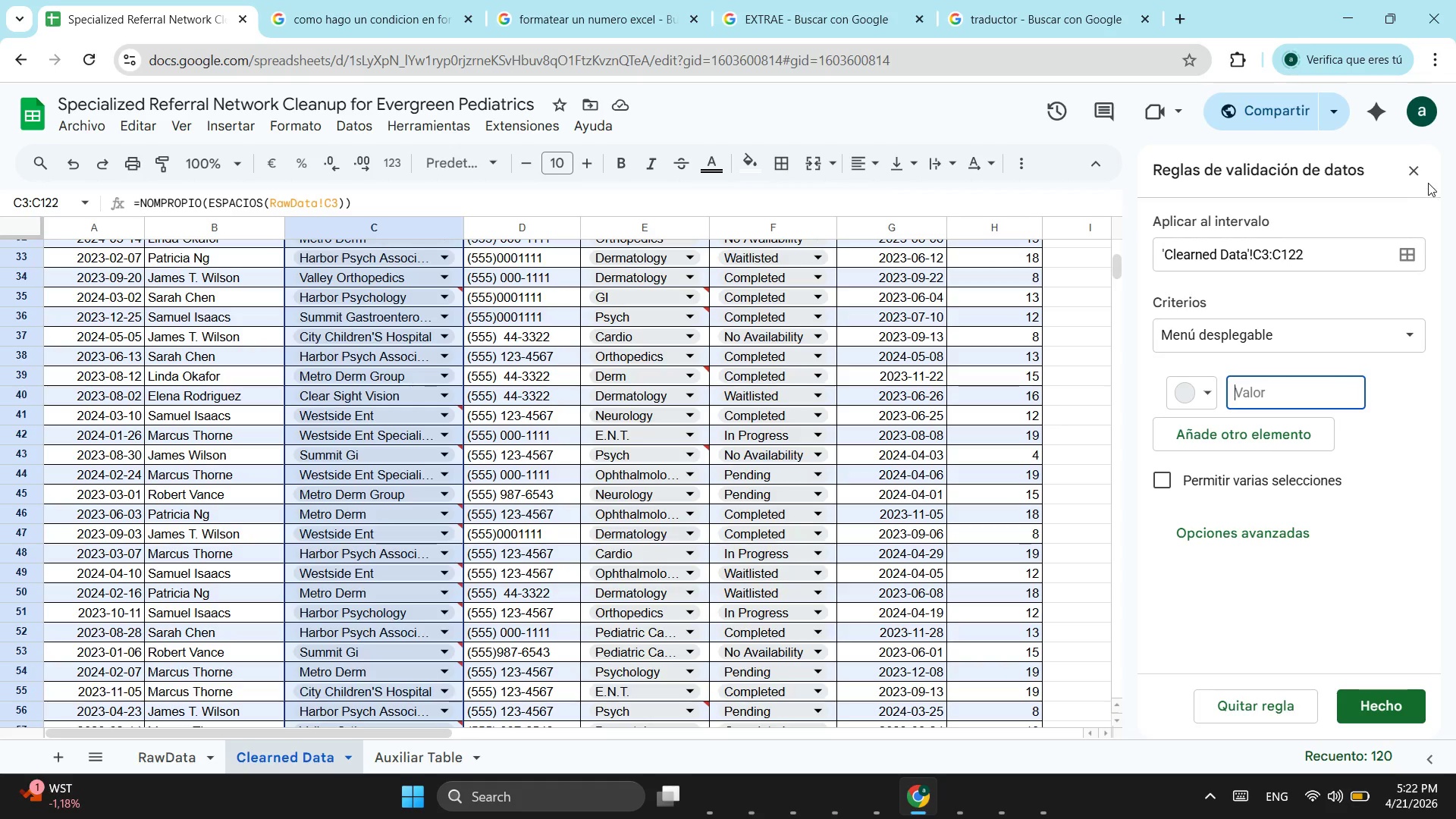 
left_click([1425, 179])
 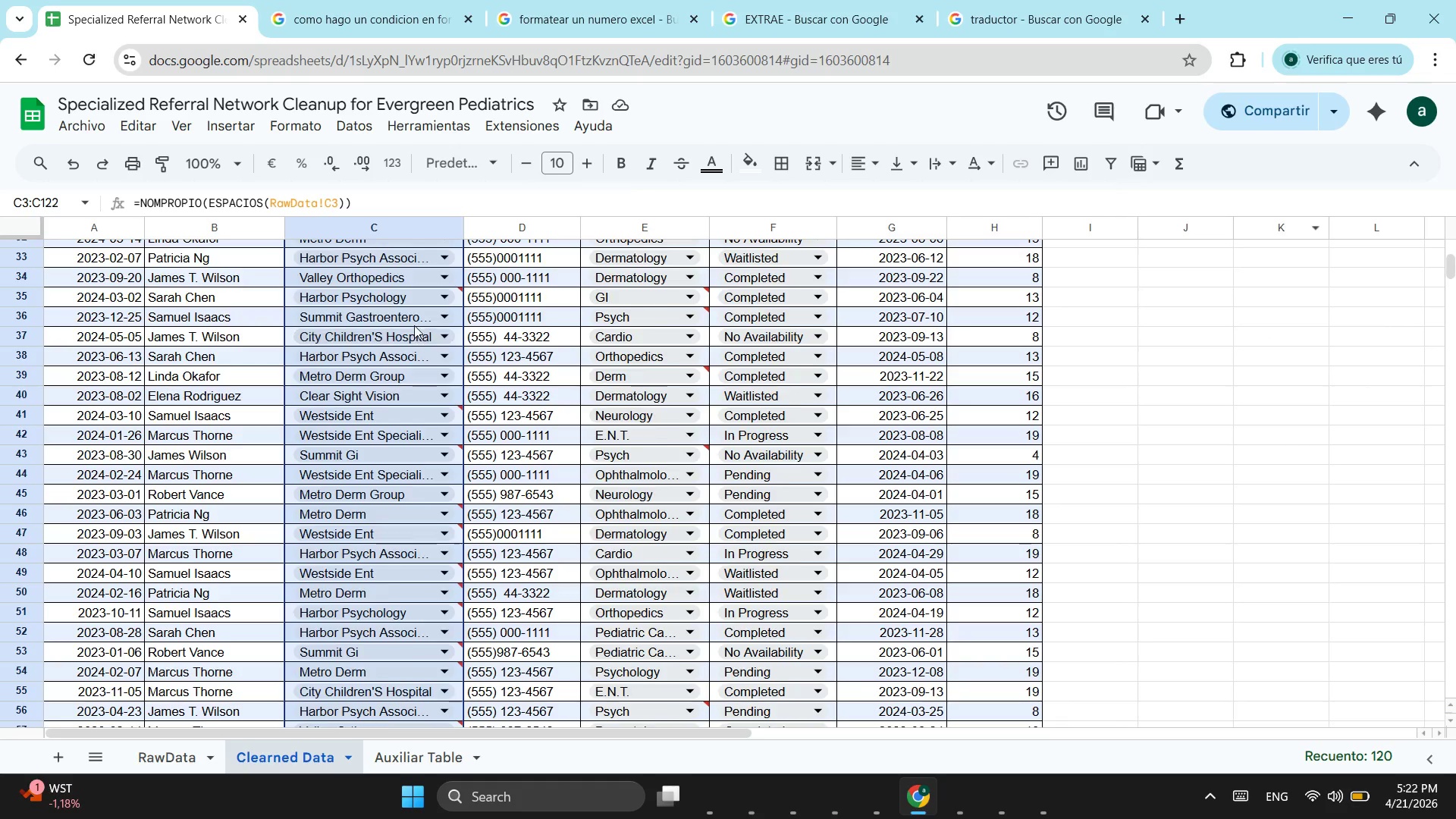 
scroll: coordinate [406, 318], scroll_direction: up, amount: 5.0
 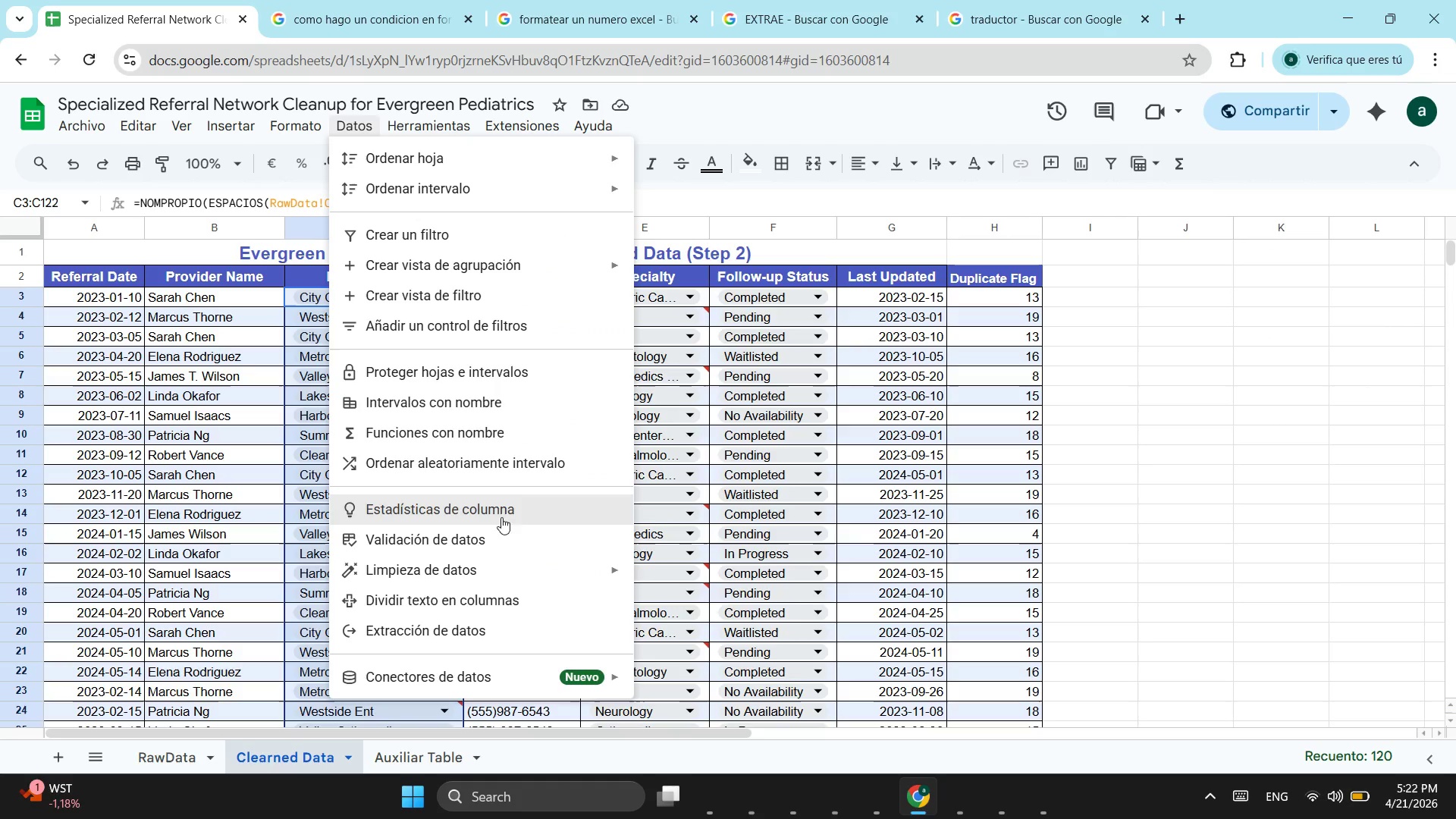 
left_click([504, 538])
 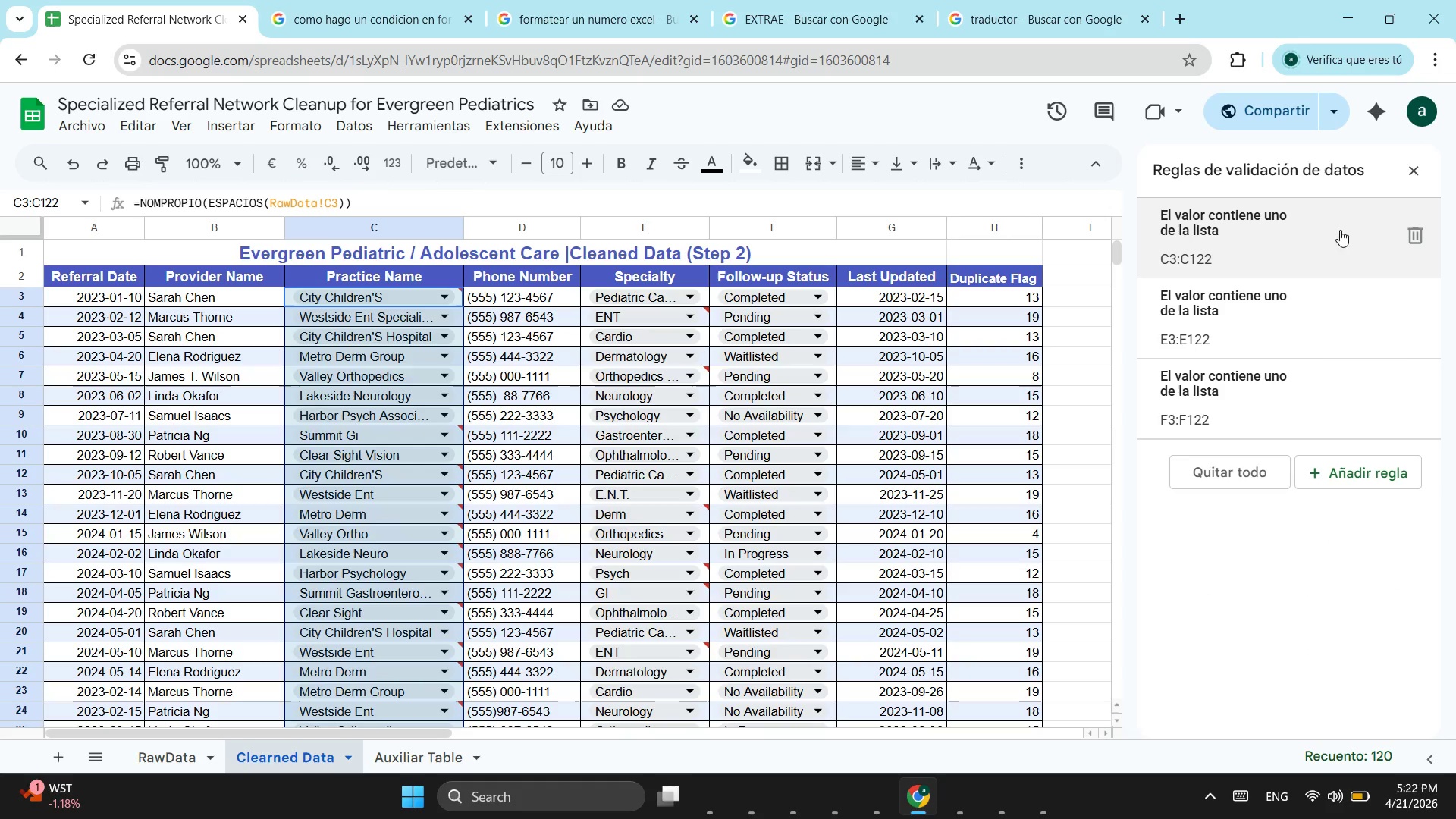 
left_click([1417, 237])
 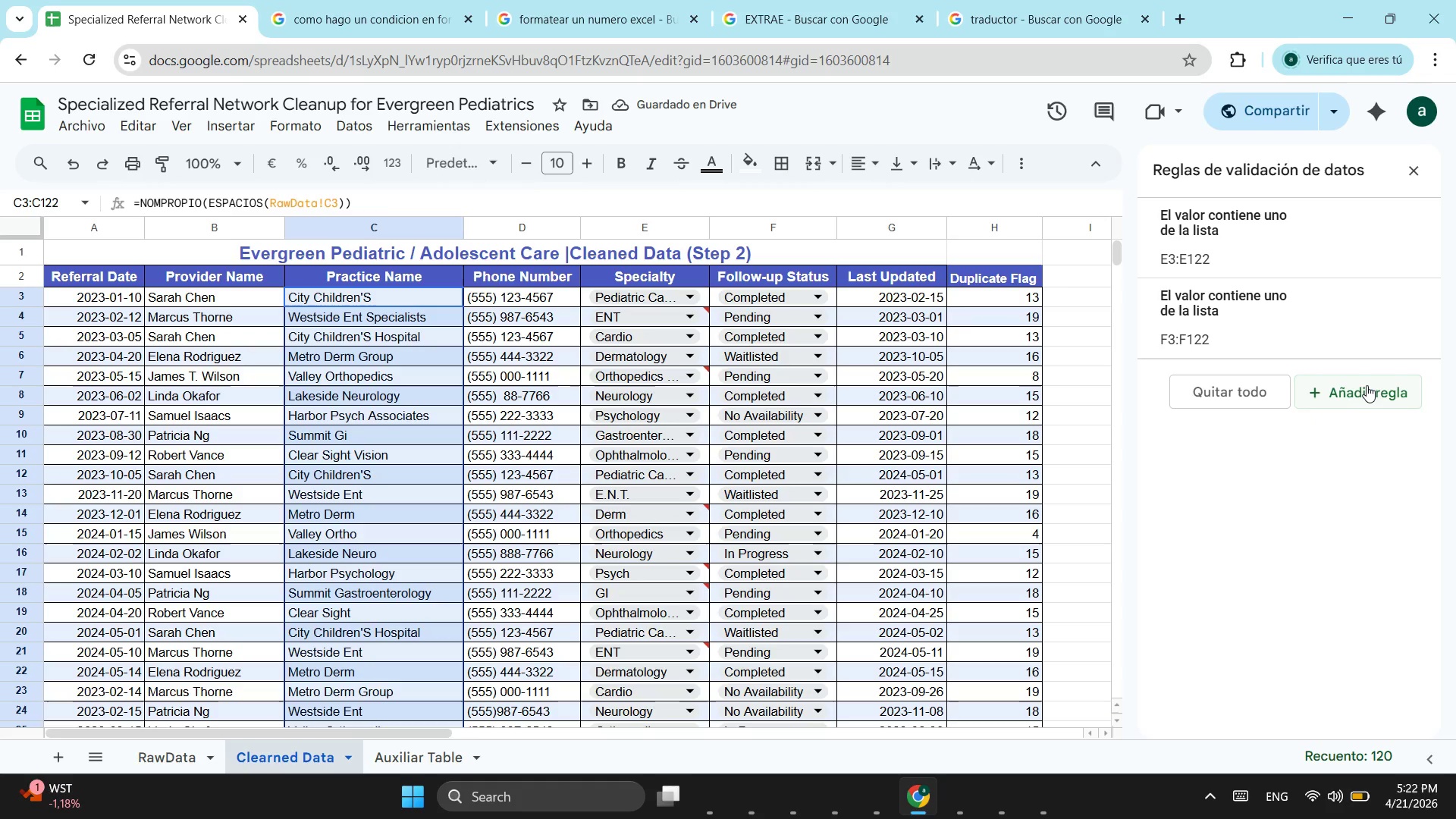 
left_click_drag(start_coordinate=[1338, 388], to_coordinate=[1338, 396])
 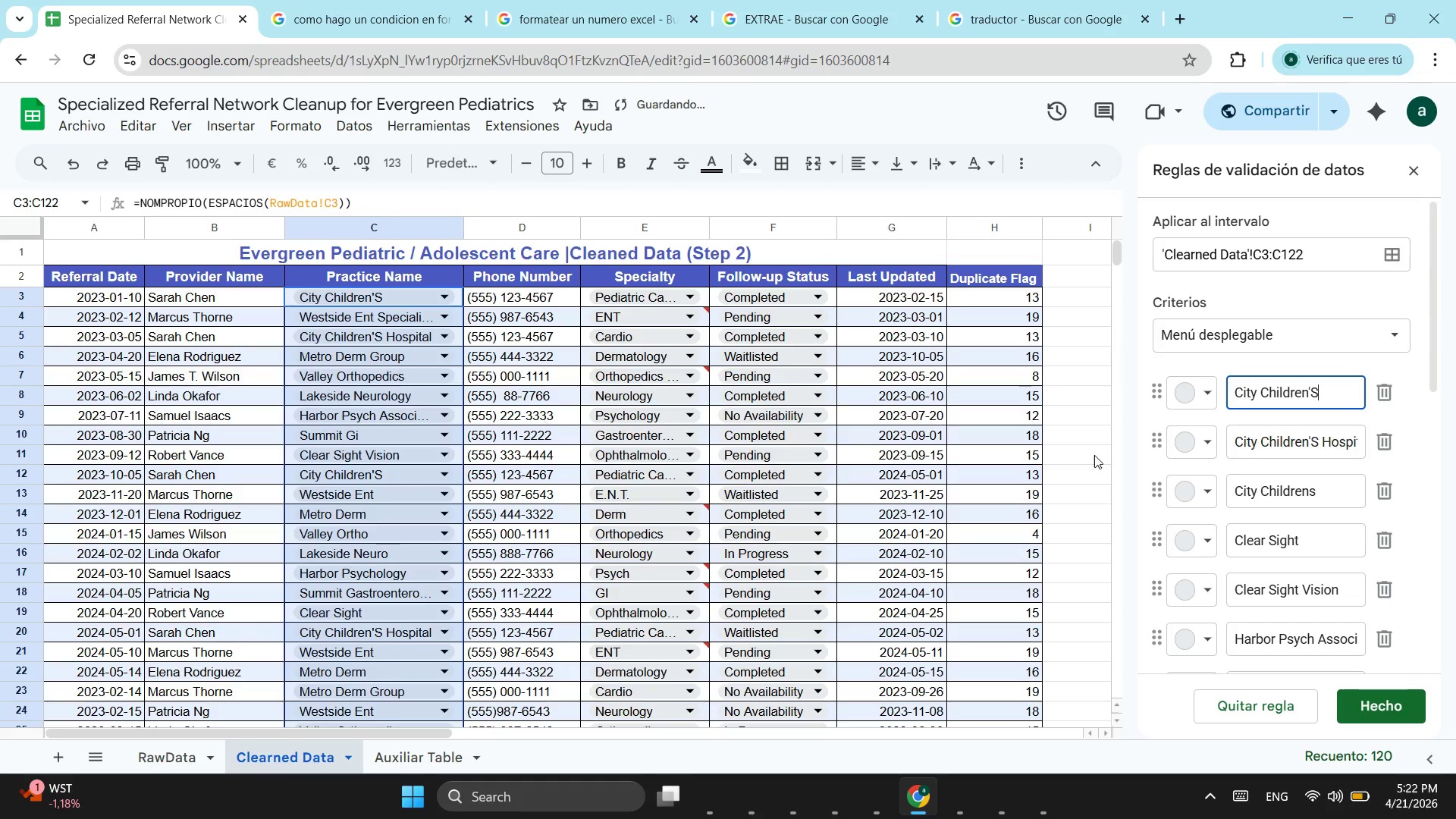 
scroll: coordinate [1267, 496], scroll_direction: down, amount: 8.0
 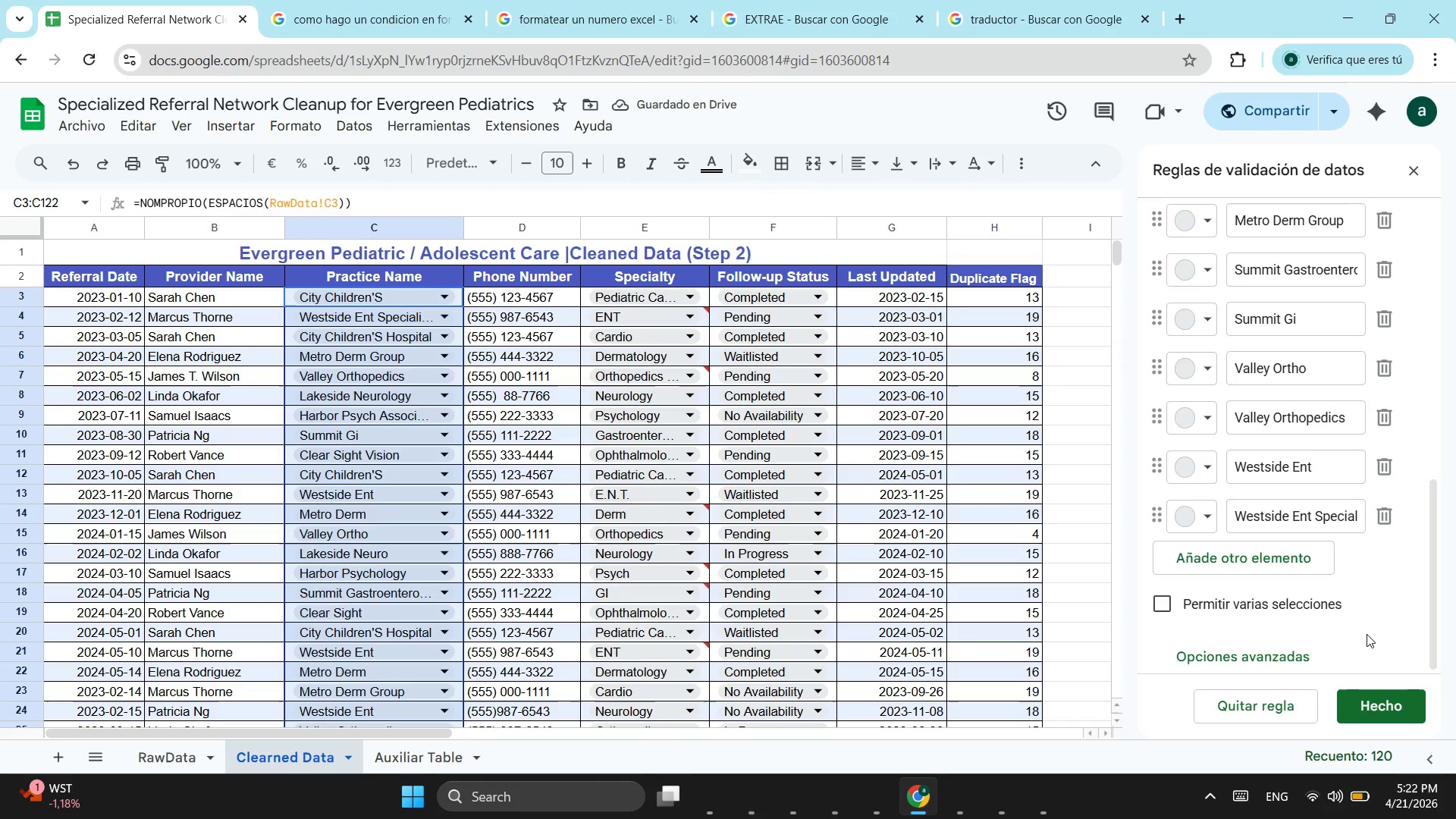 
scroll: coordinate [1303, 431], scroll_direction: up, amount: 5.0
 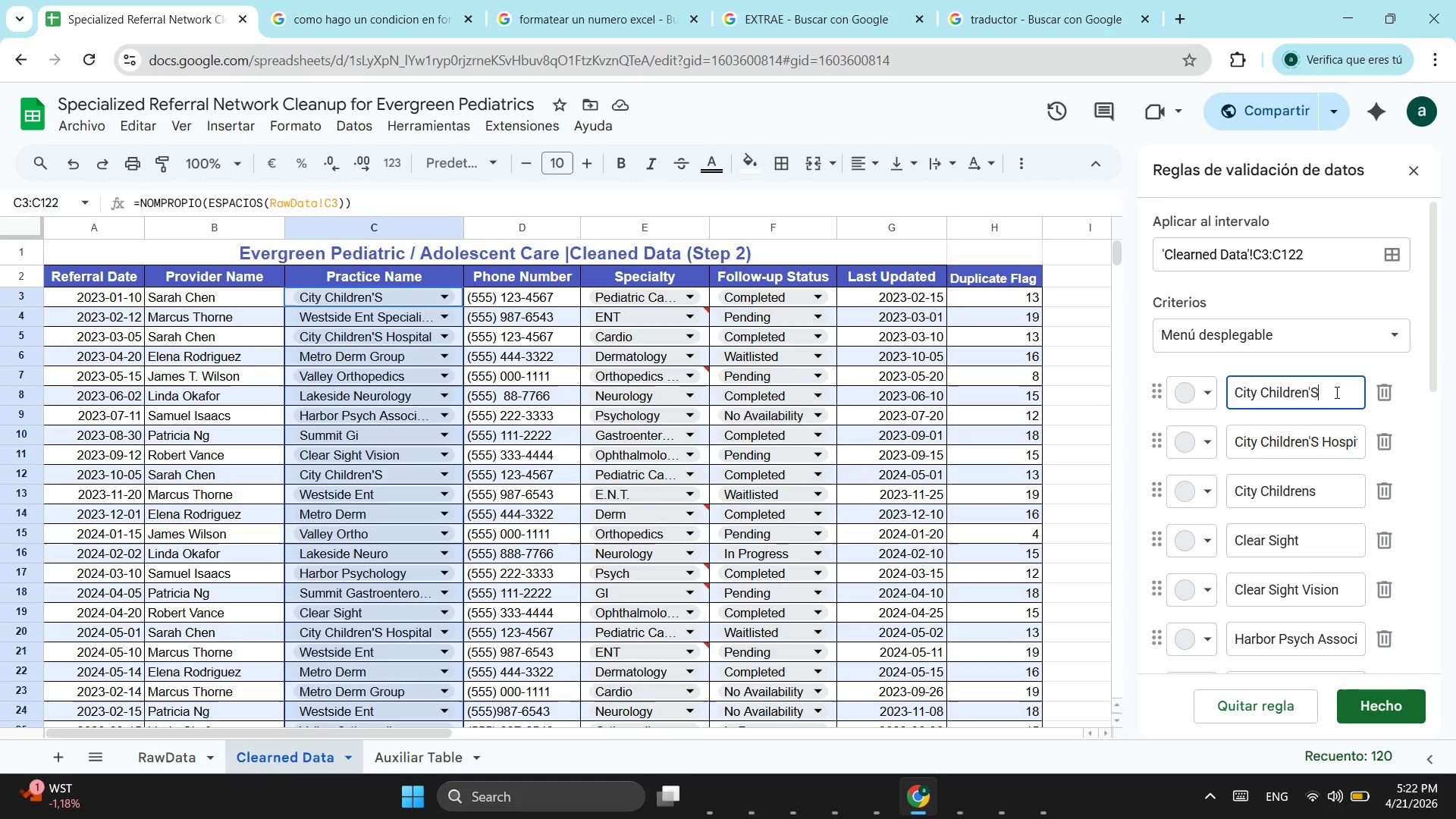 
left_click_drag(start_coordinate=[1335, 392], to_coordinate=[1237, 398])
 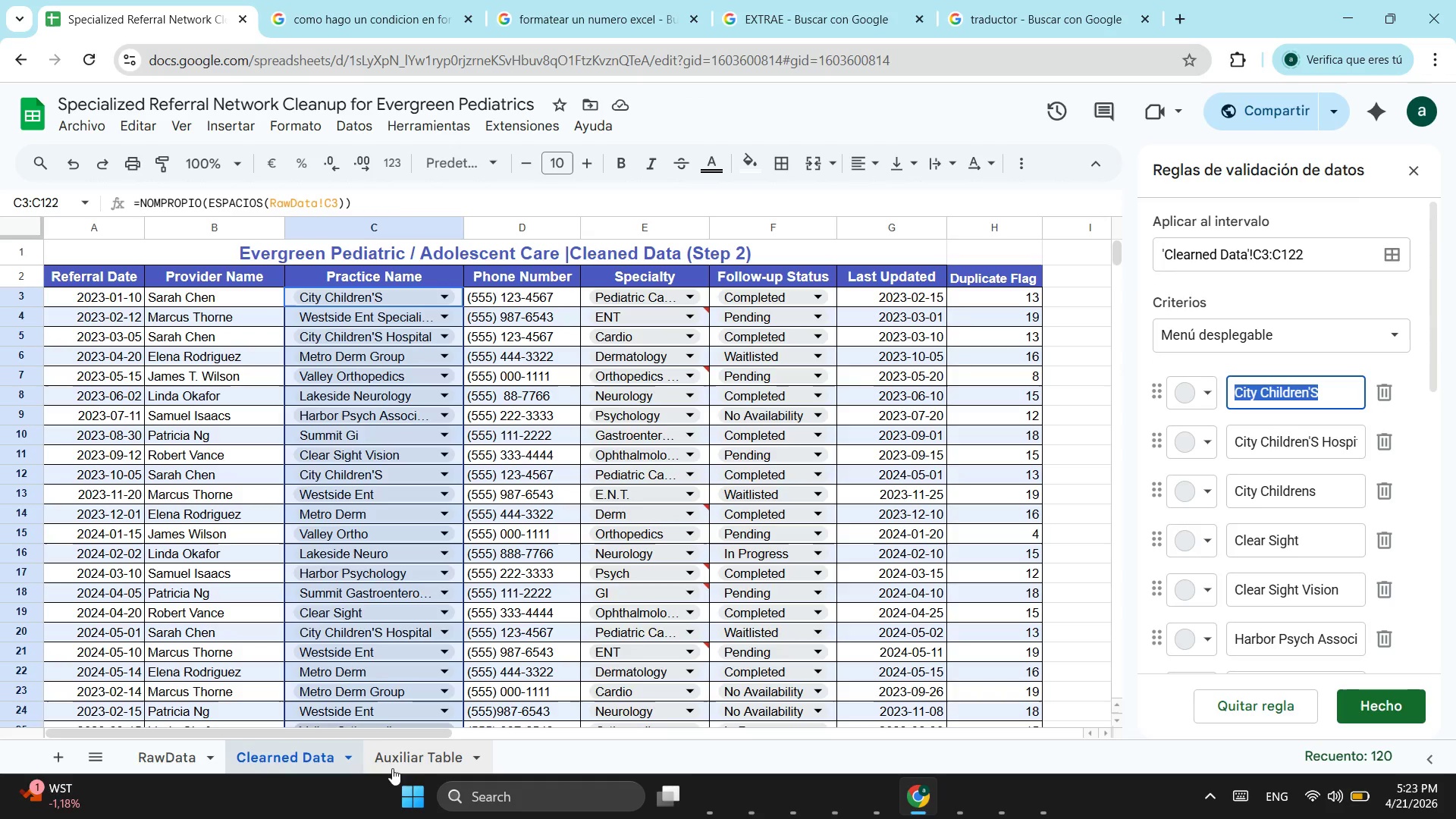 
key(Control+ControlLeft)
 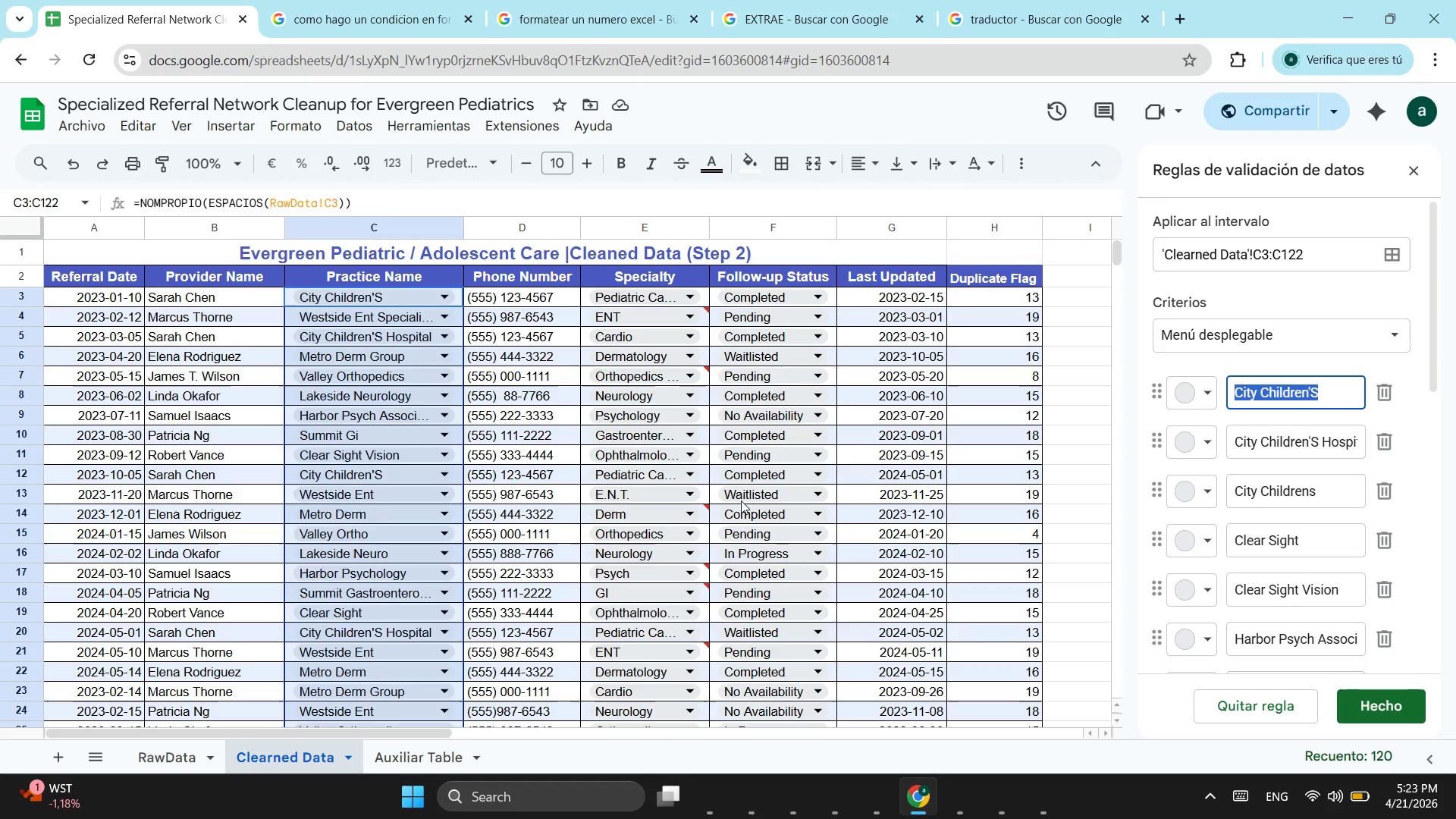 
key(Control+C)
 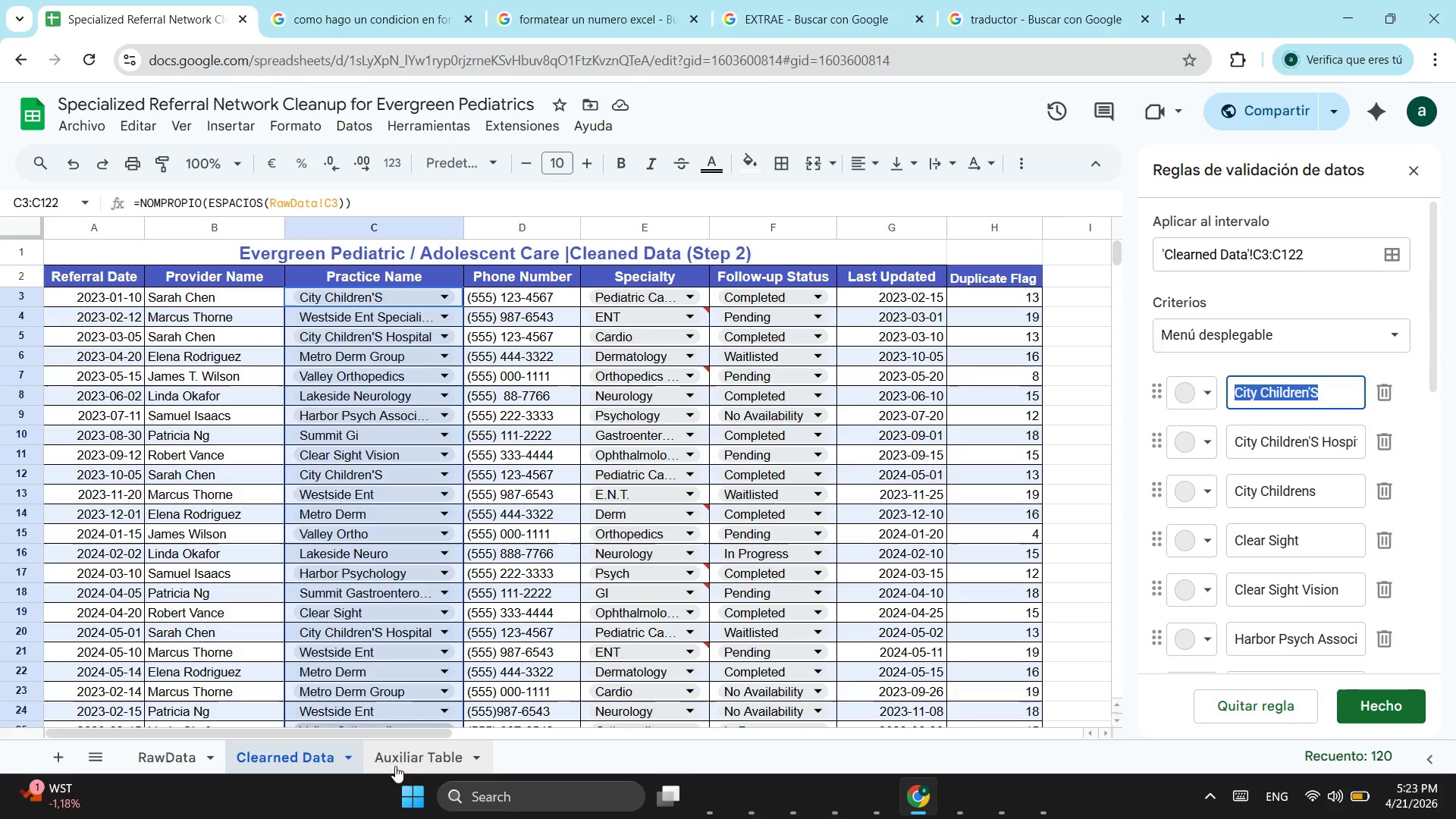 
left_click([395, 766])
 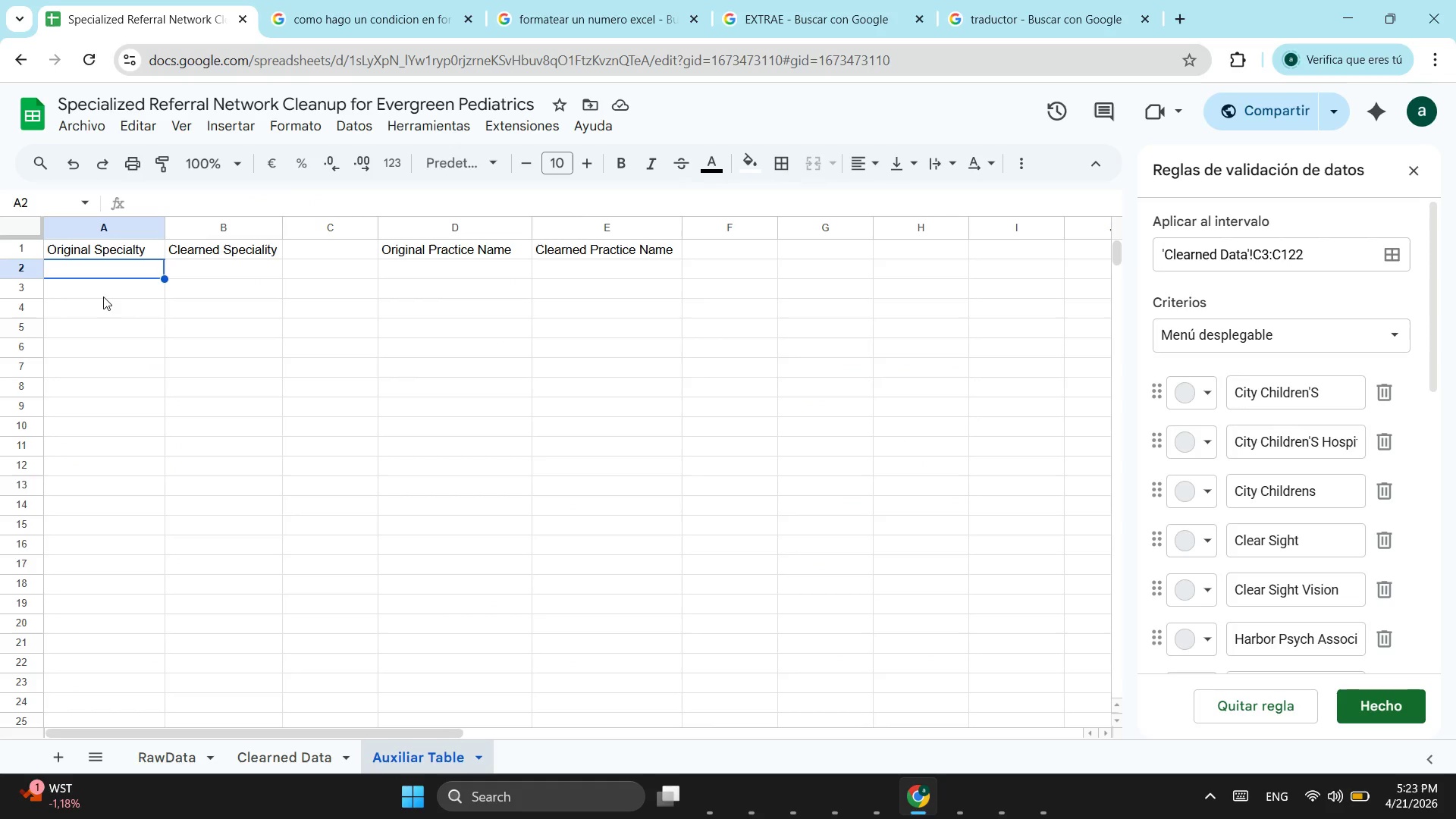 
key(Control+ControlLeft)
 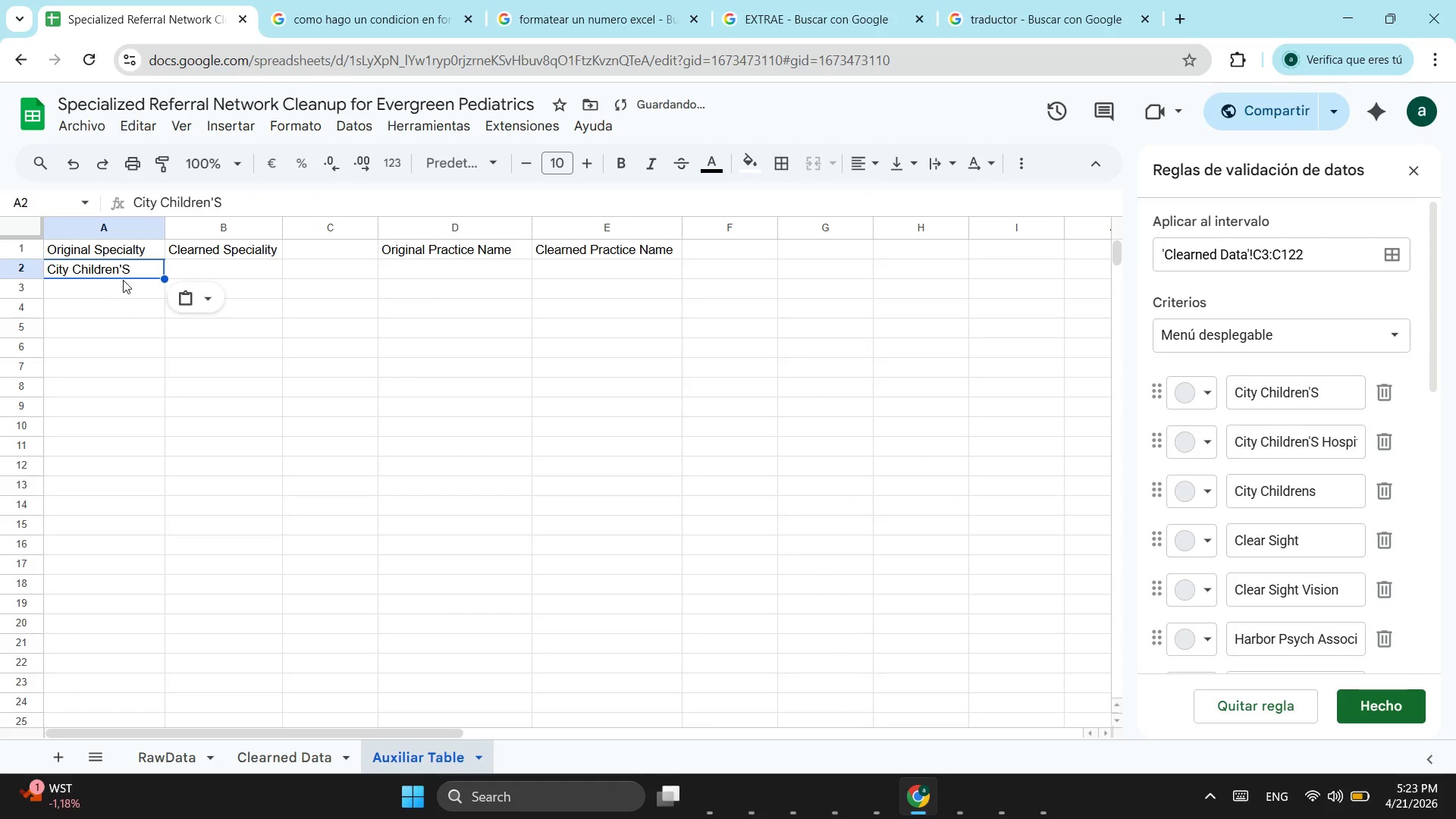 
key(Control+V)
 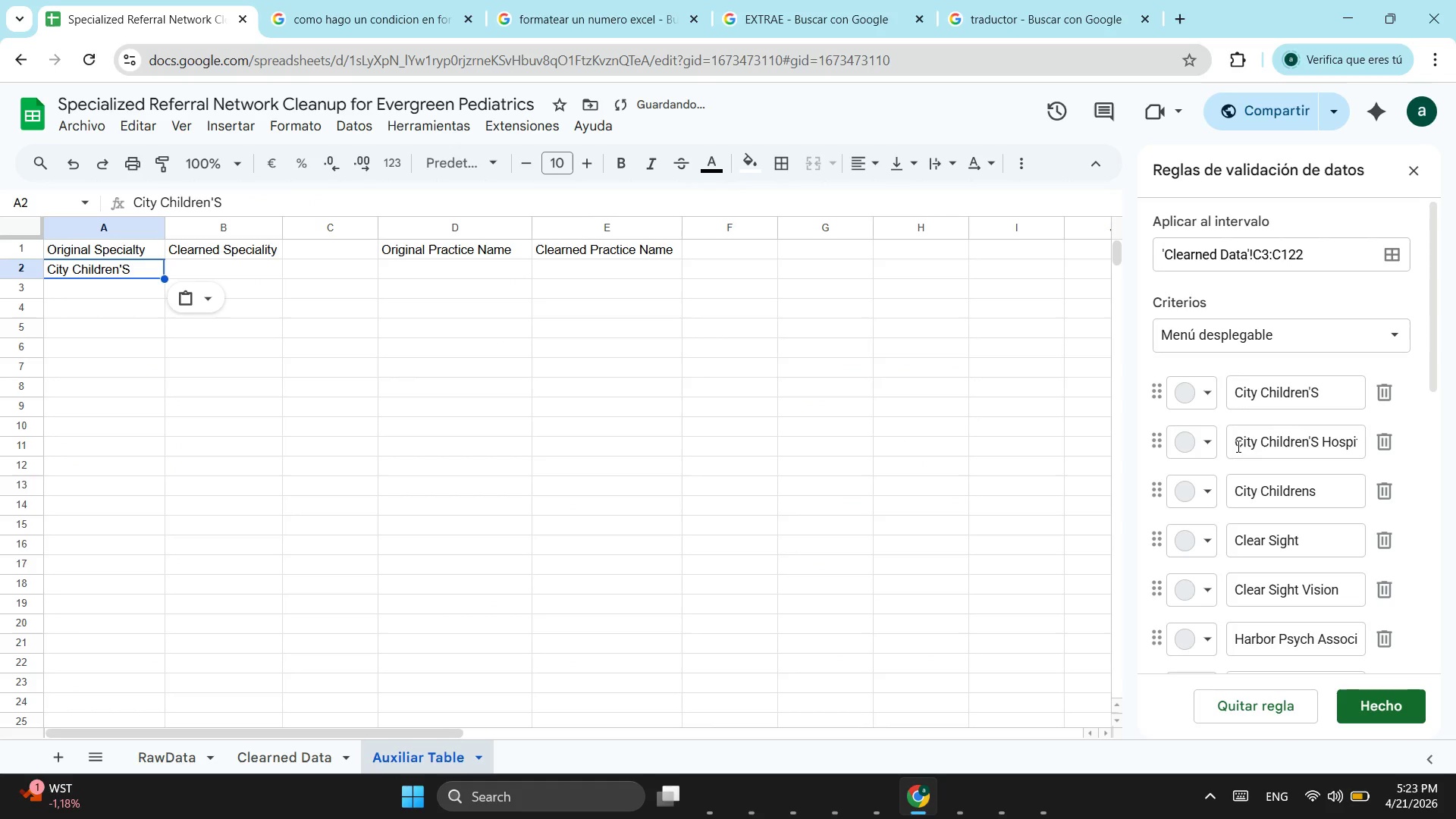 
left_click_drag(start_coordinate=[1235, 442], to_coordinate=[1455, 463])
 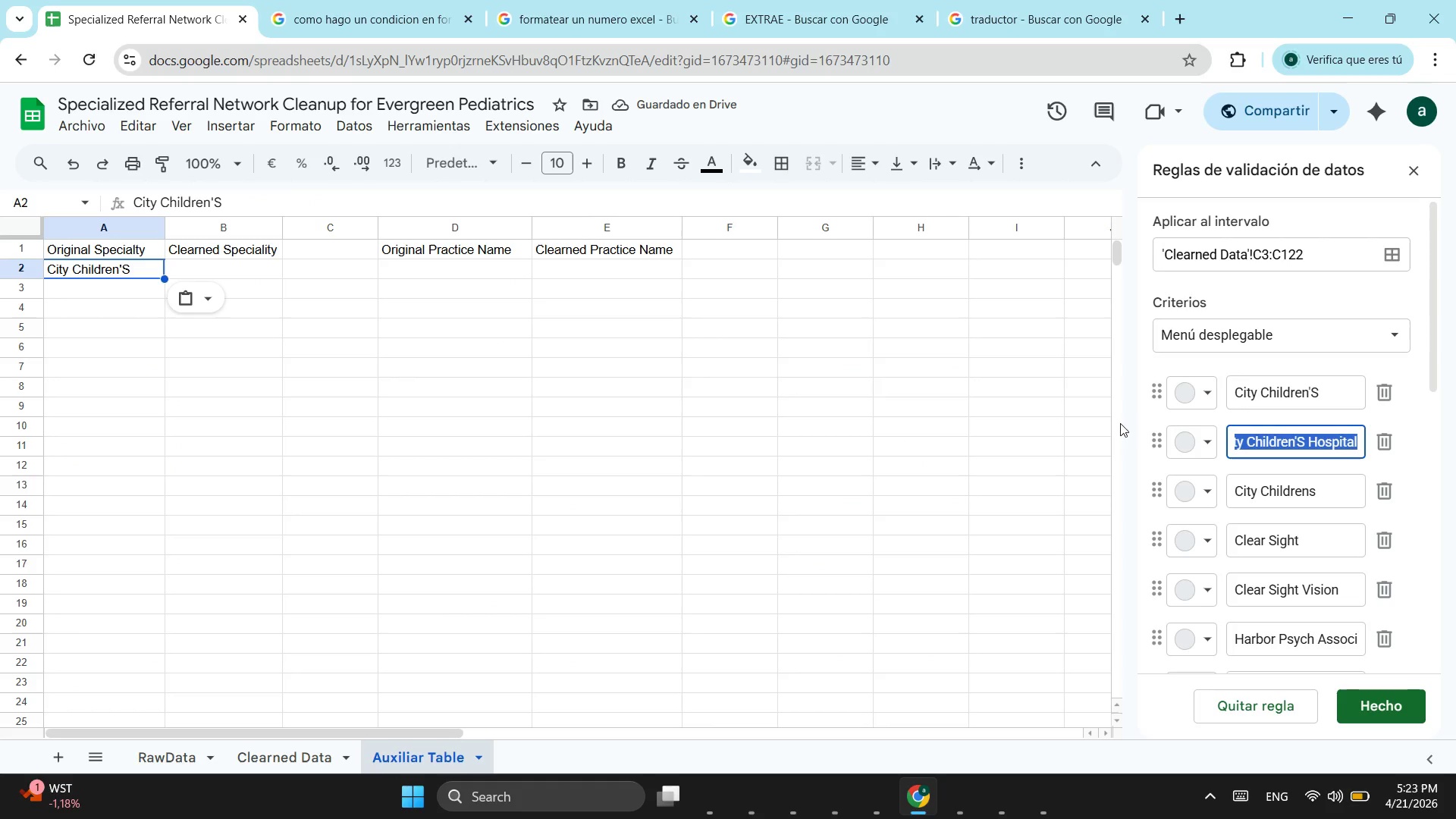 
key(Control+ControlLeft)
 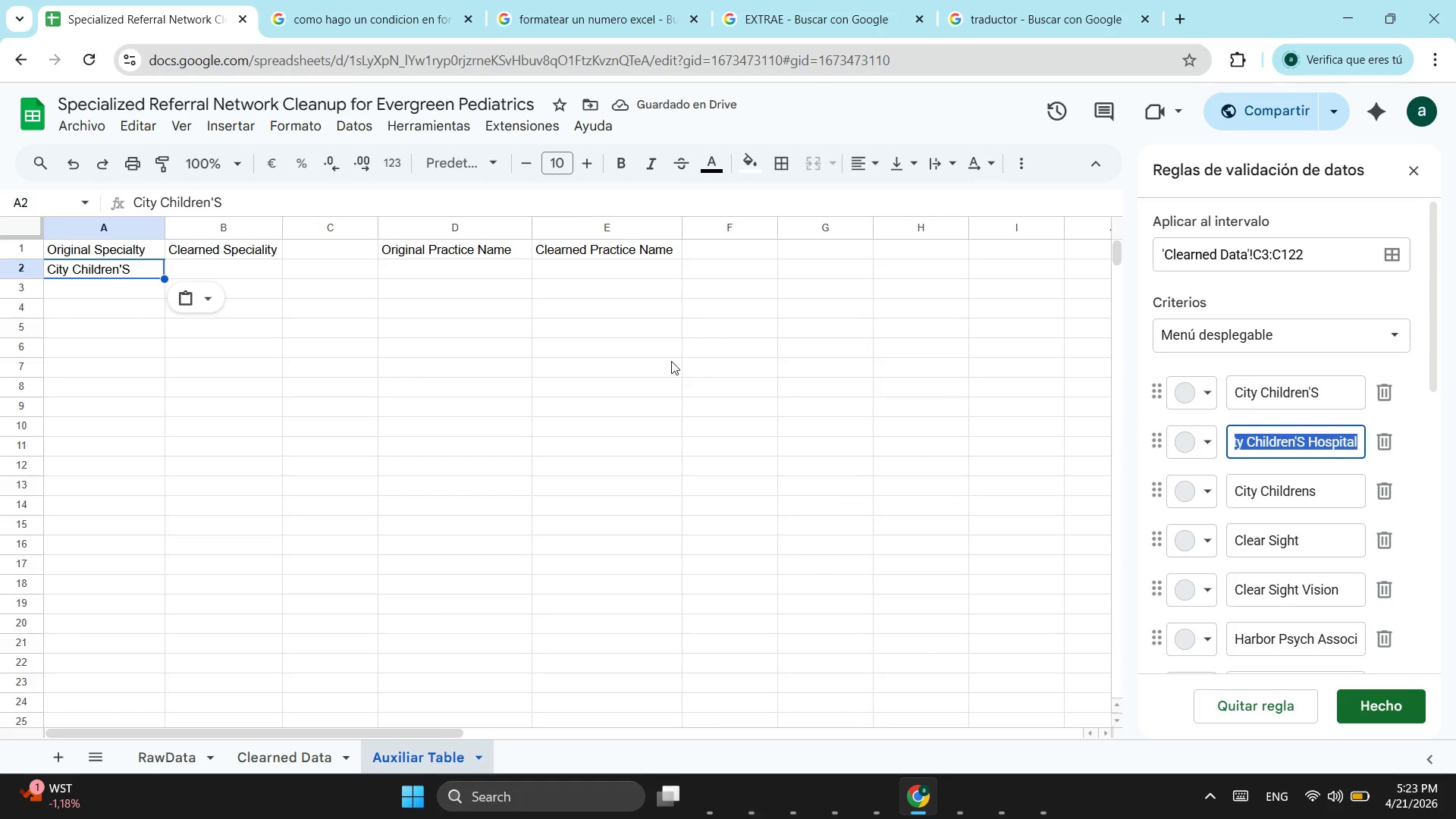 
key(Control+C)
 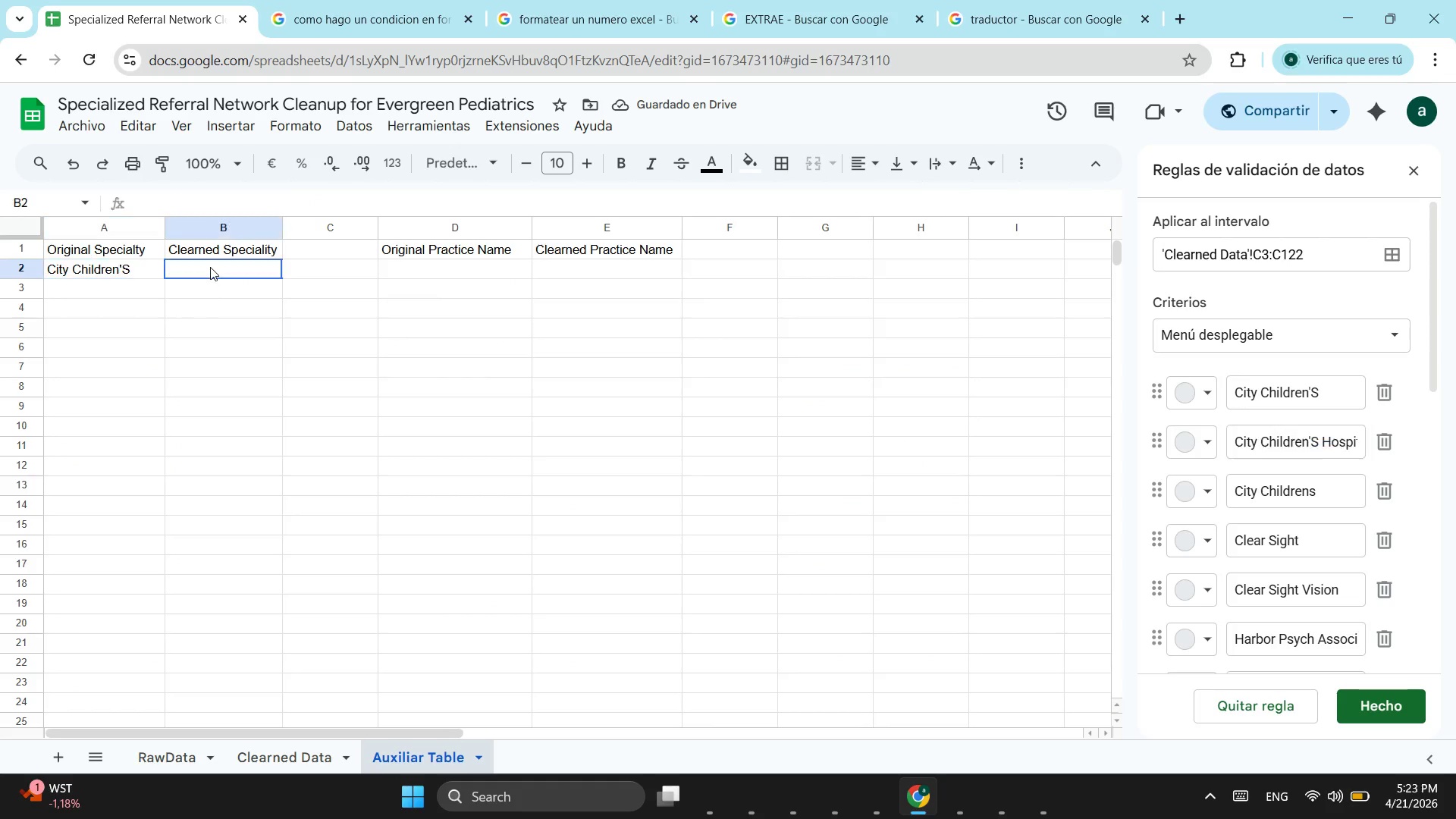 
left_click([210, 267])
 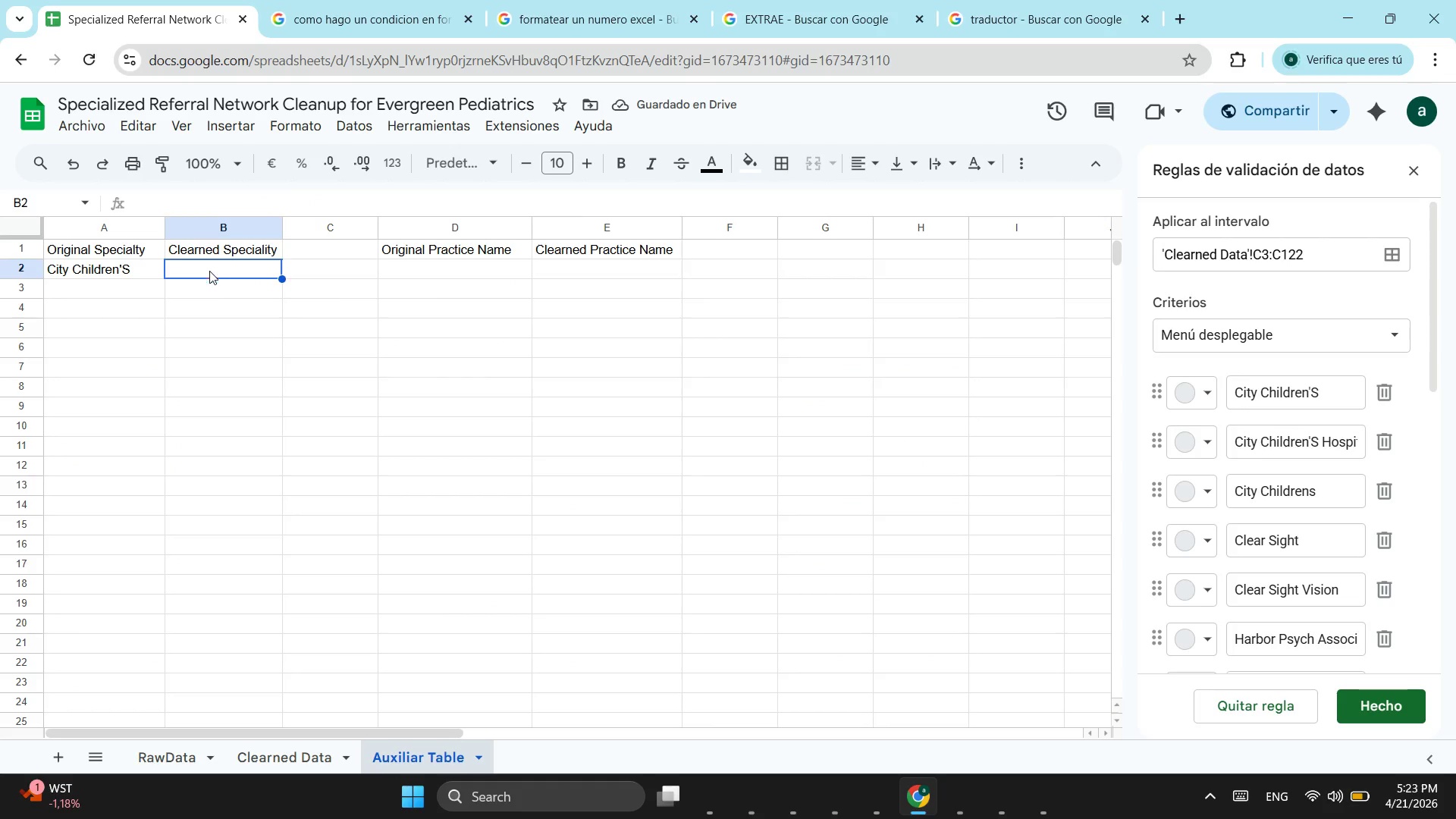 
key(Control+ControlLeft)
 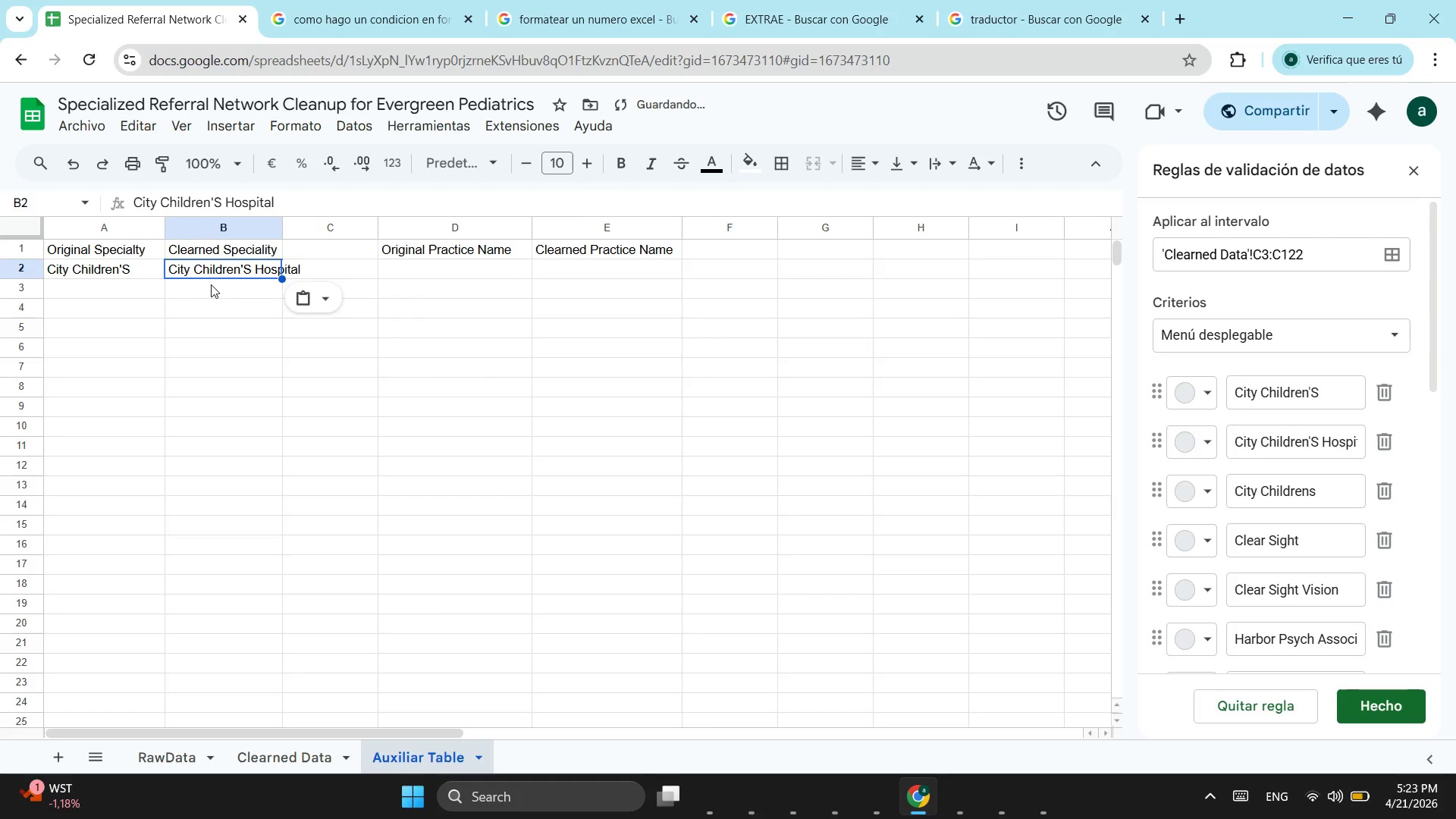 
key(Control+V)
 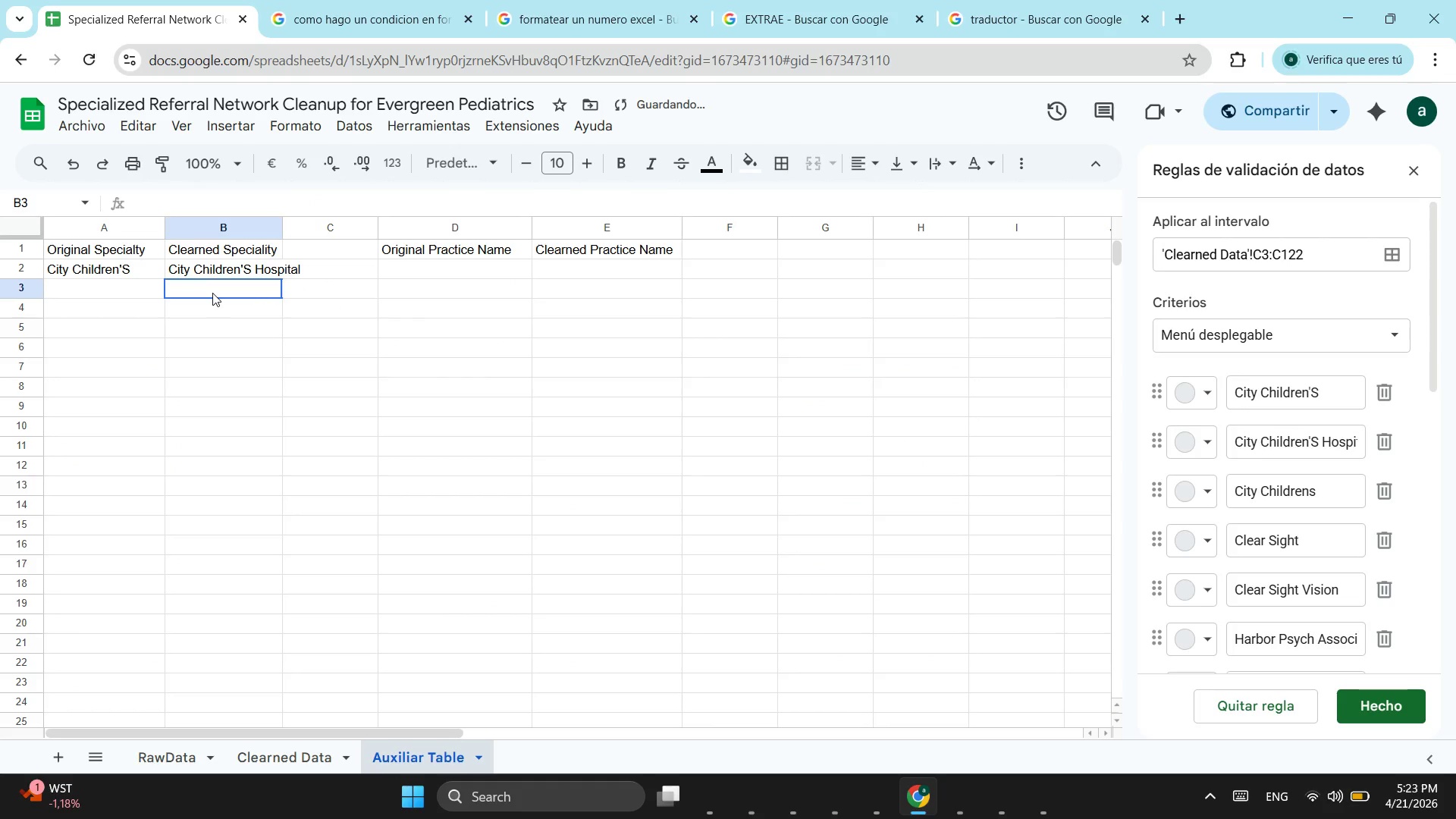 
left_click([212, 293])
 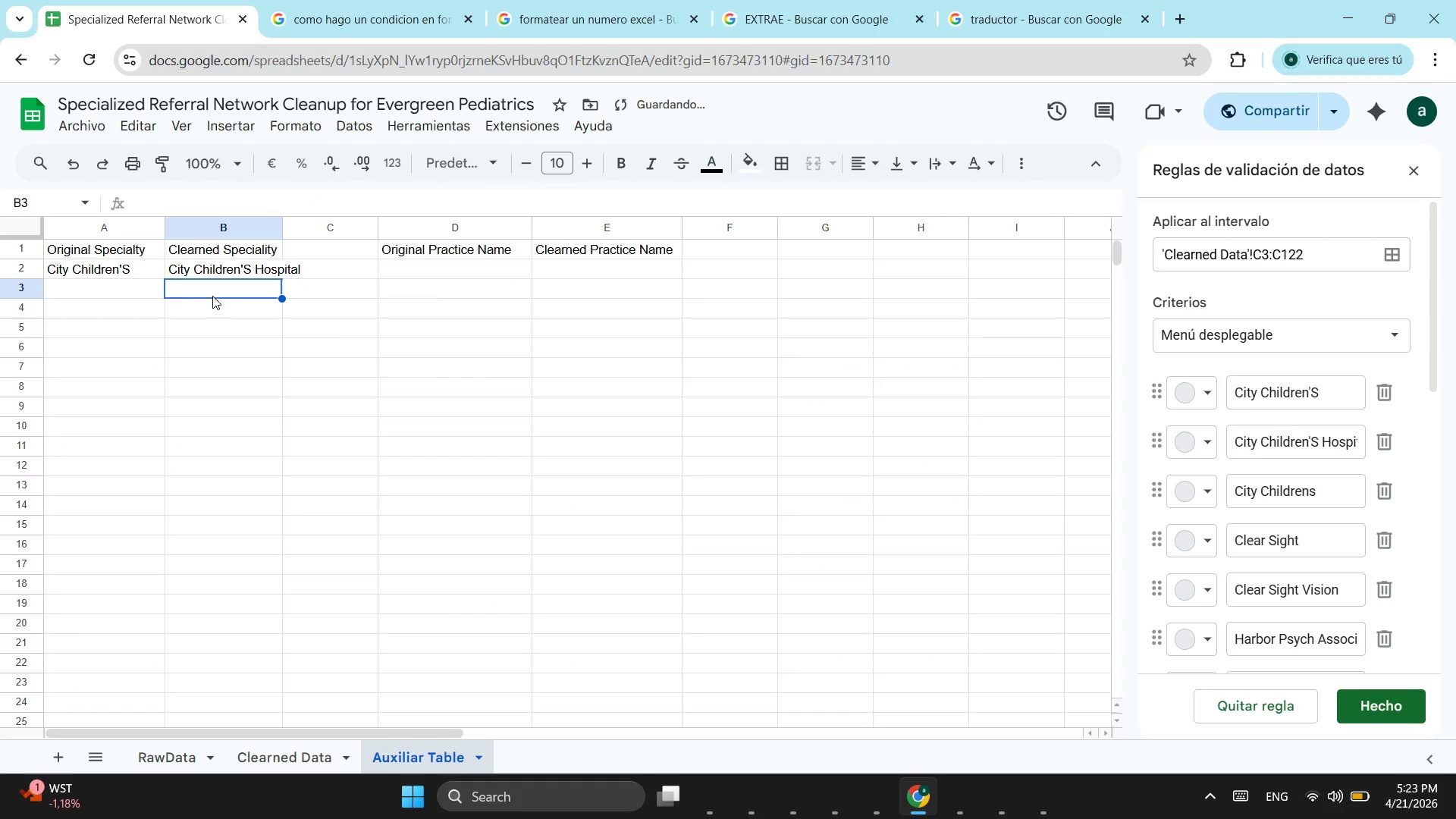 
key(Control+ControlLeft)
 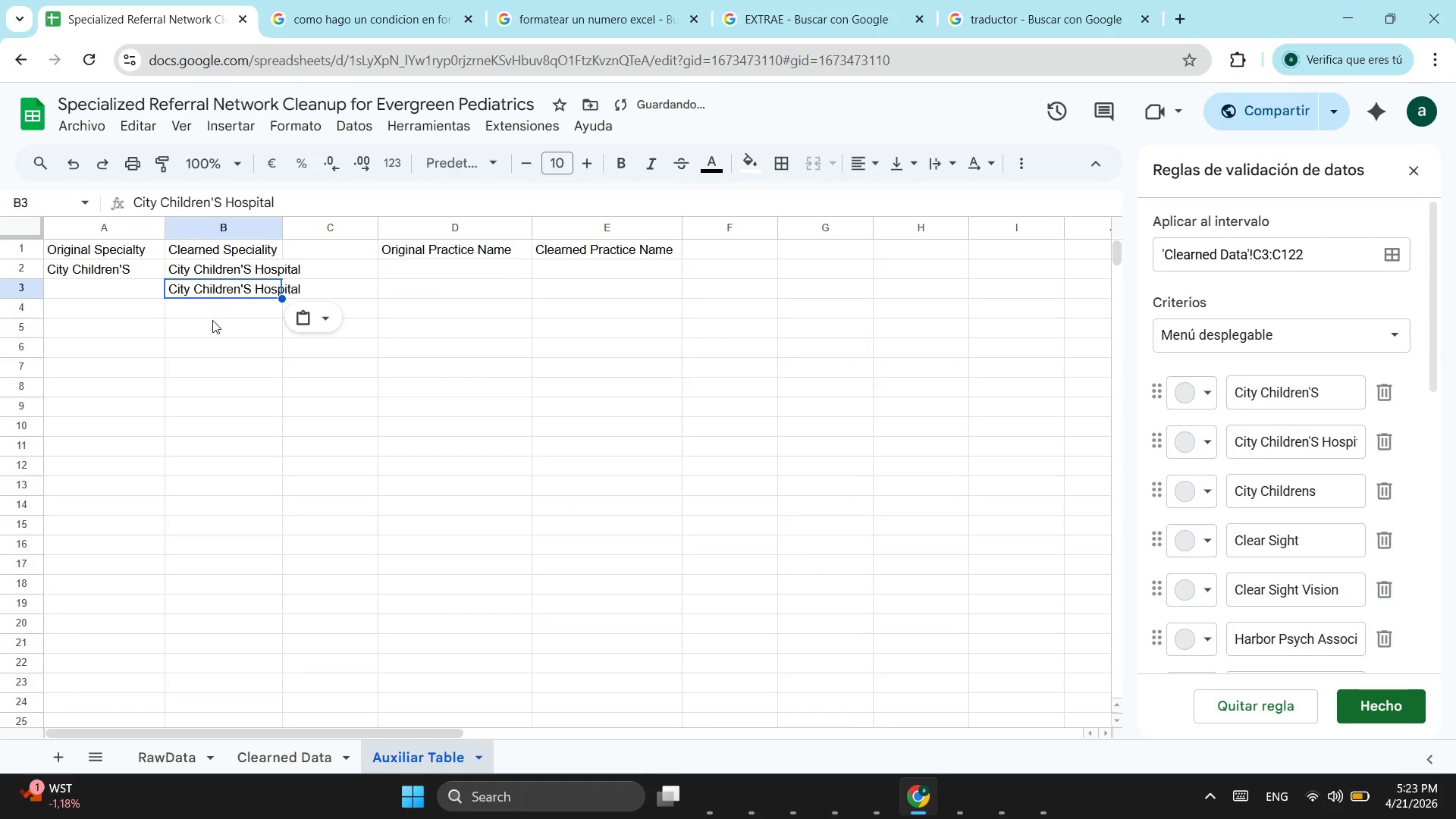 
key(Control+V)
 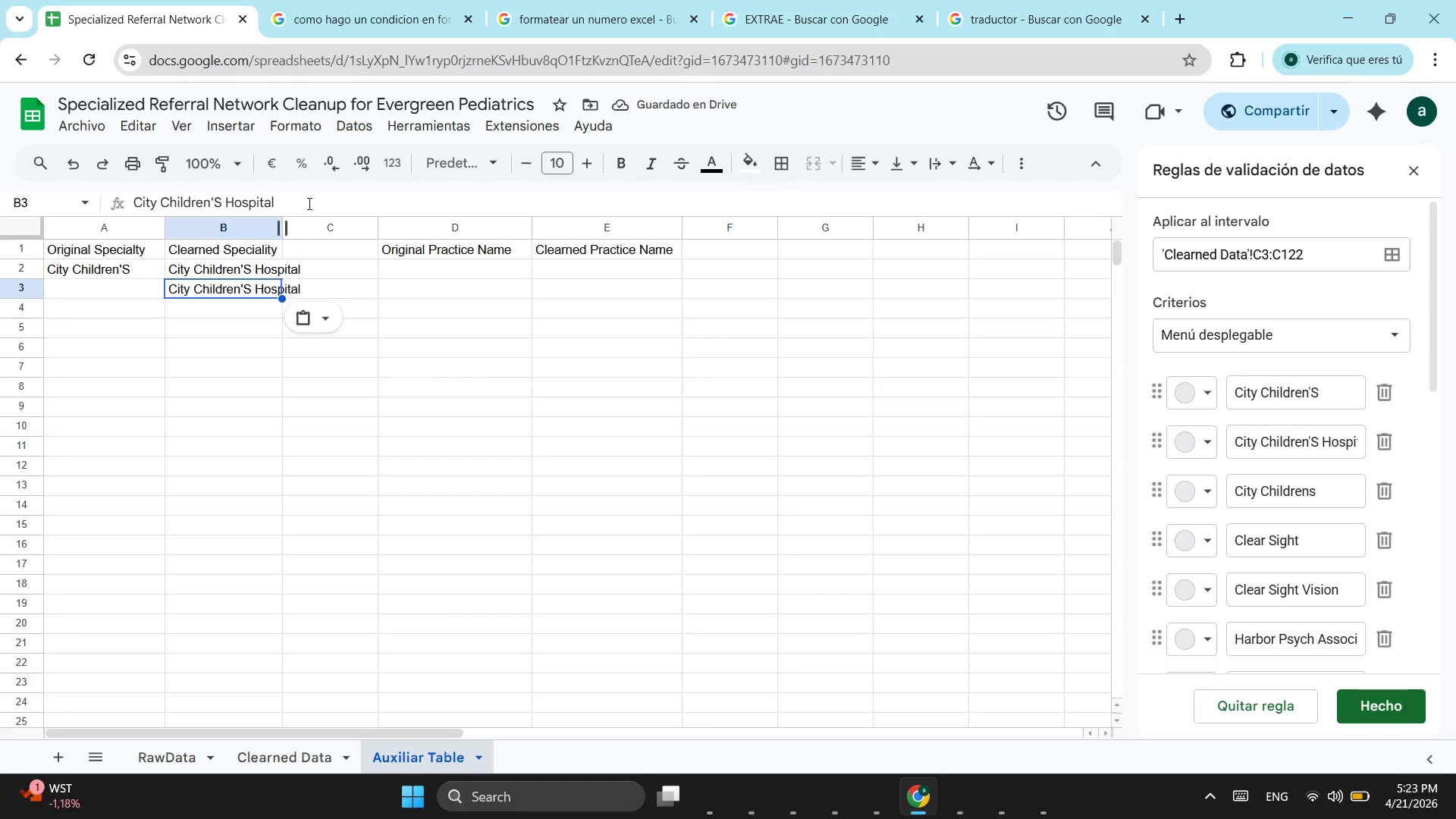 
wait(5.61)
 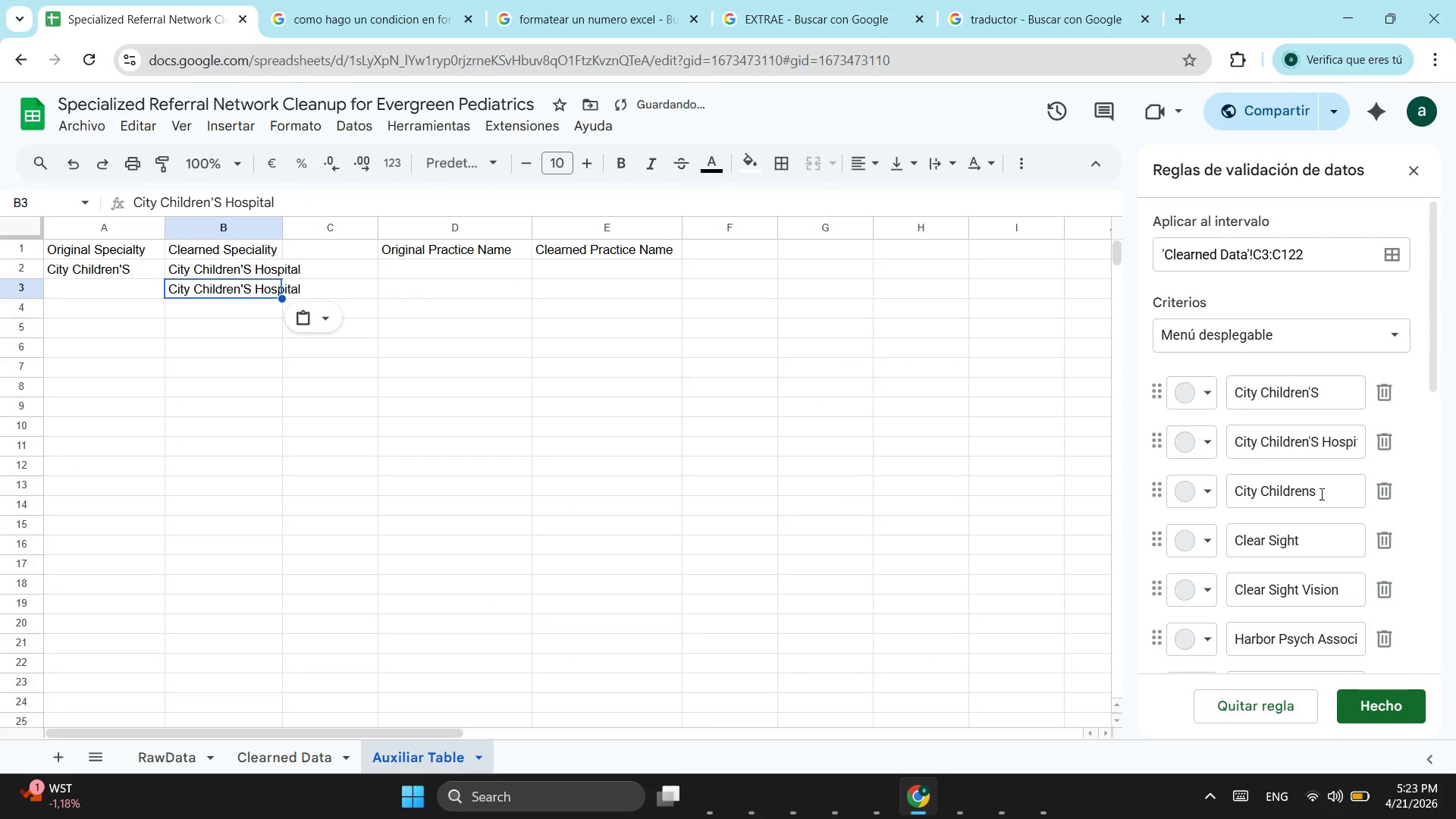 
left_click_drag(start_coordinate=[308, 203], to_coordinate=[125, 208])
 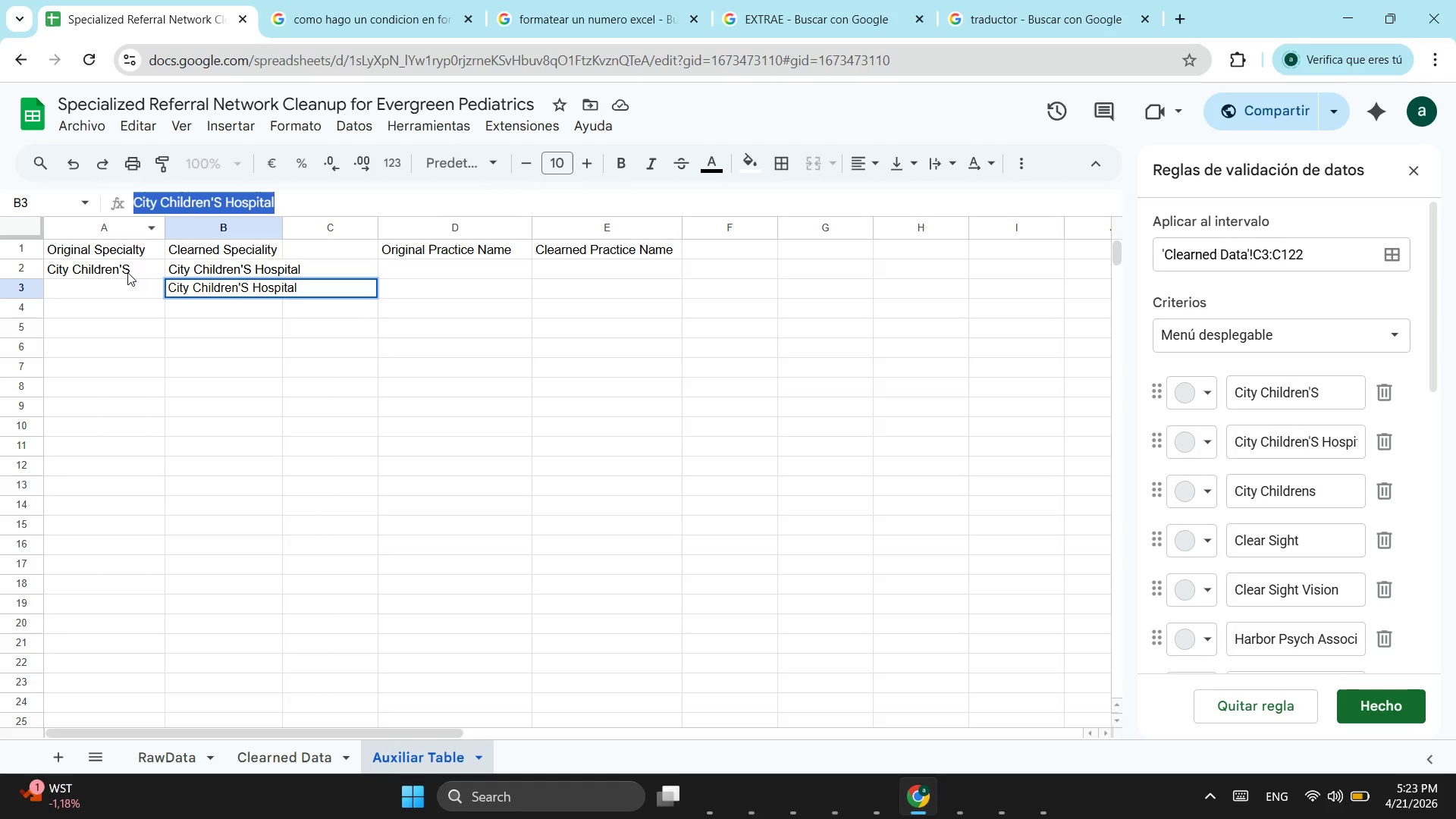 
key(Control+ControlLeft)
 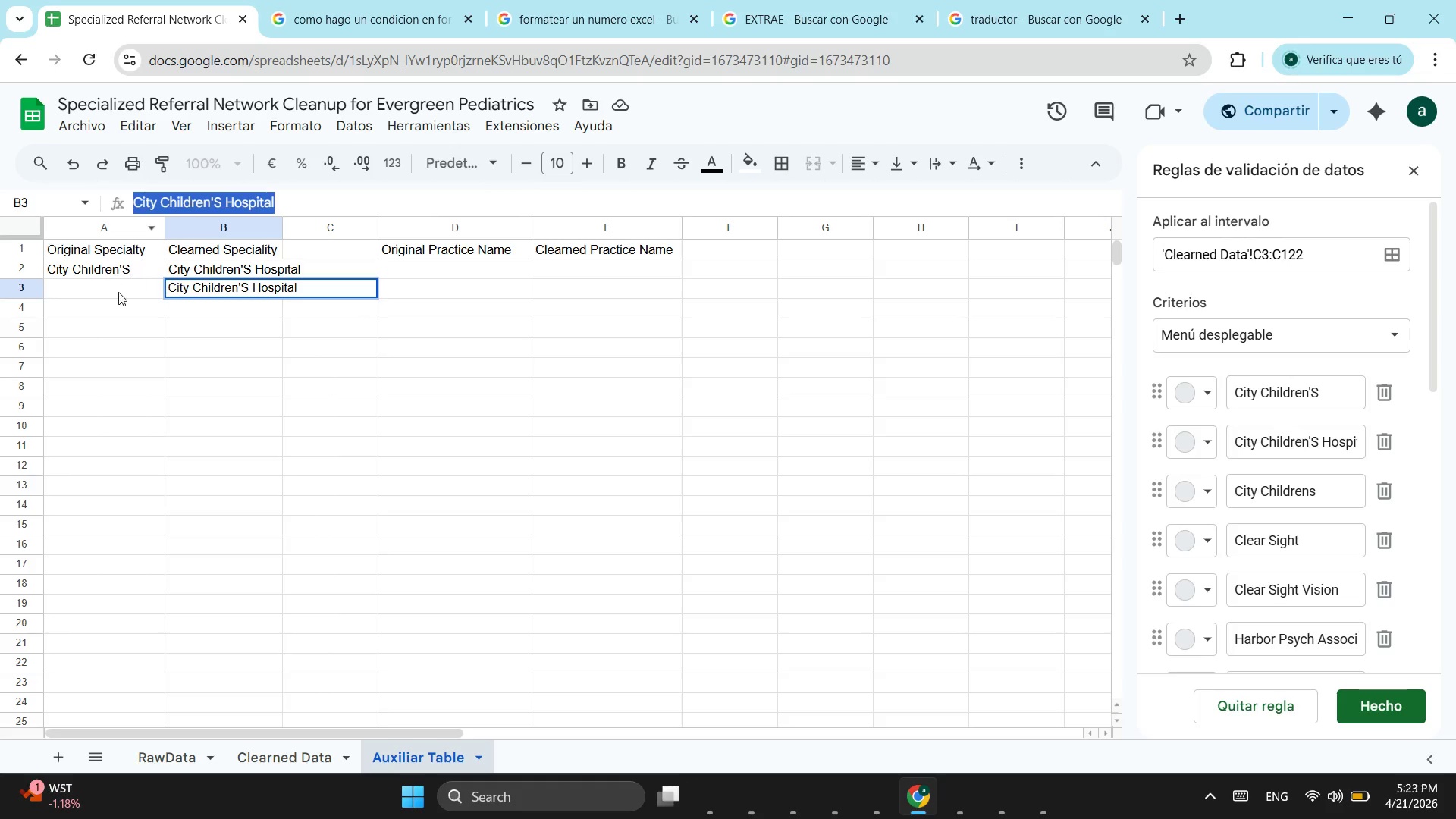 
key(Control+C)
 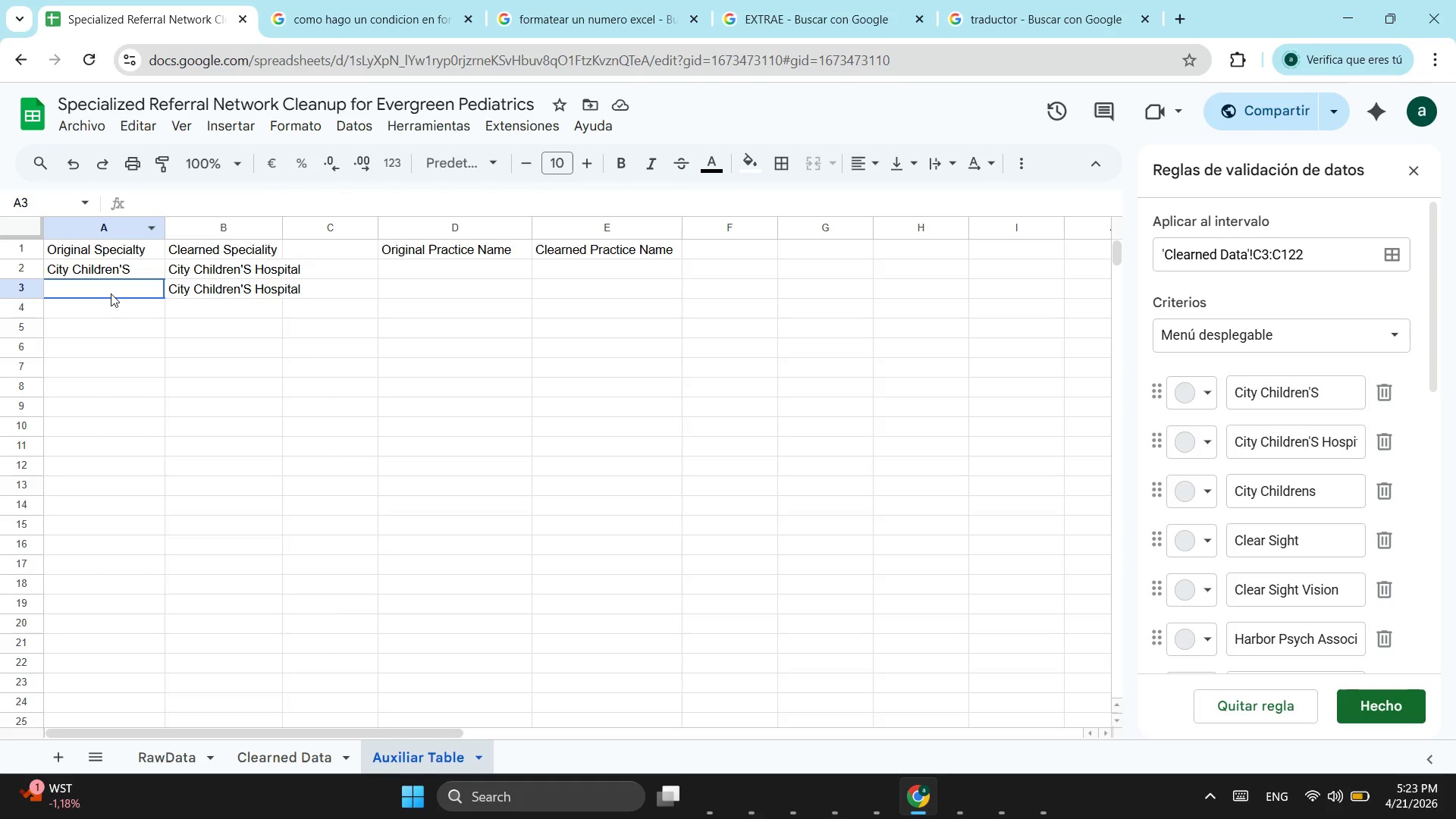 
left_click([111, 293])
 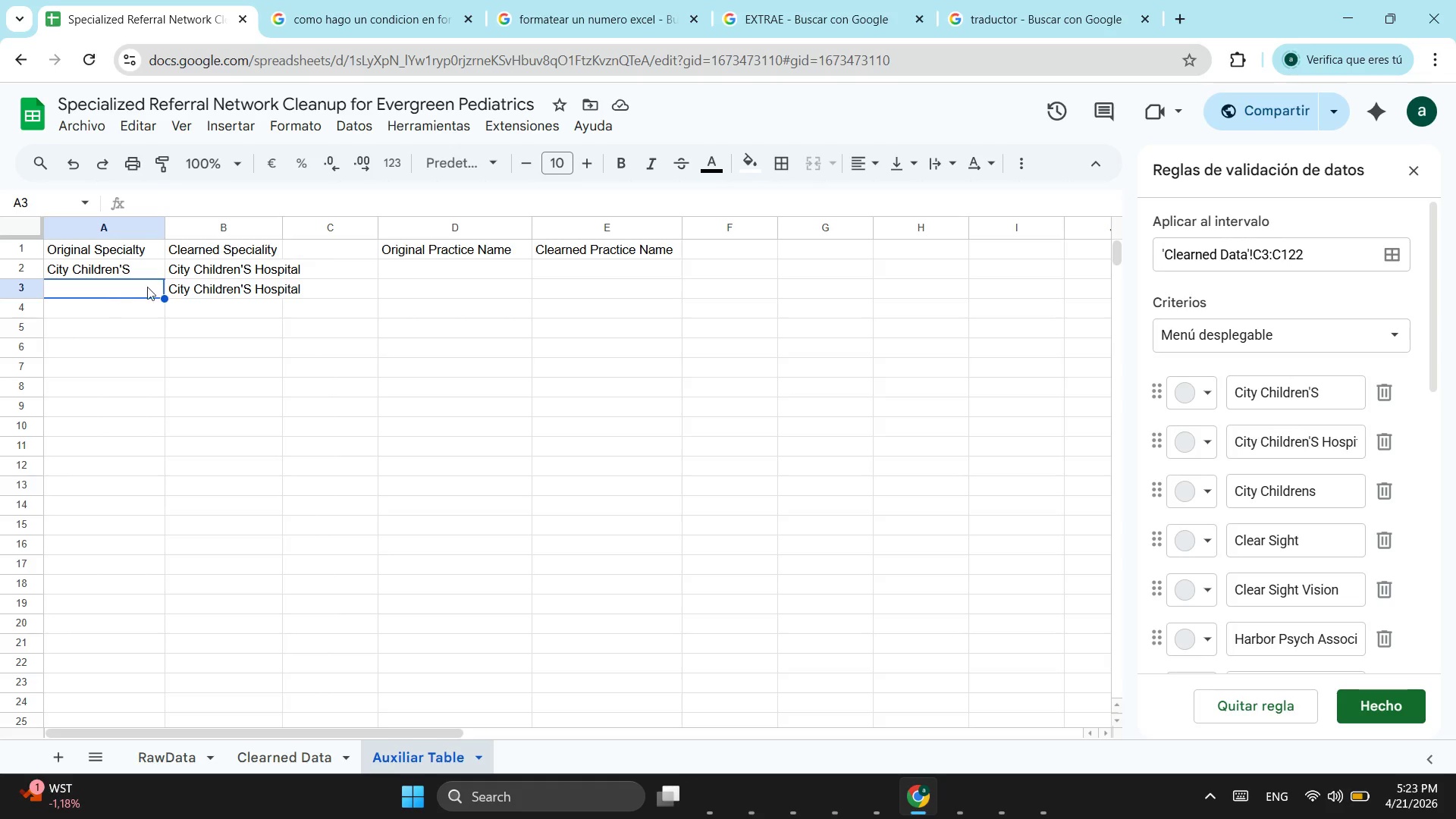 
key(Control+ControlLeft)
 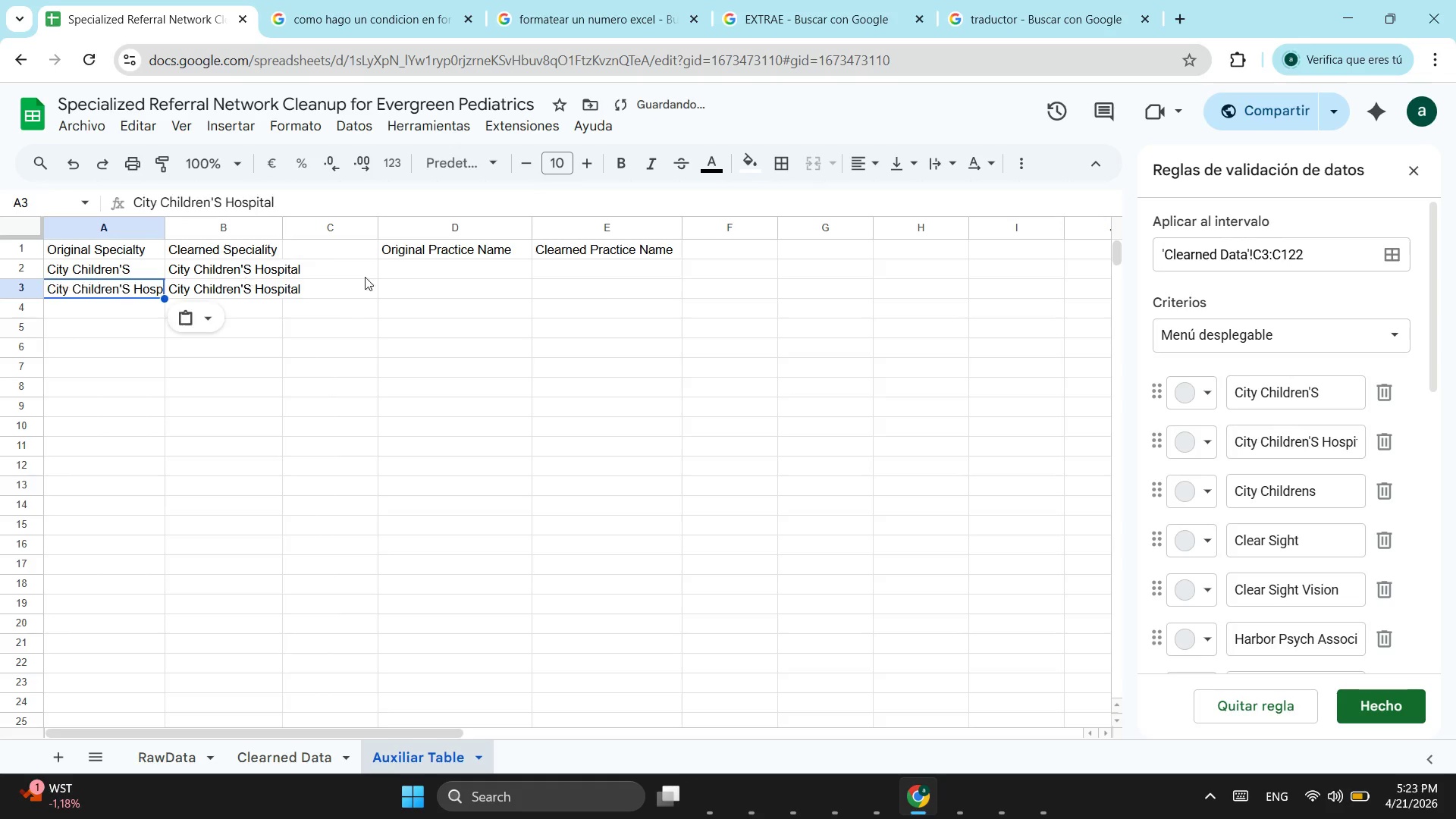 
key(Control+V)
 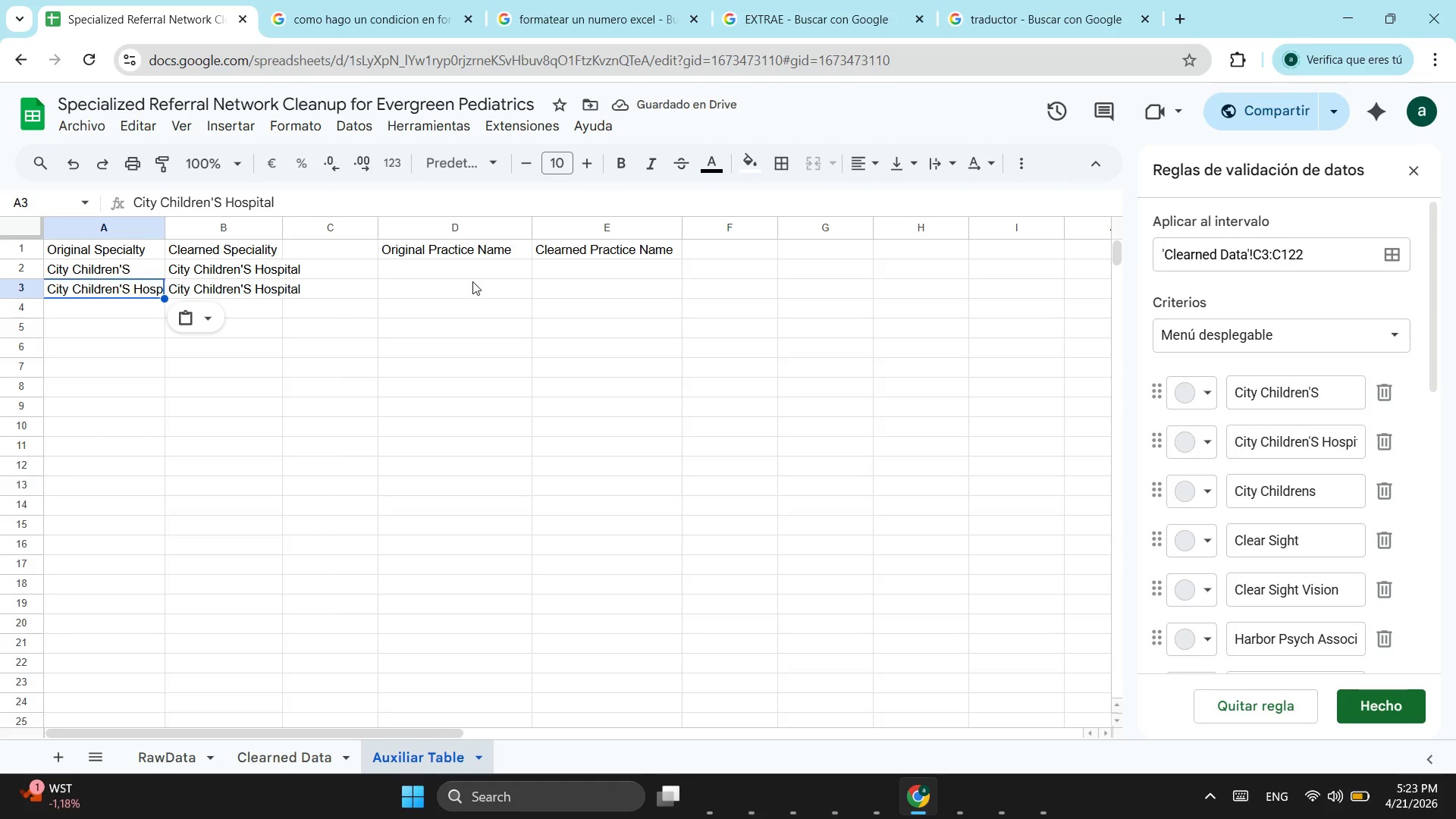 
key(Backspace)
 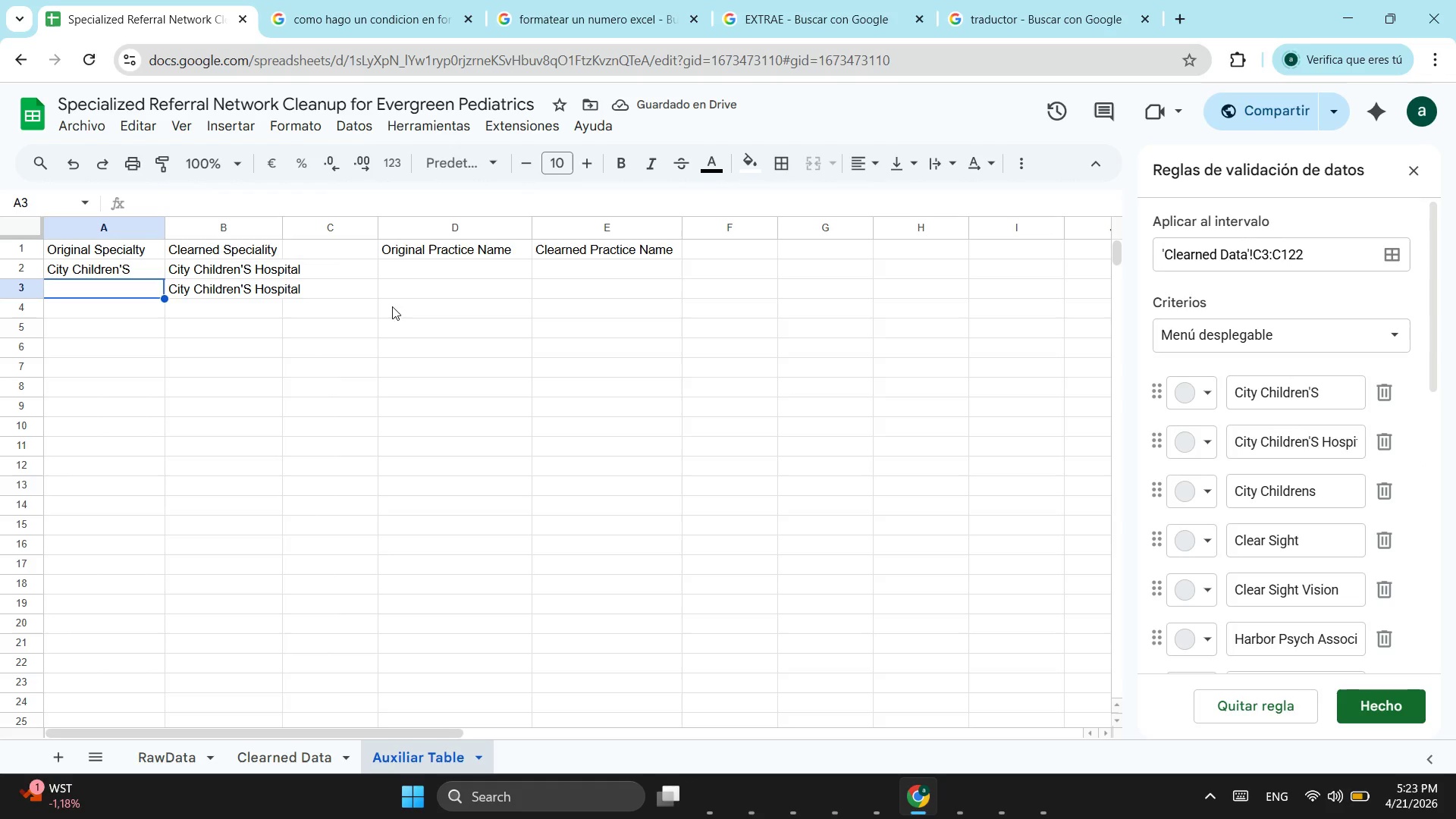 
wait(5.41)
 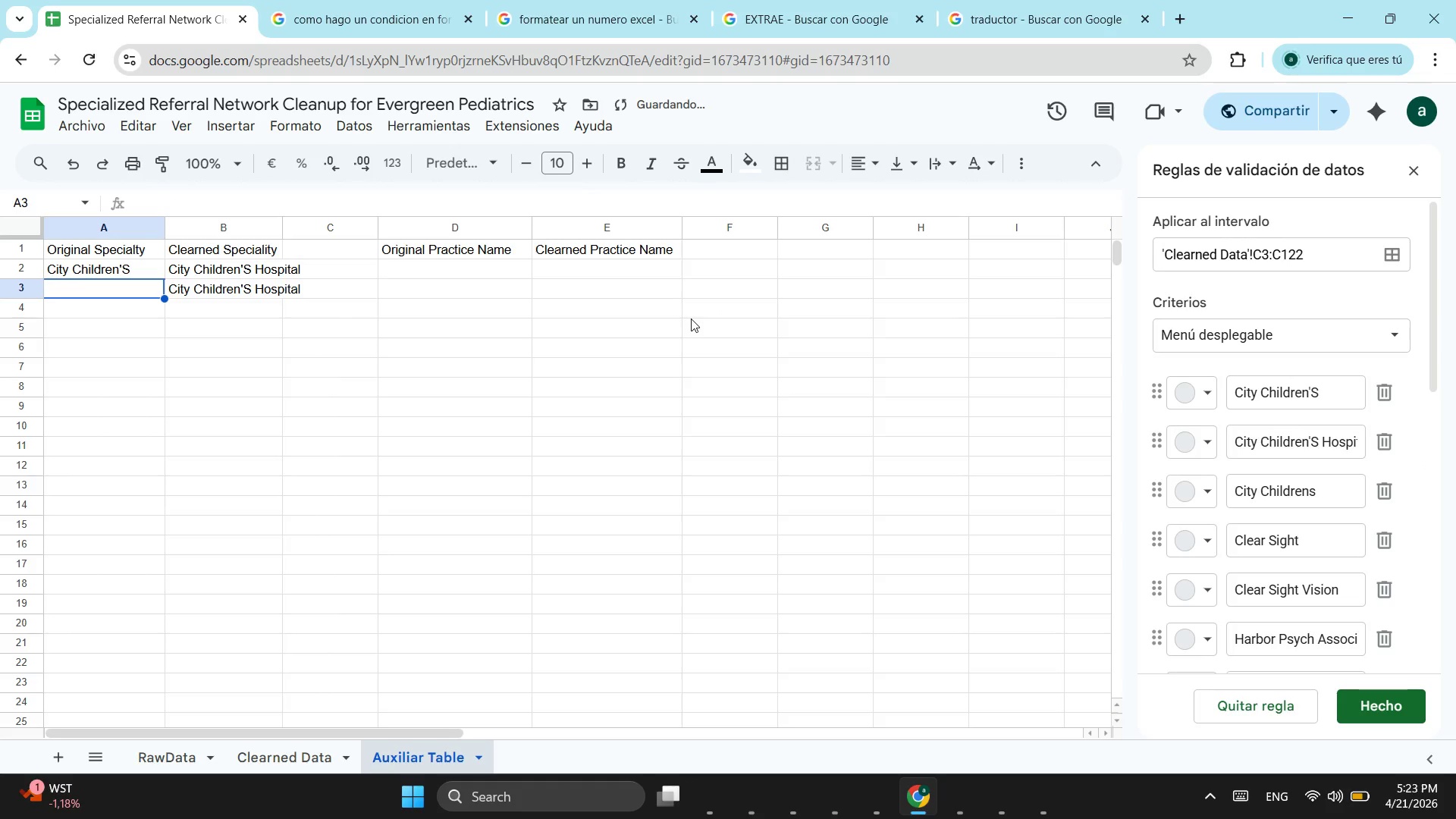 
key(Backspace)
 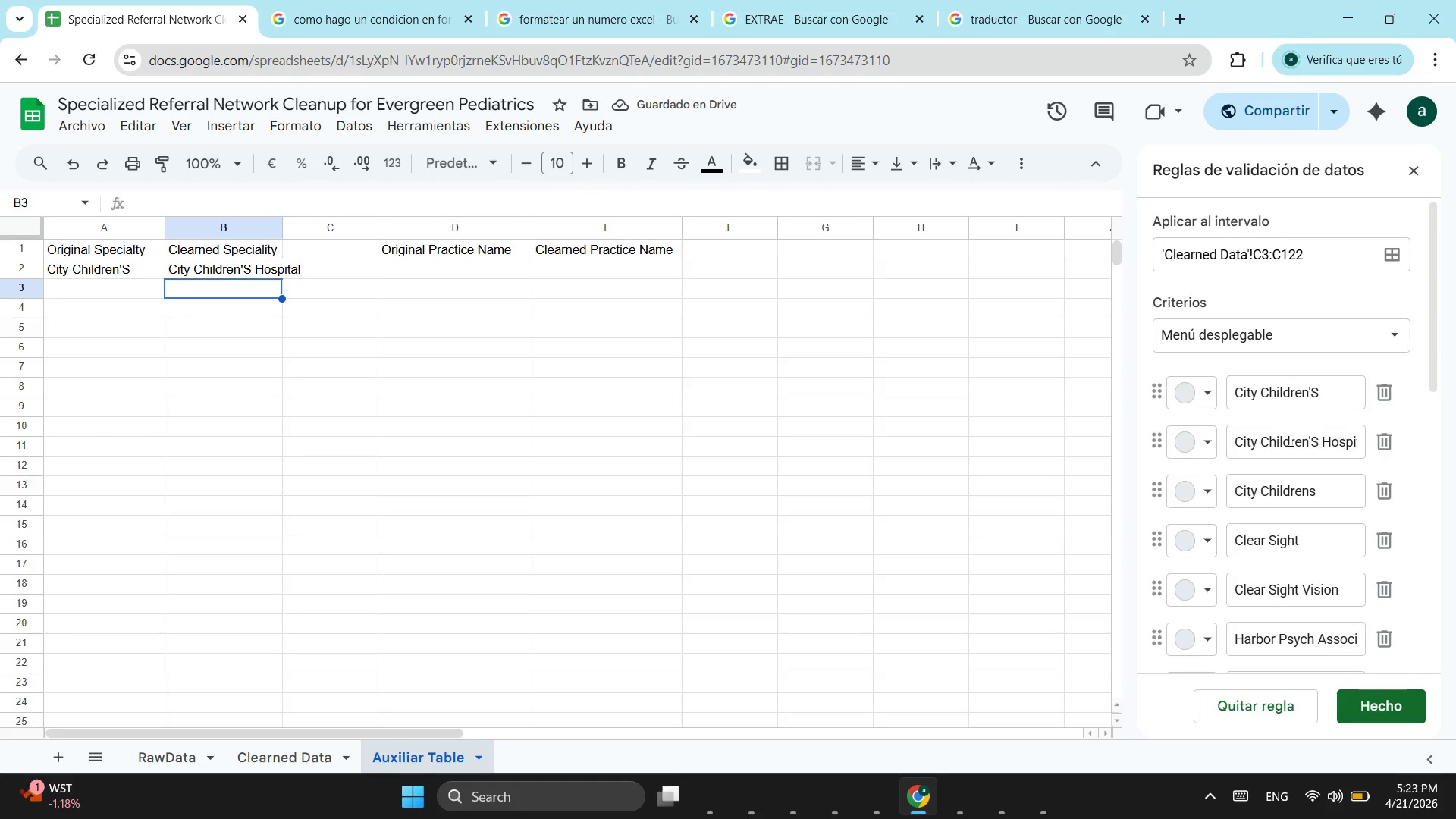 
wait(5.99)
 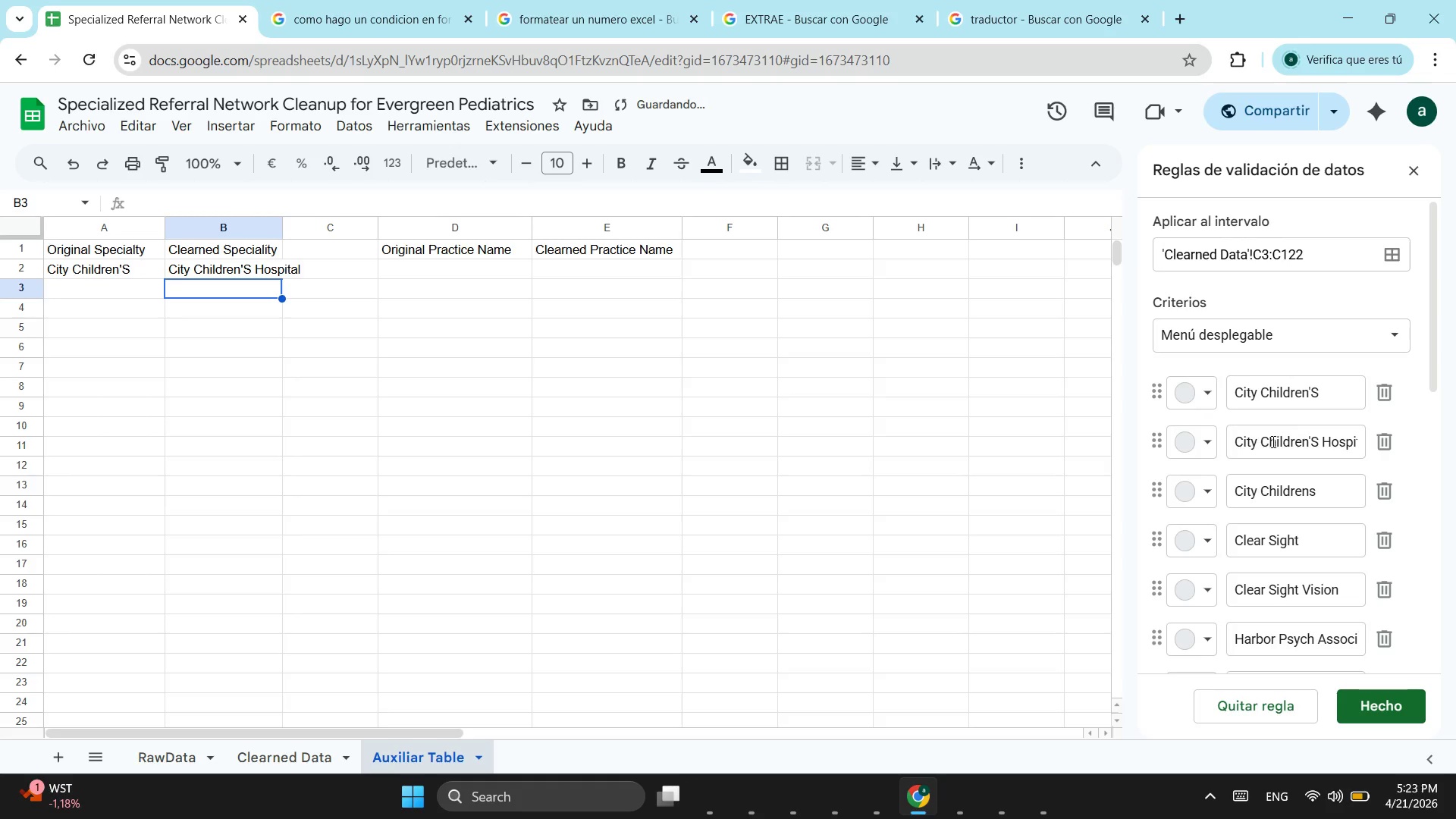 
left_click_drag(start_coordinate=[1322, 487], to_coordinate=[1232, 498])
 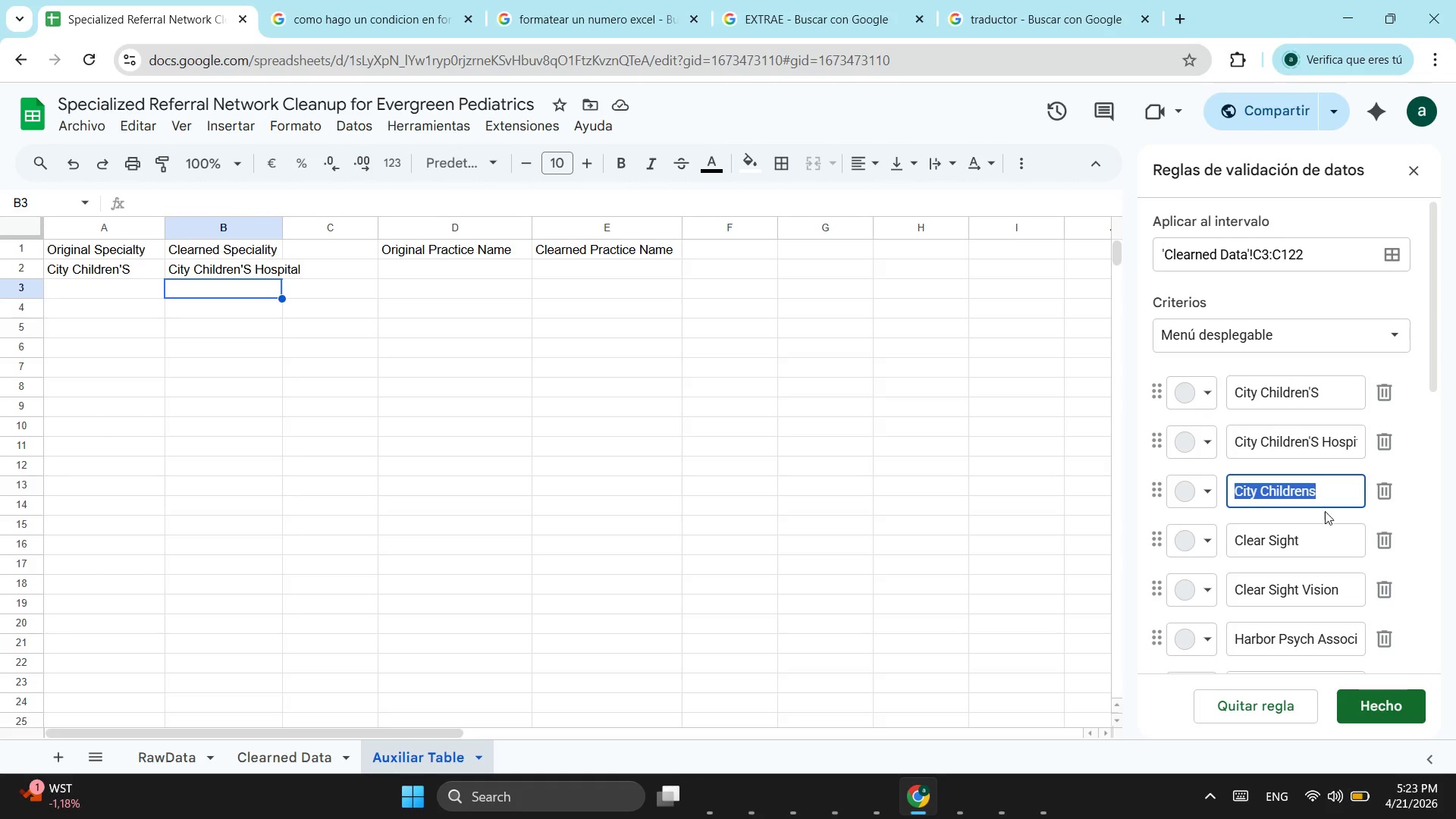 
key(Control+ControlLeft)
 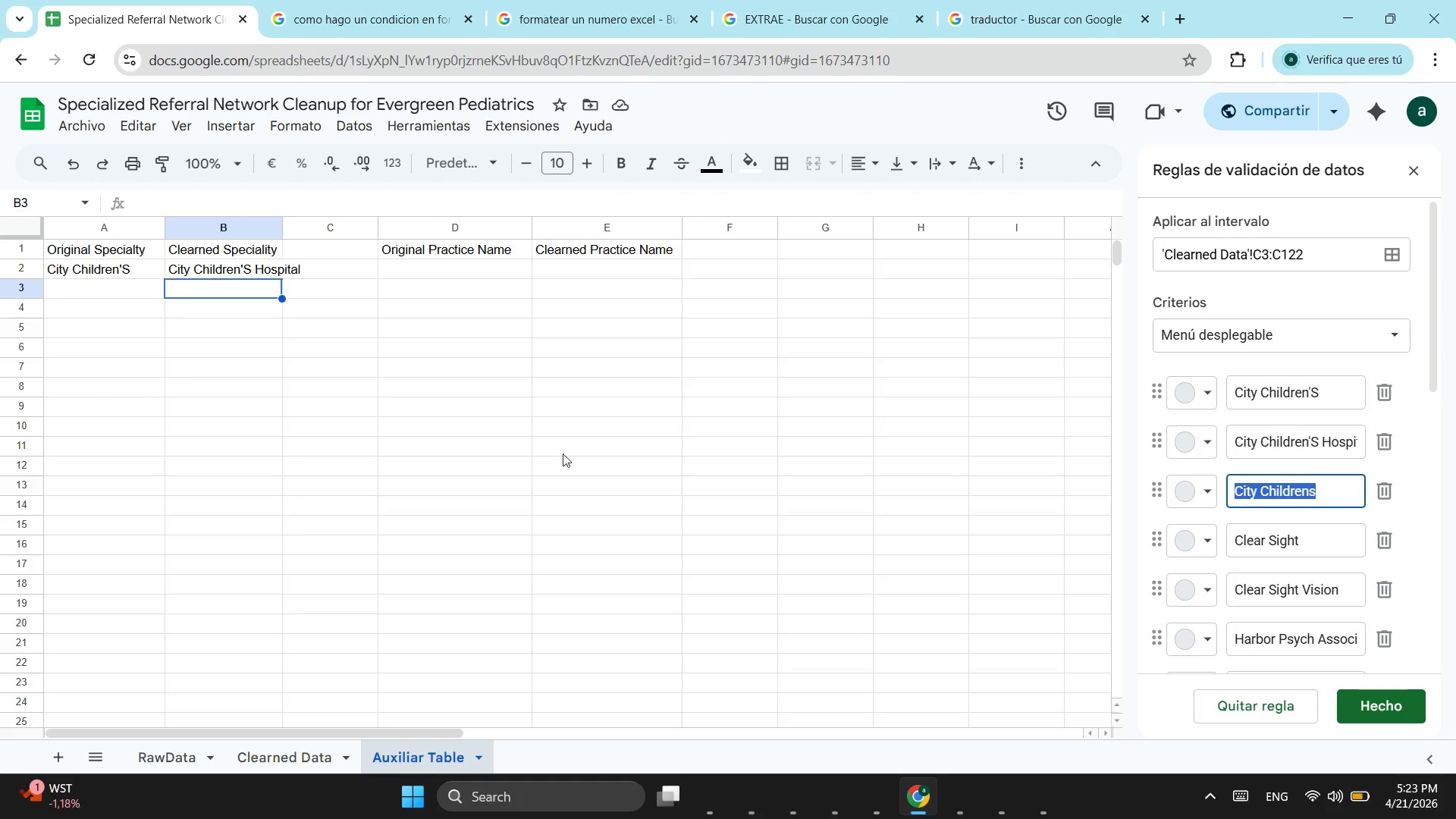 
key(Control+C)
 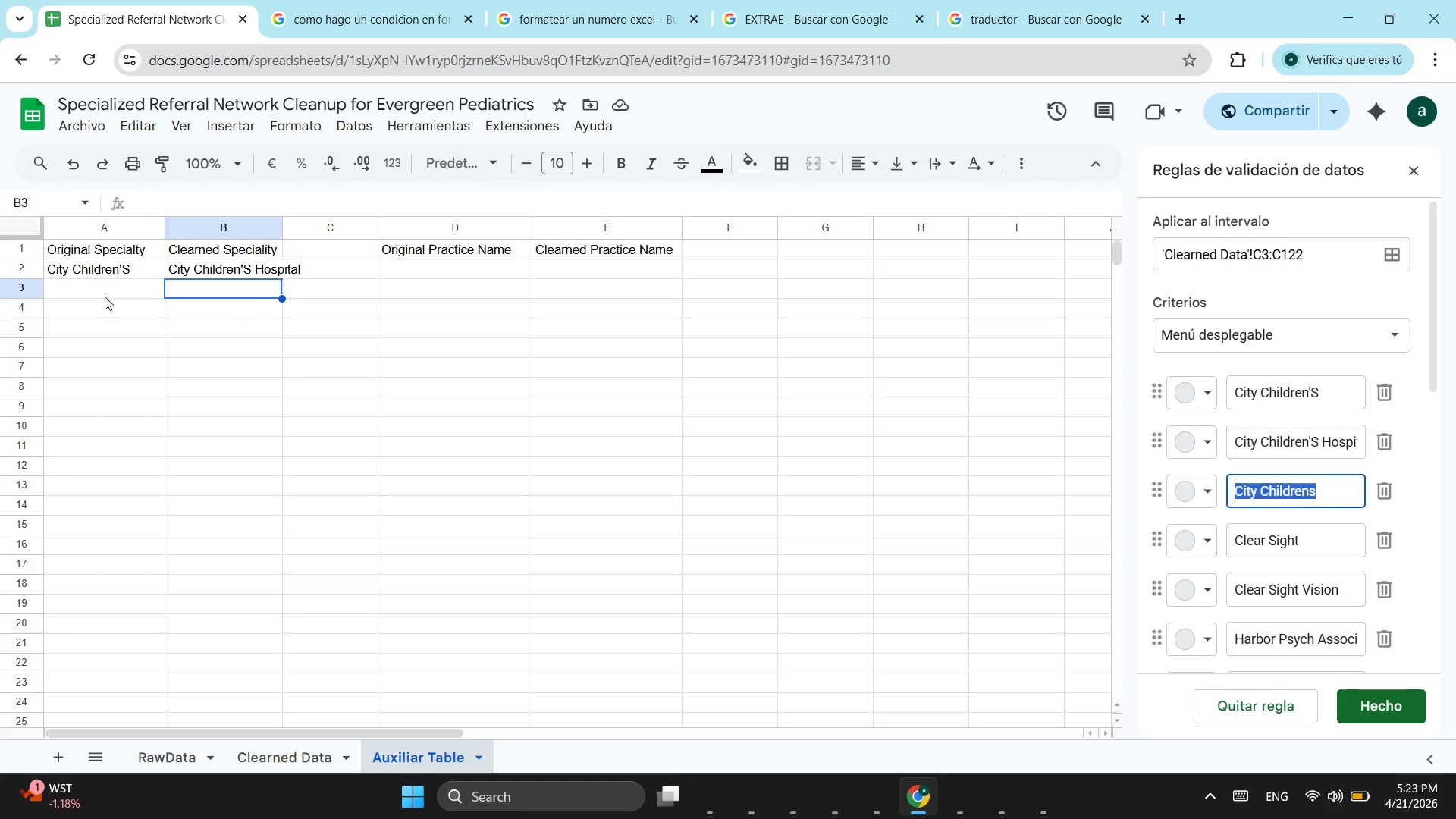 
left_click([105, 297])
 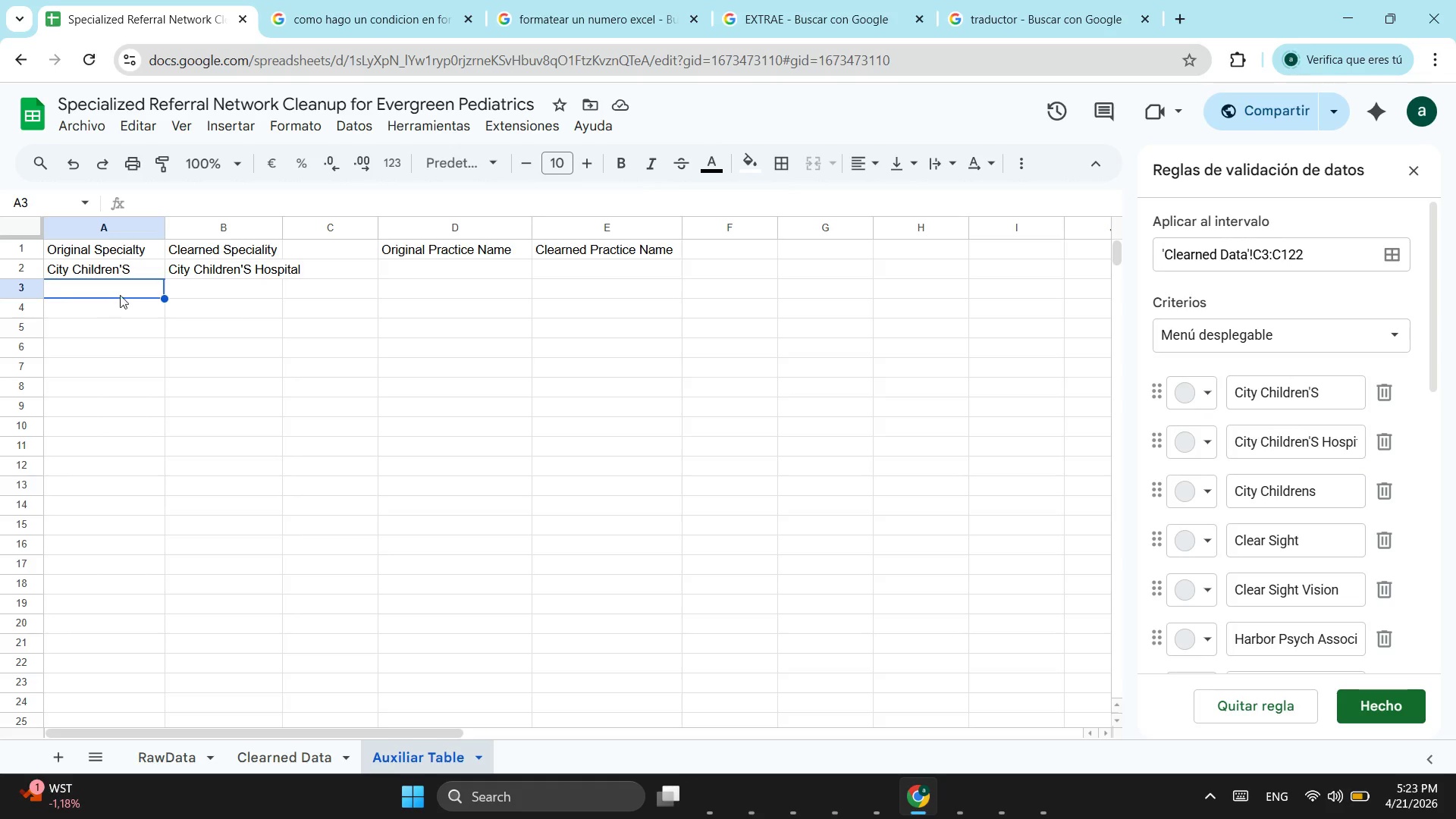 
key(Control+ControlLeft)
 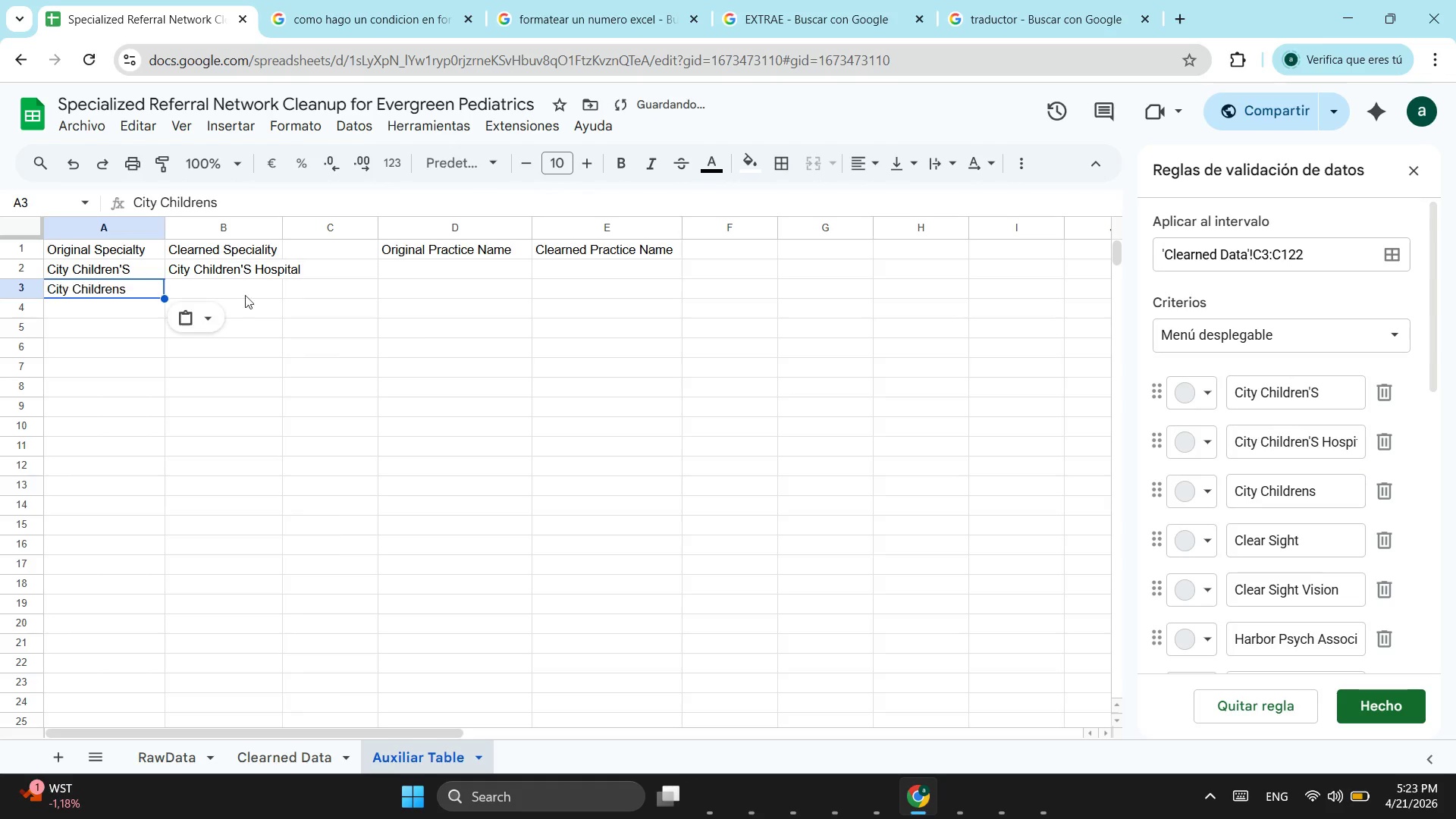 
key(Control+V)
 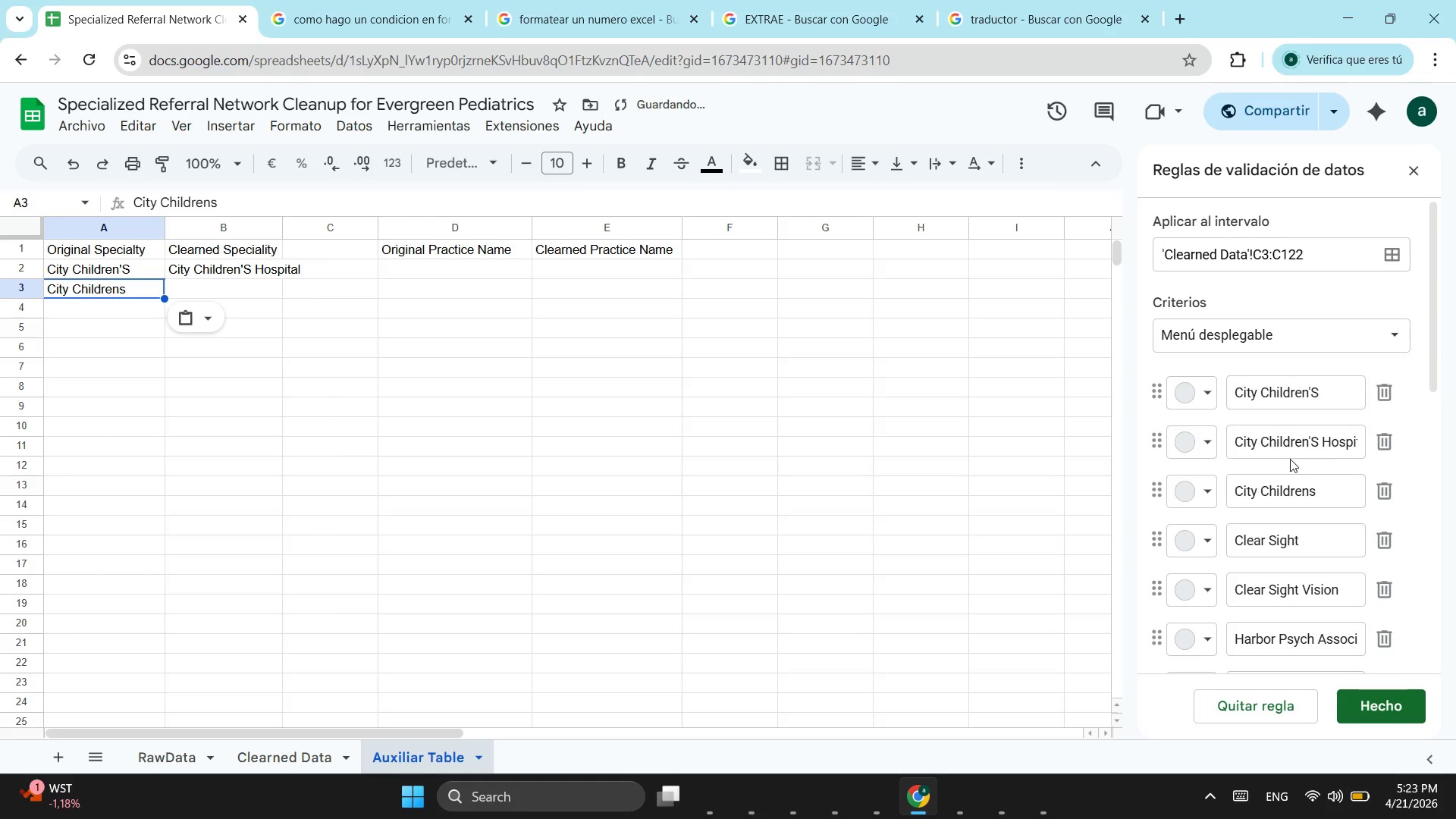 
left_click([1291, 456])
 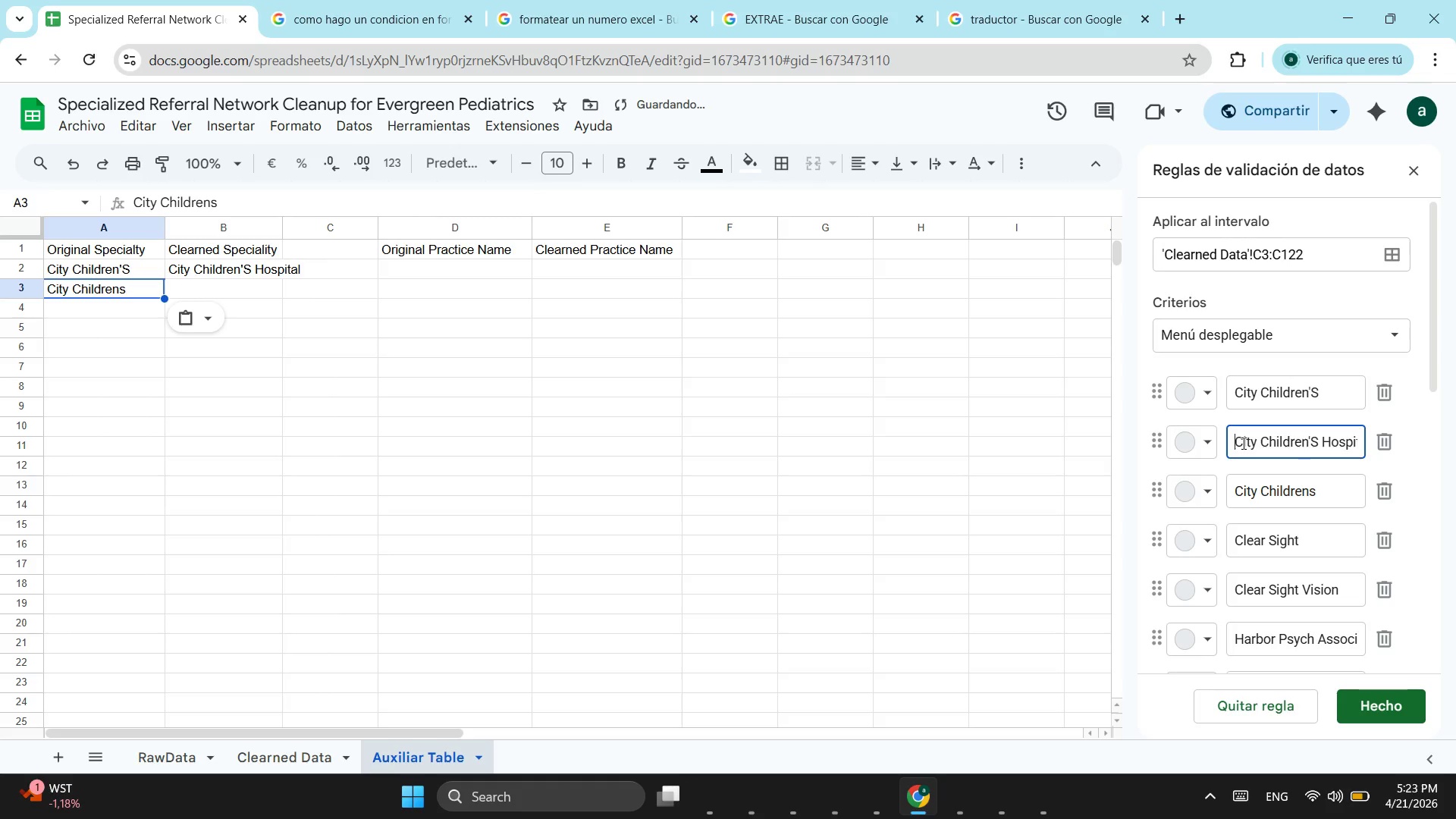 
left_click_drag(start_coordinate=[1233, 443], to_coordinate=[1455, 458])
 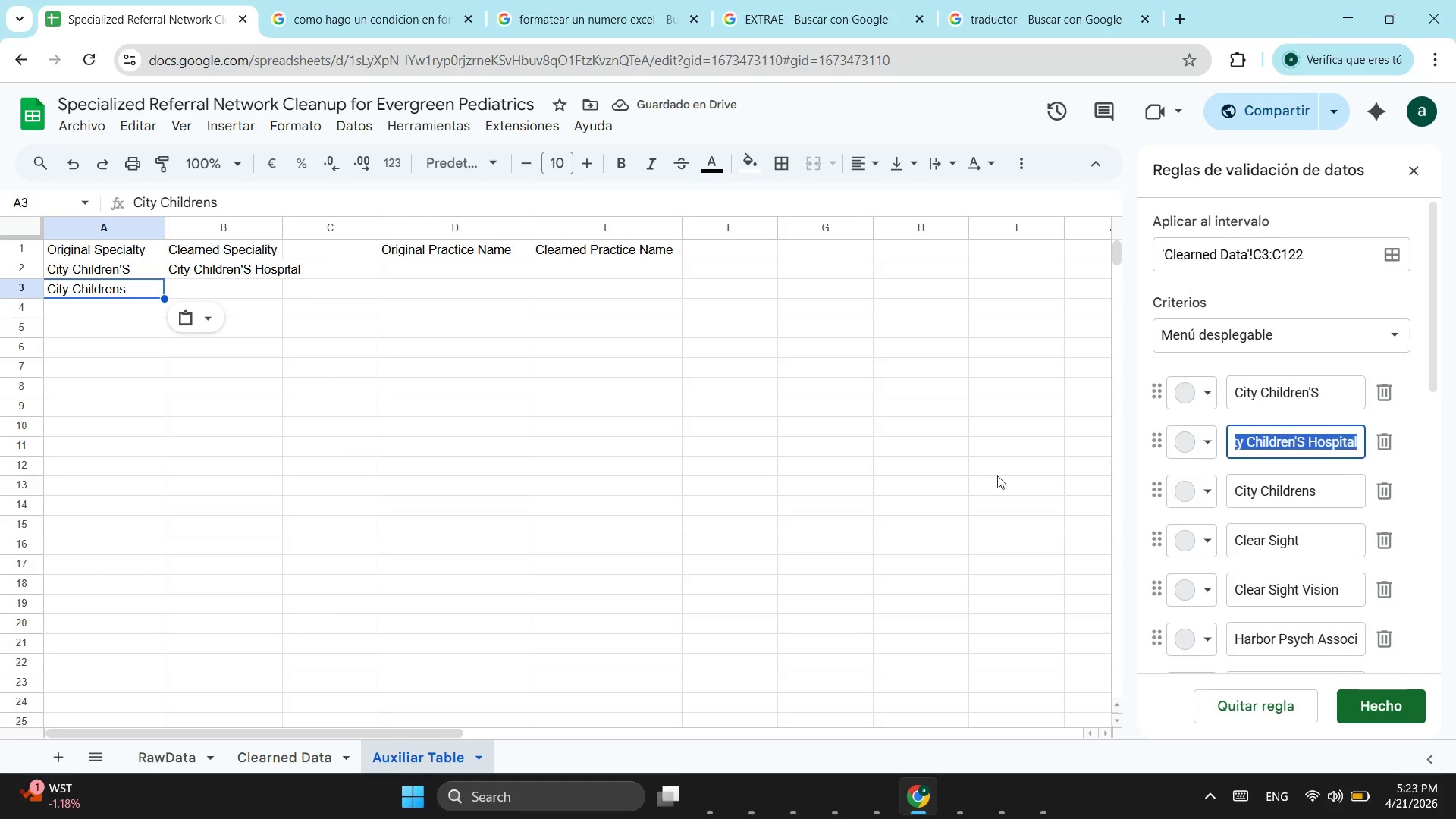 
key(Control+ControlLeft)
 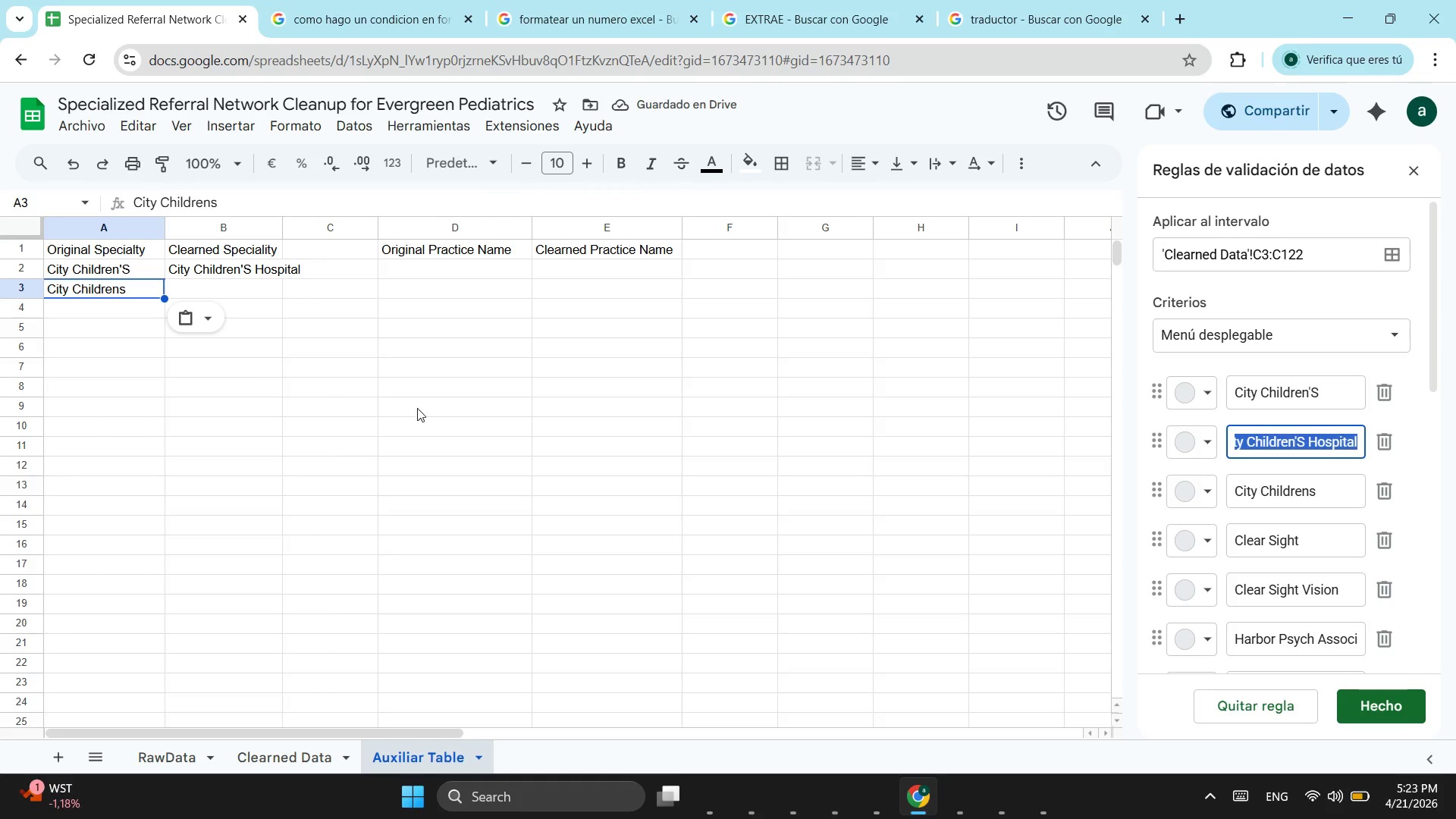 
key(Control+C)
 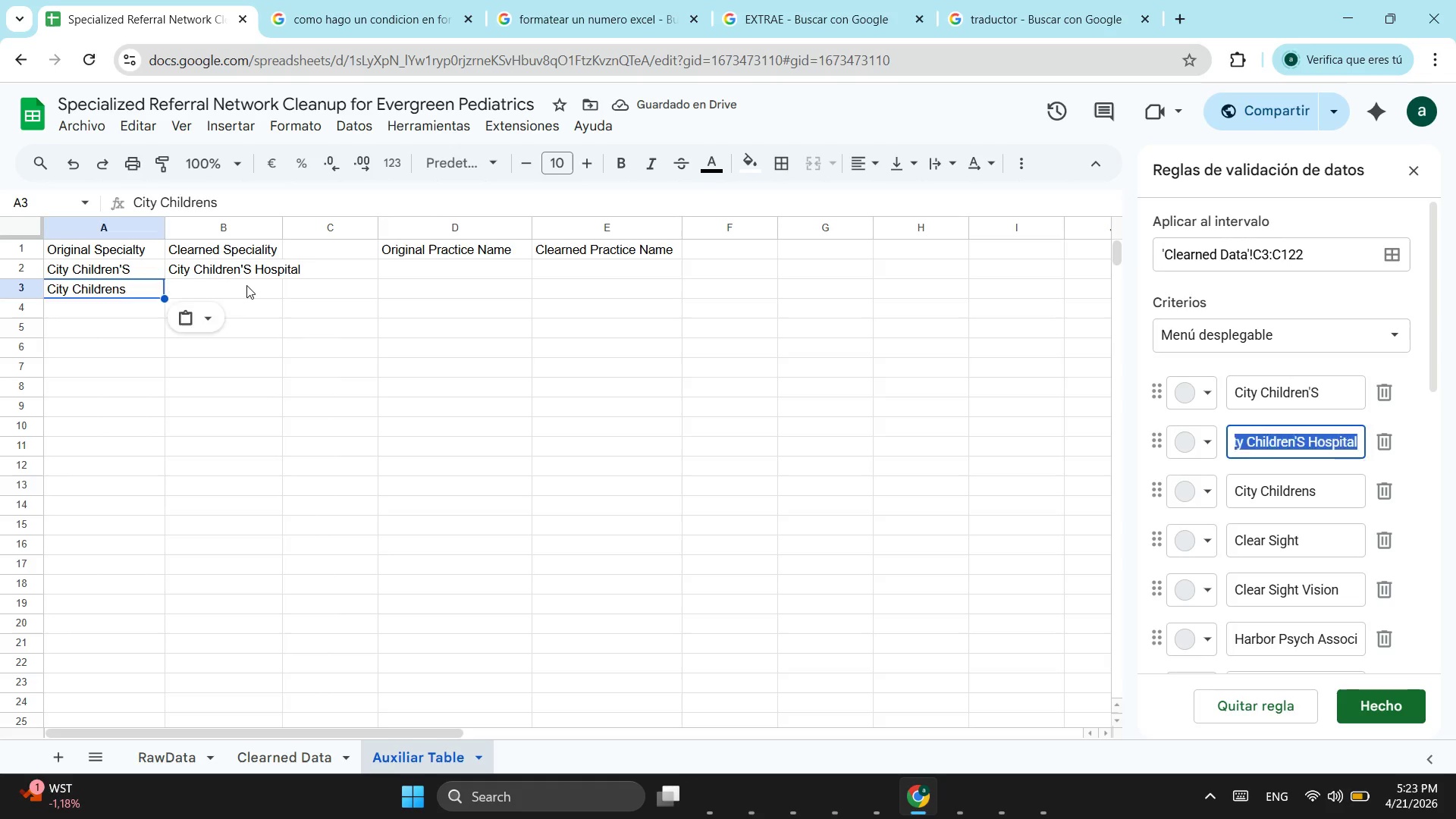 
left_click([246, 285])
 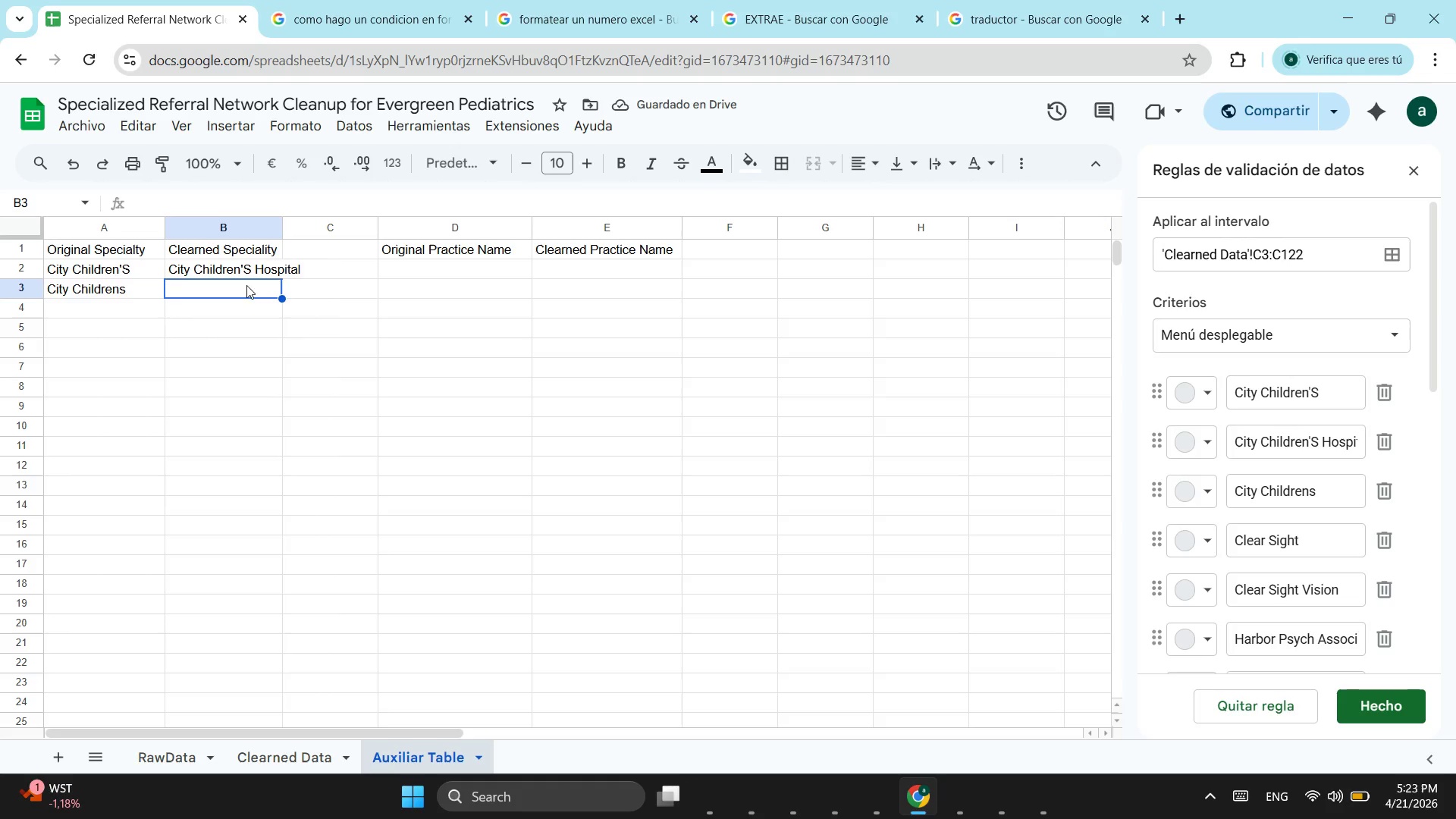 
key(Control+ControlLeft)
 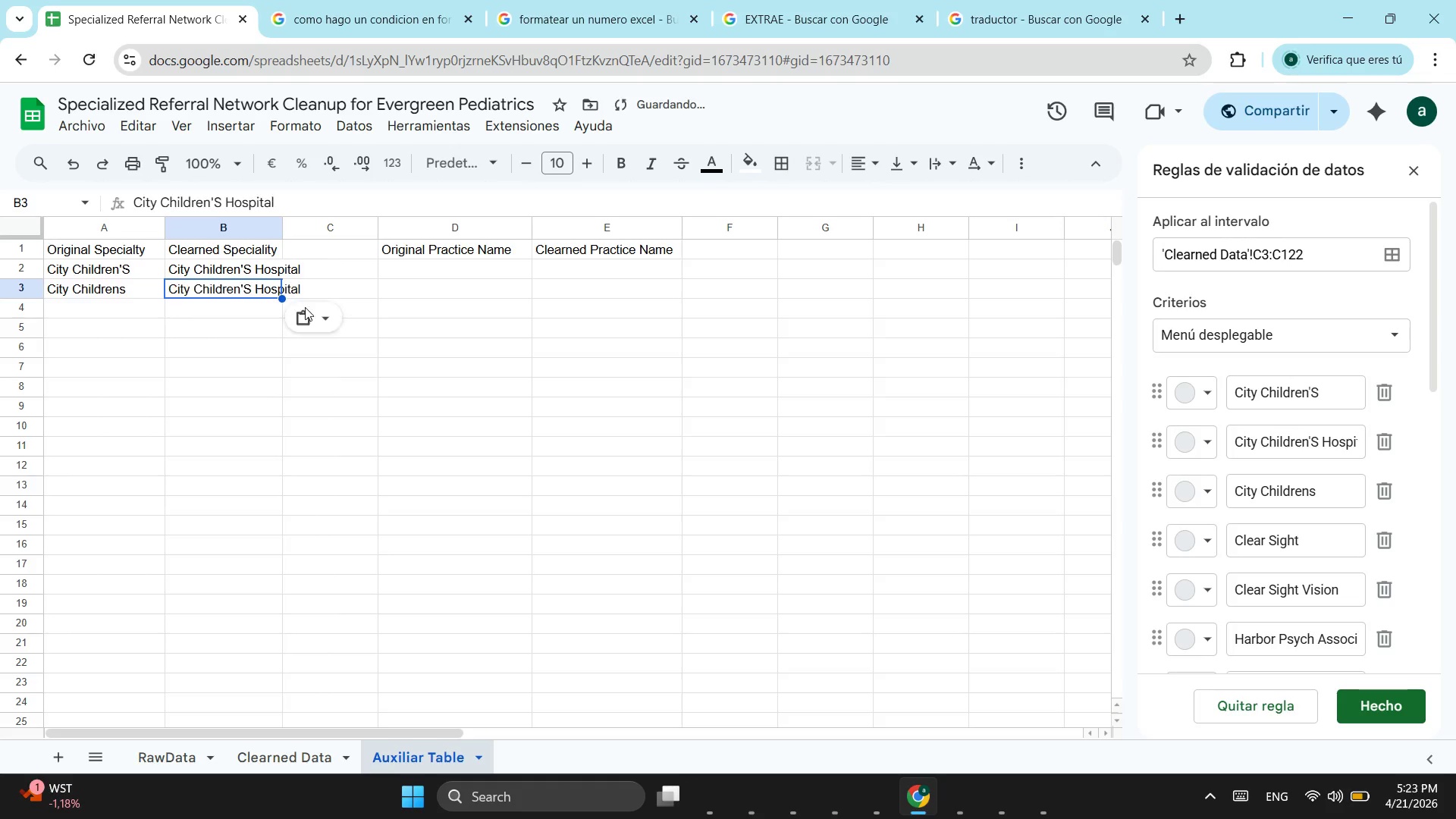 
key(Control+V)
 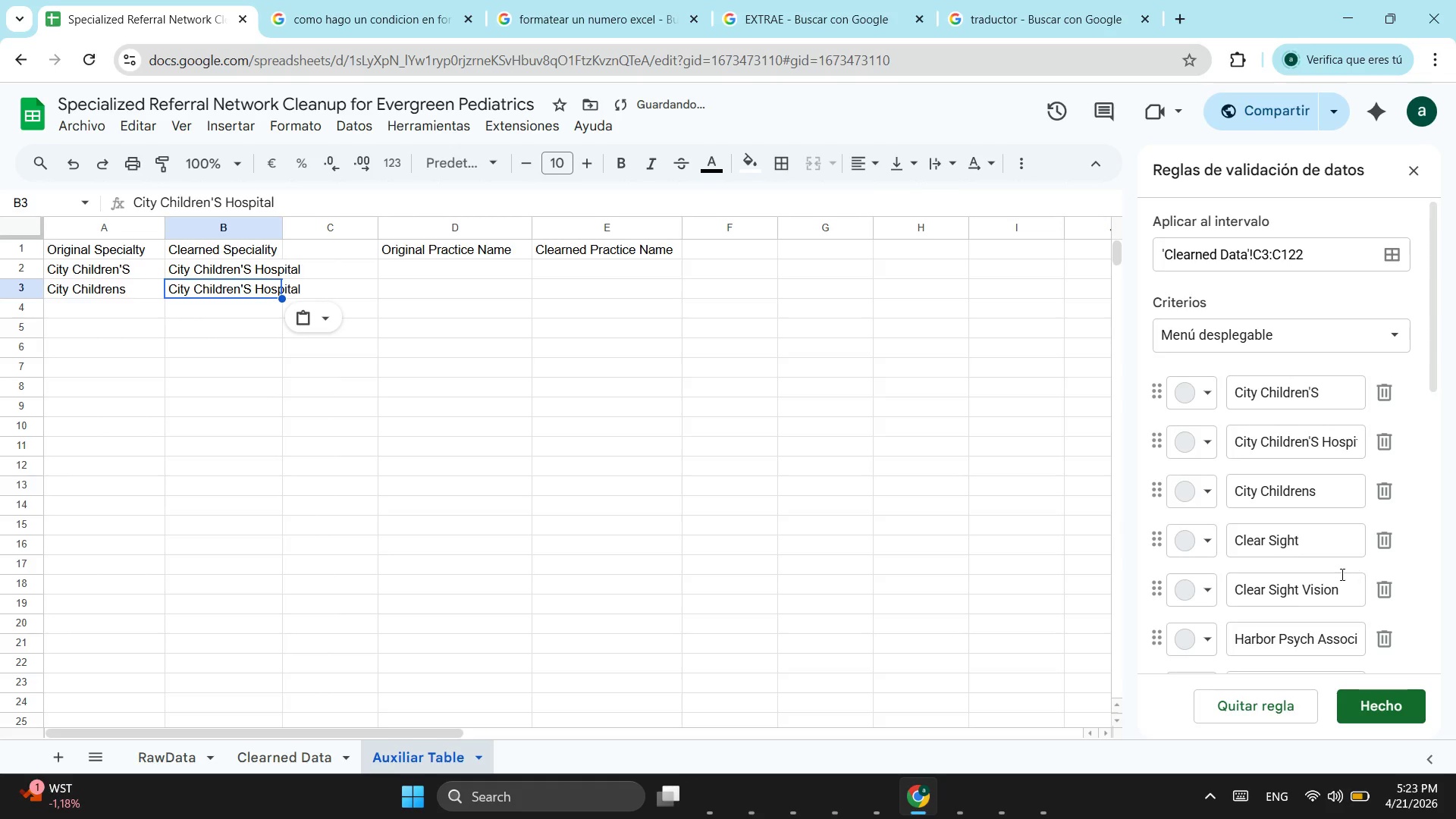 
scroll: coordinate [1339, 573], scroll_direction: down, amount: 1.0
 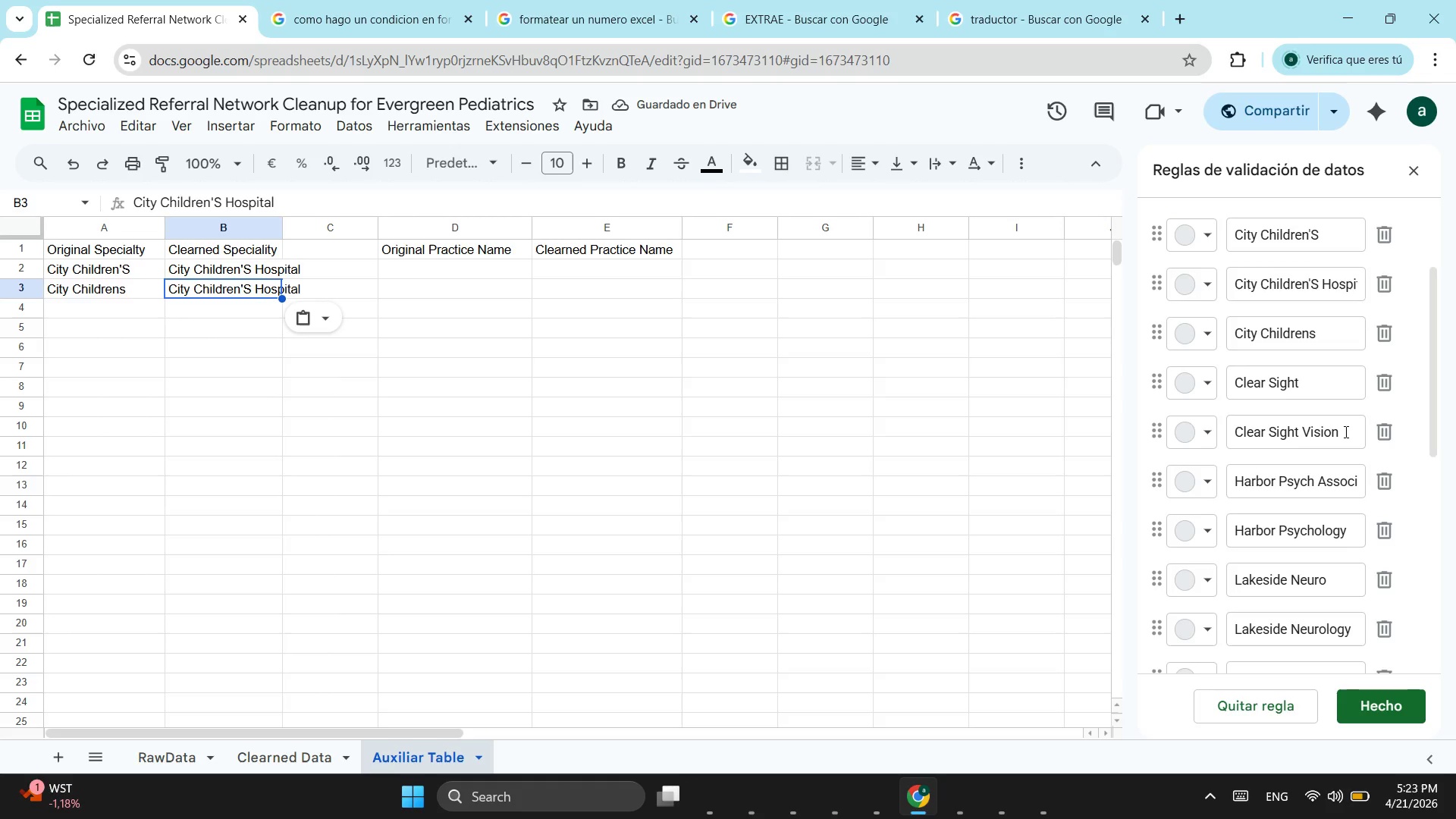 
left_click_drag(start_coordinate=[1345, 431], to_coordinate=[1233, 440])
 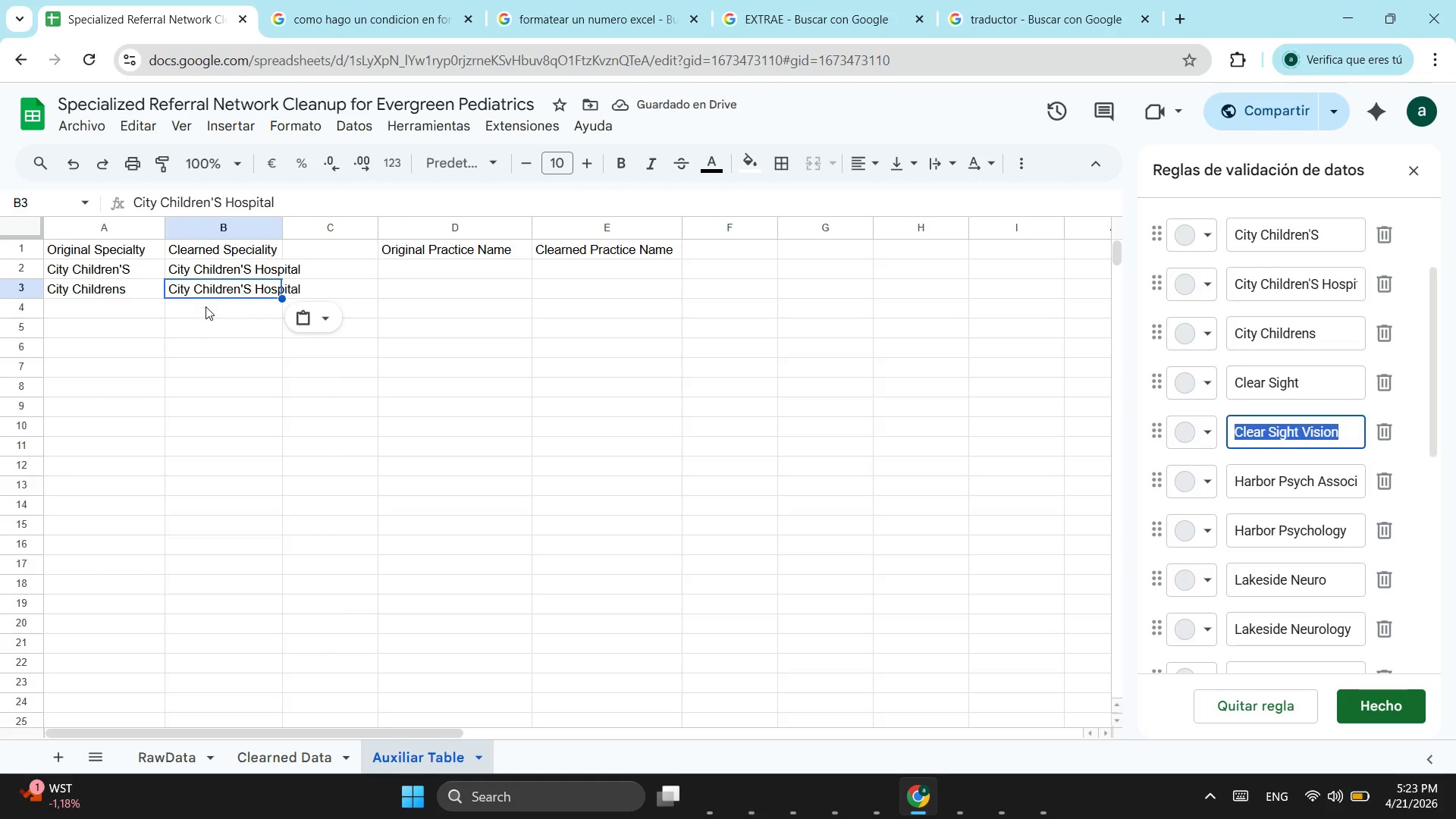 
key(Control+ControlLeft)
 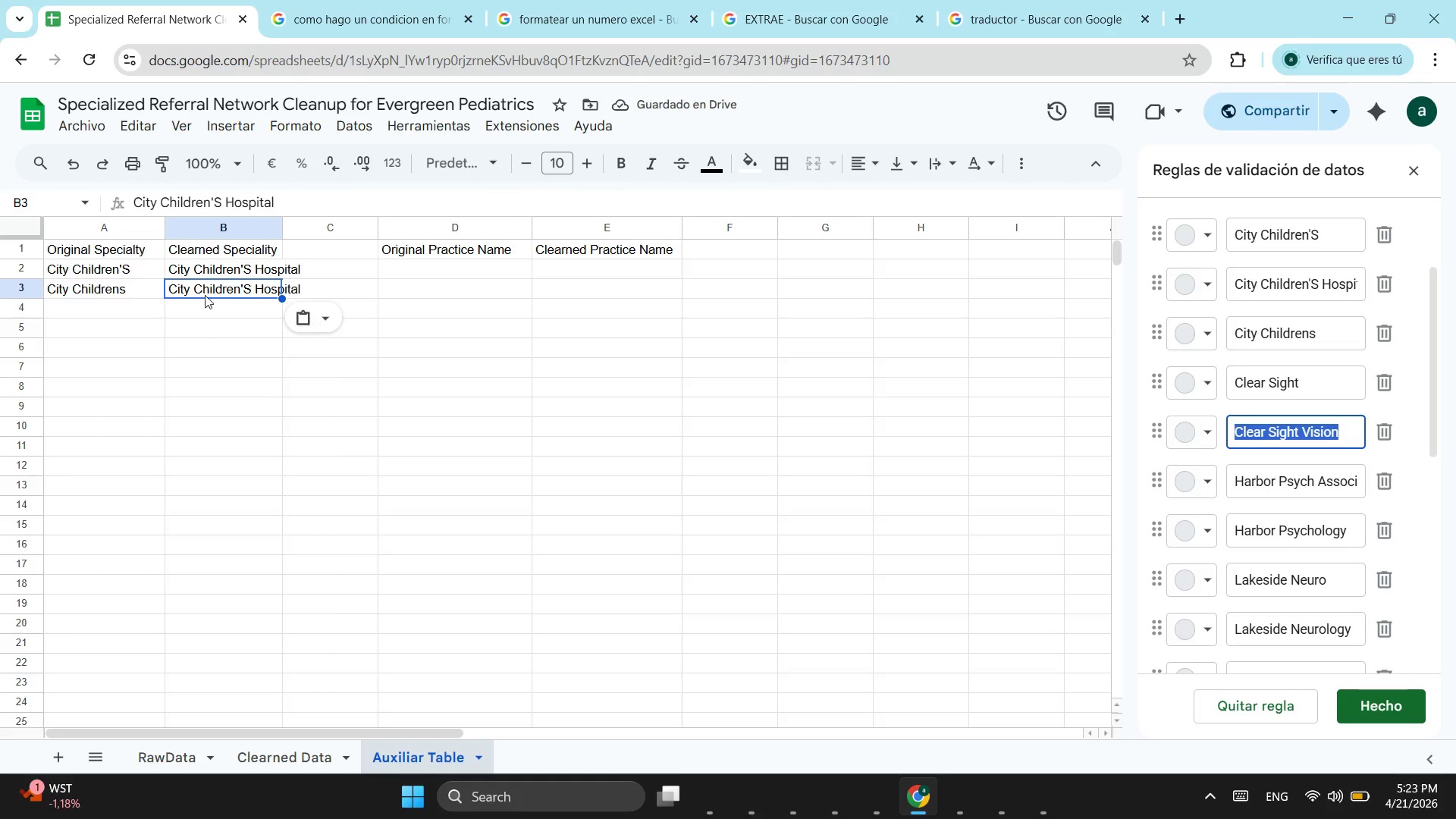 
key(Control+C)
 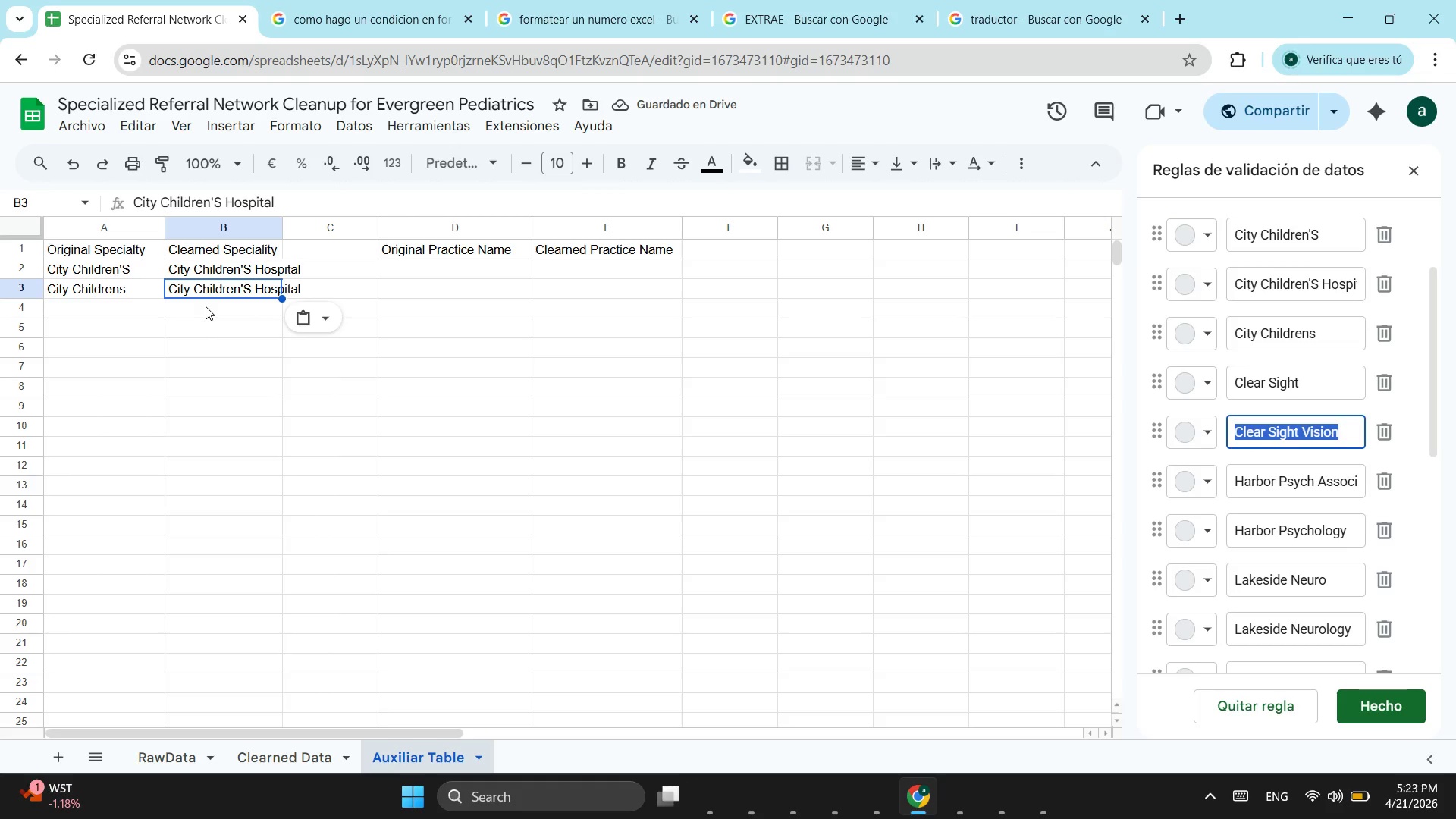 
left_click([206, 306])
 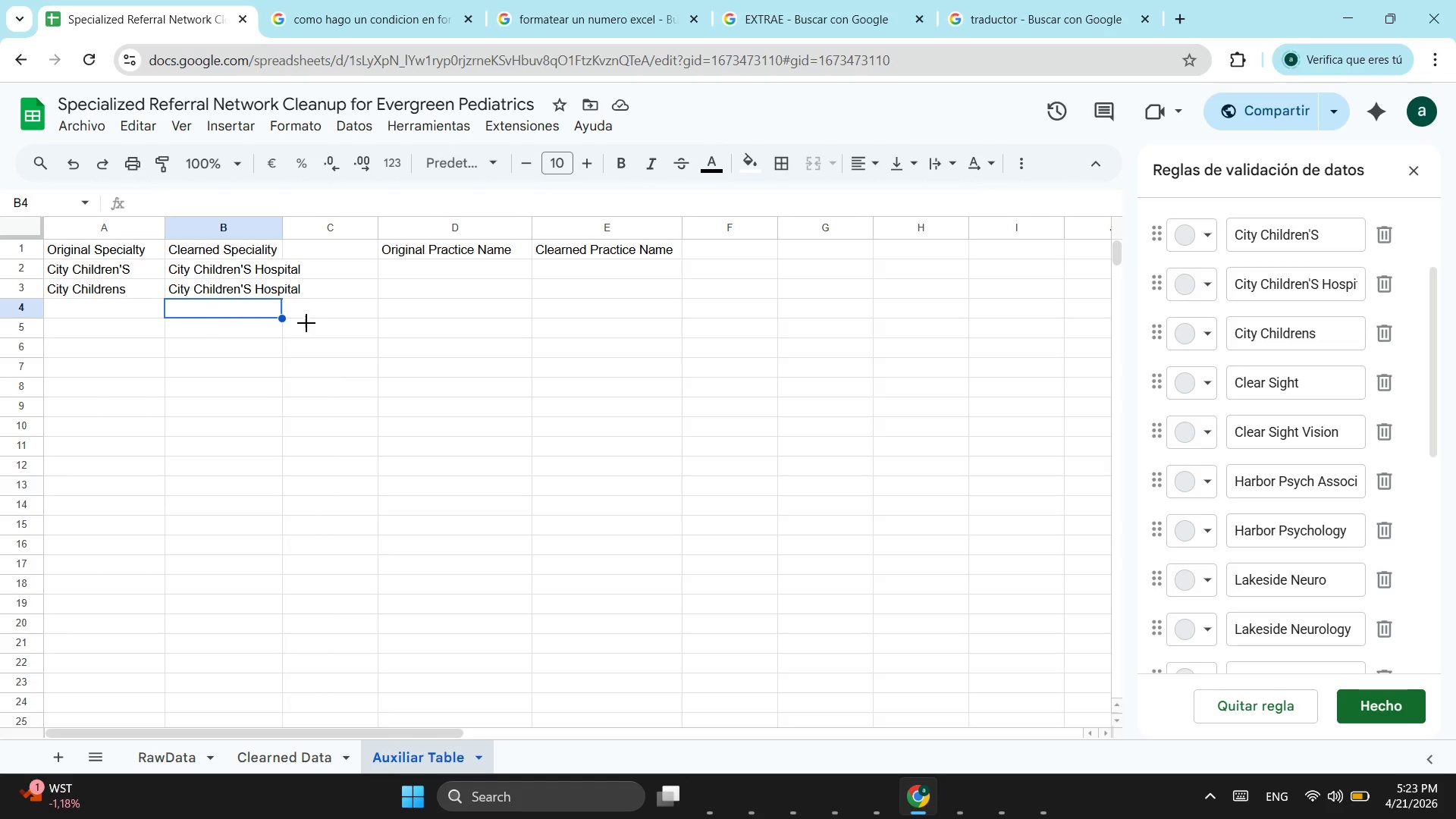 
key(Control+ControlLeft)
 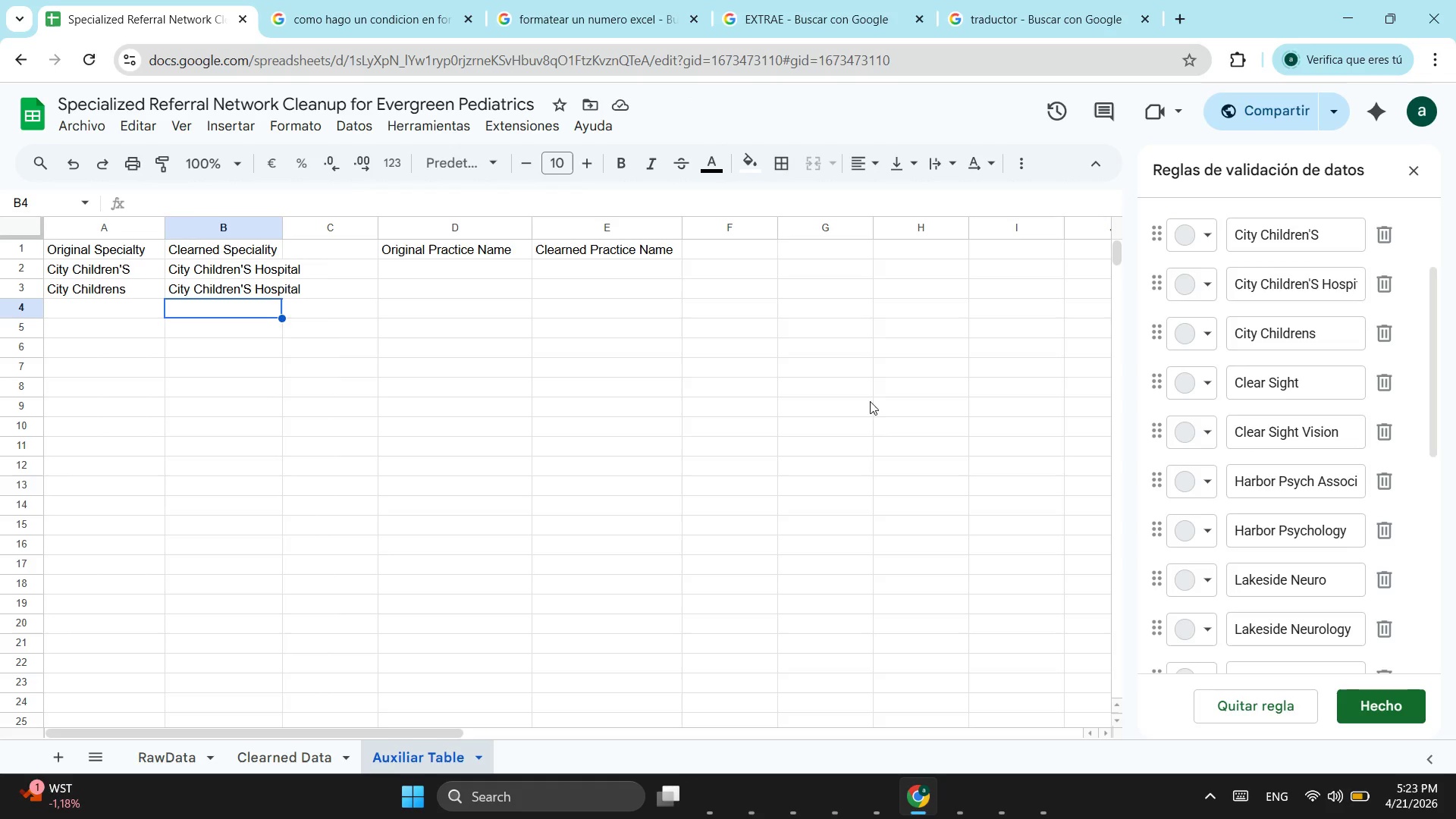 
key(Control+V)
 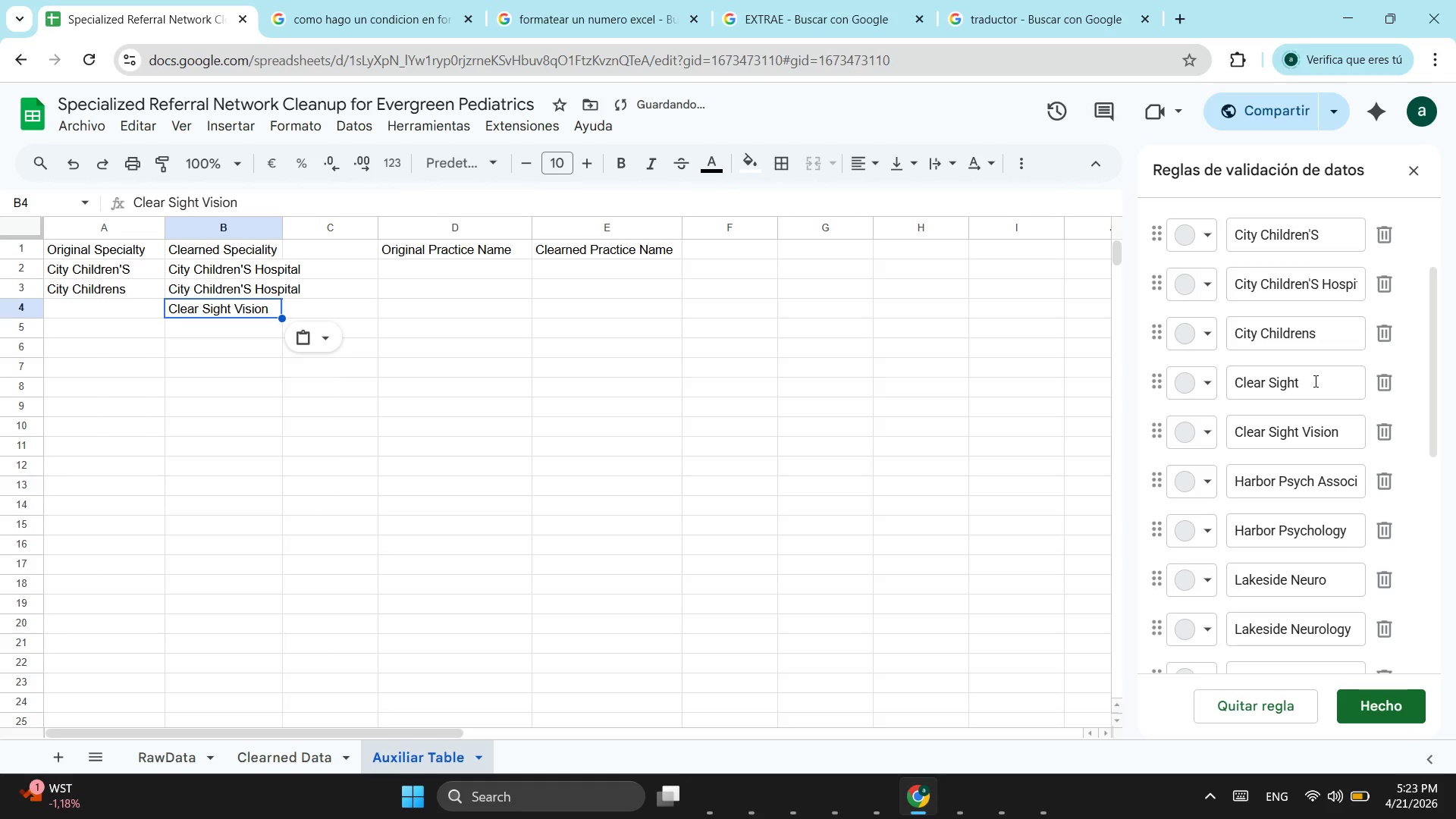 
left_click_drag(start_coordinate=[1313, 376], to_coordinate=[1223, 391])
 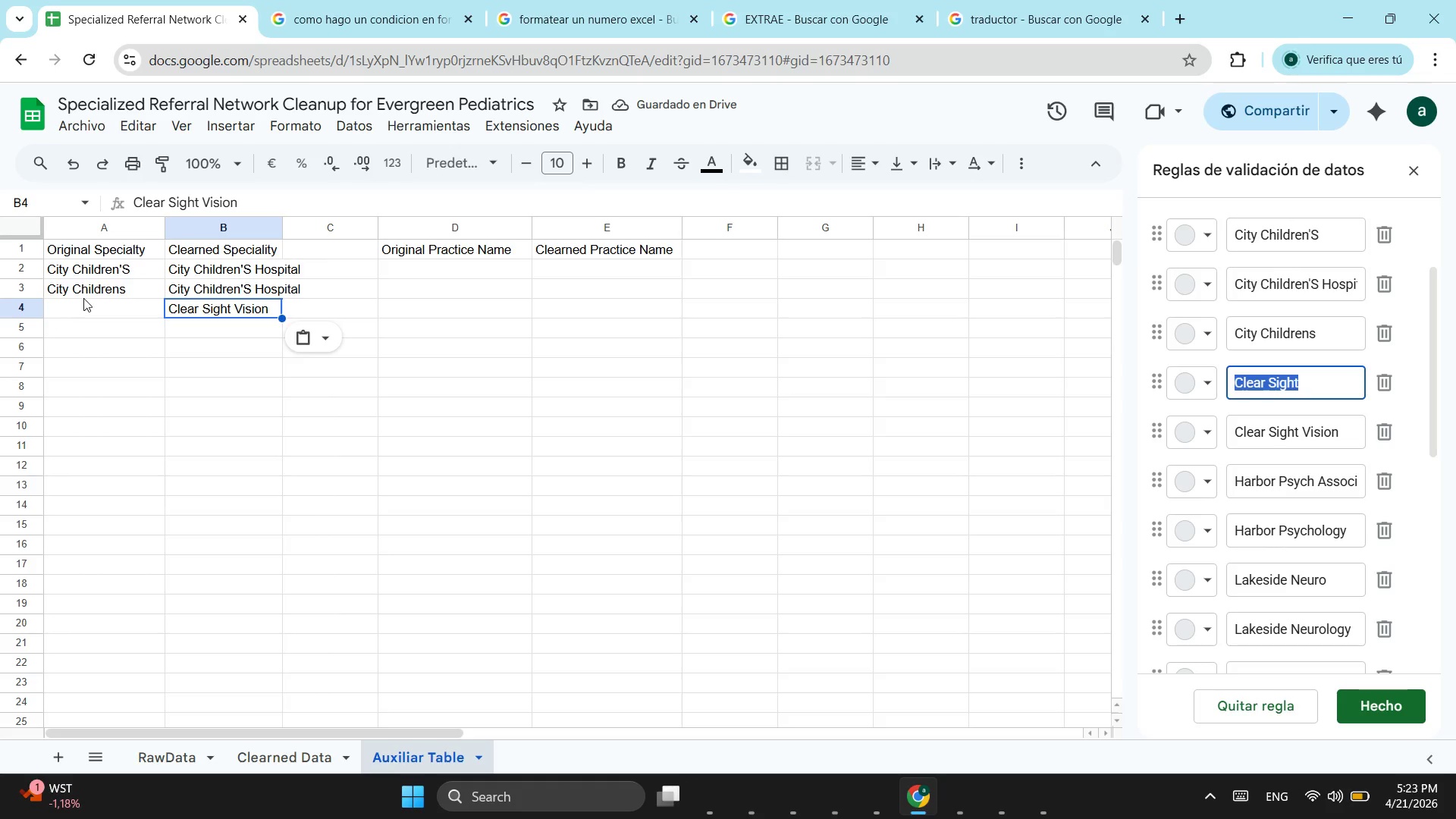 
key(Control+ControlLeft)
 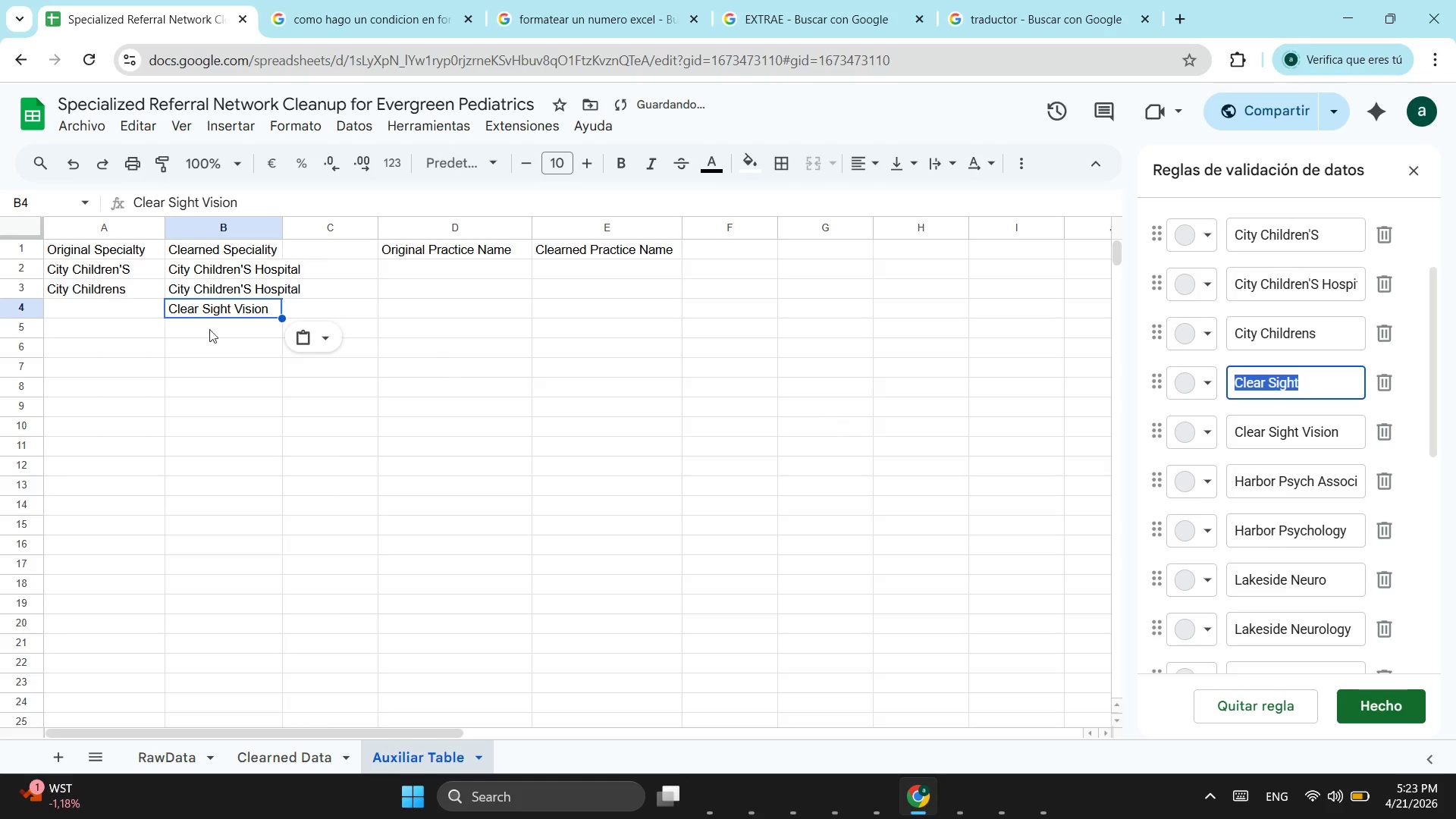 
key(Control+C)
 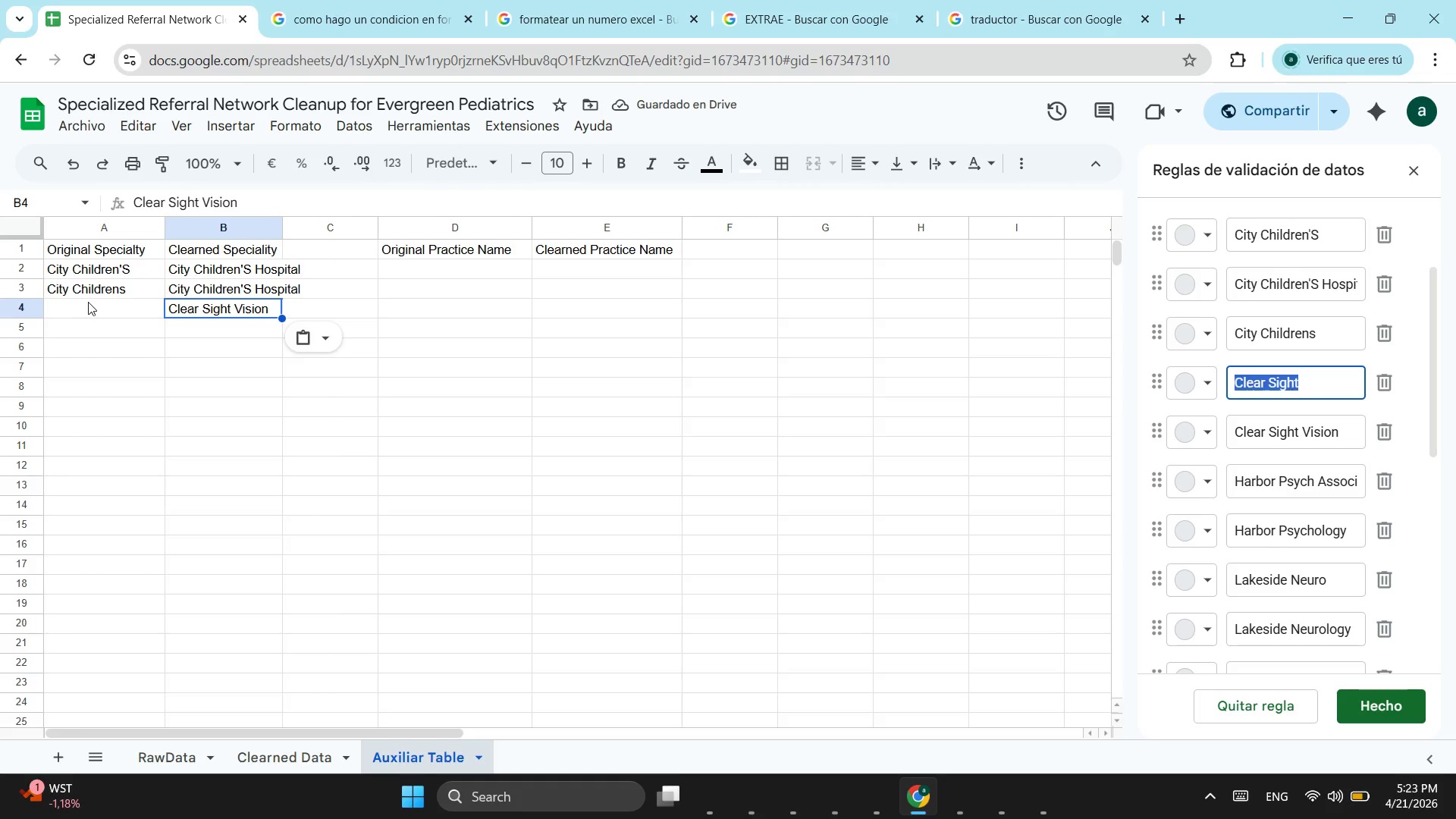 
left_click([88, 302])
 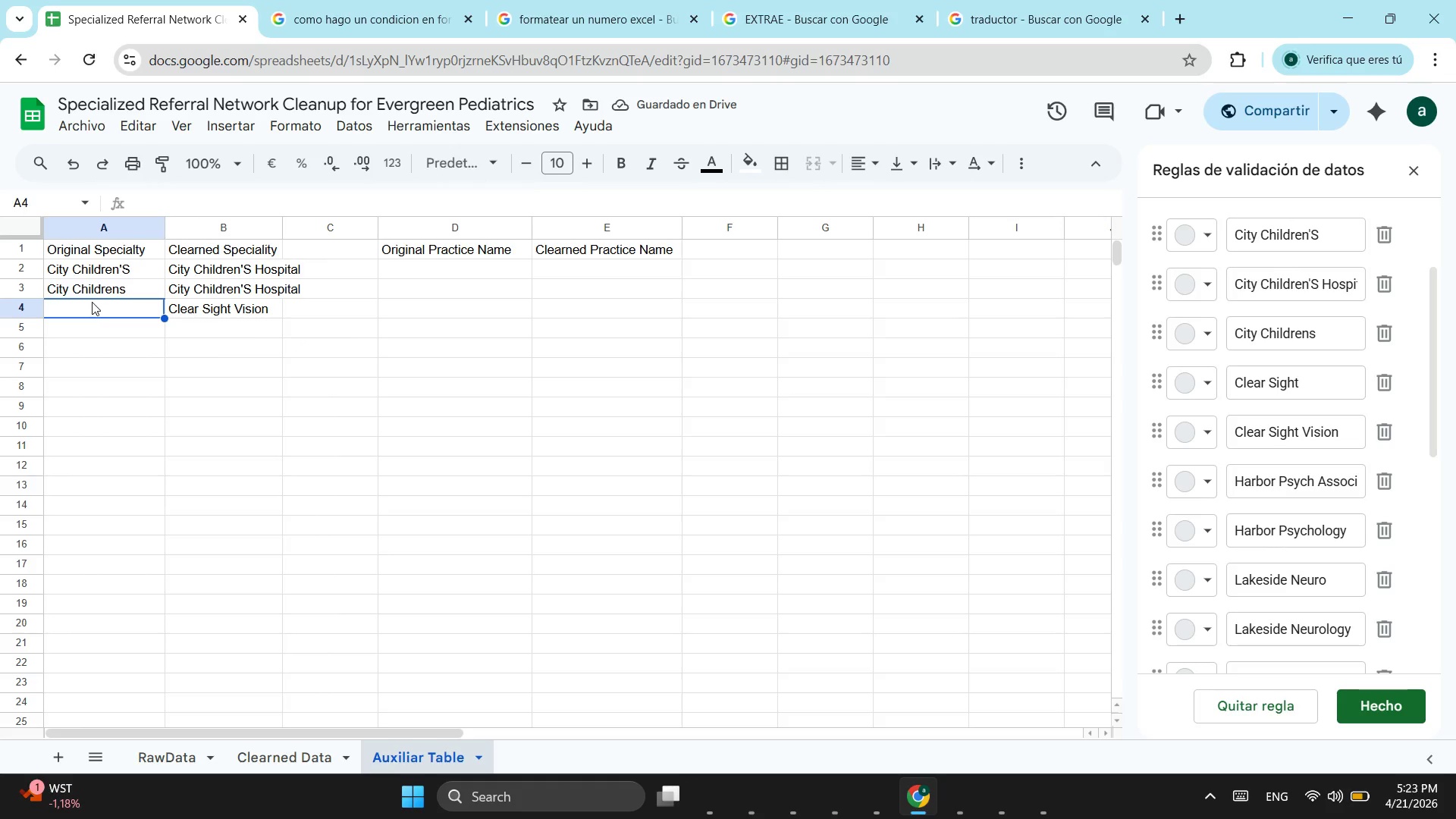 
key(Control+ControlLeft)
 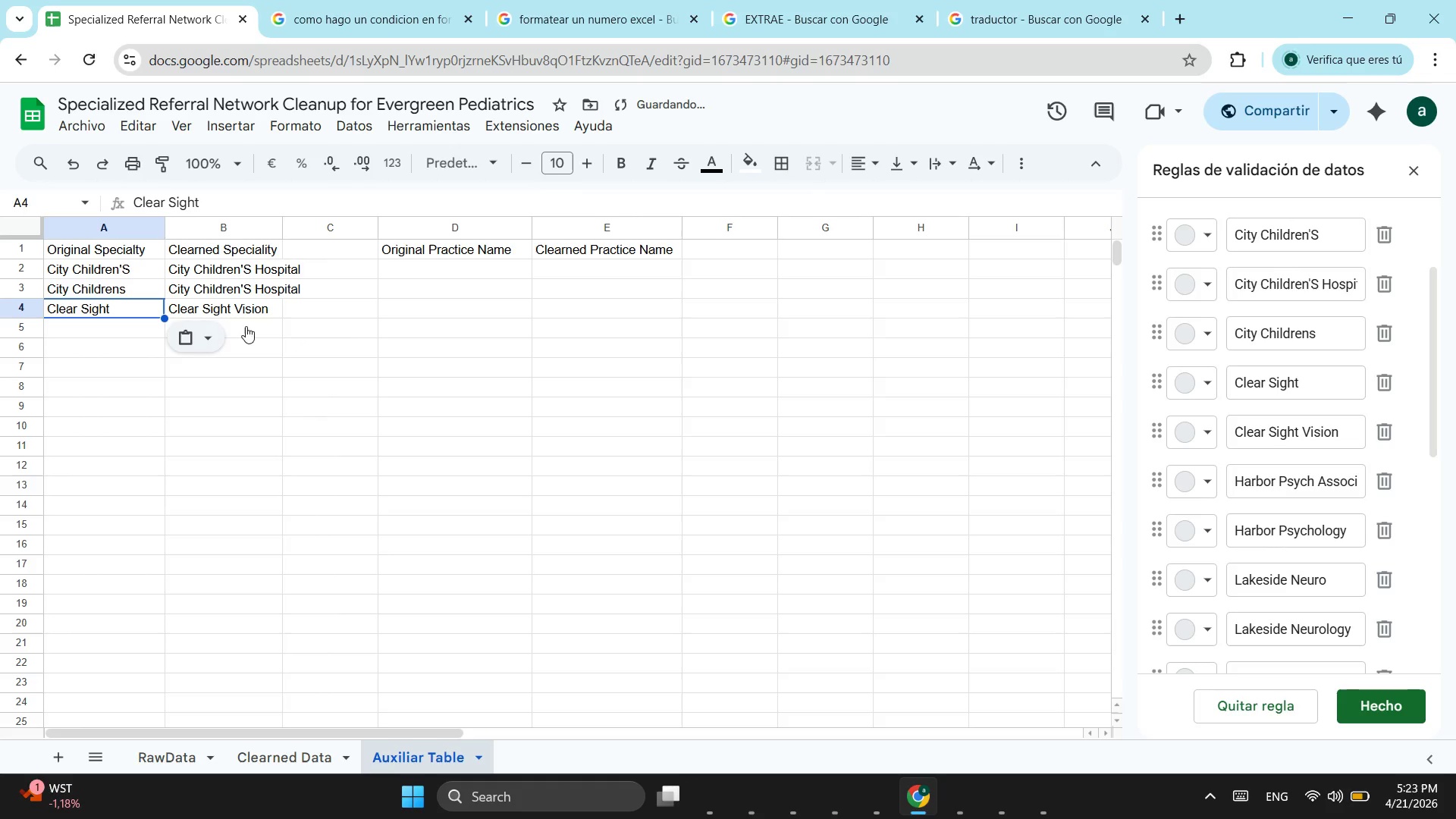 
key(Control+V)
 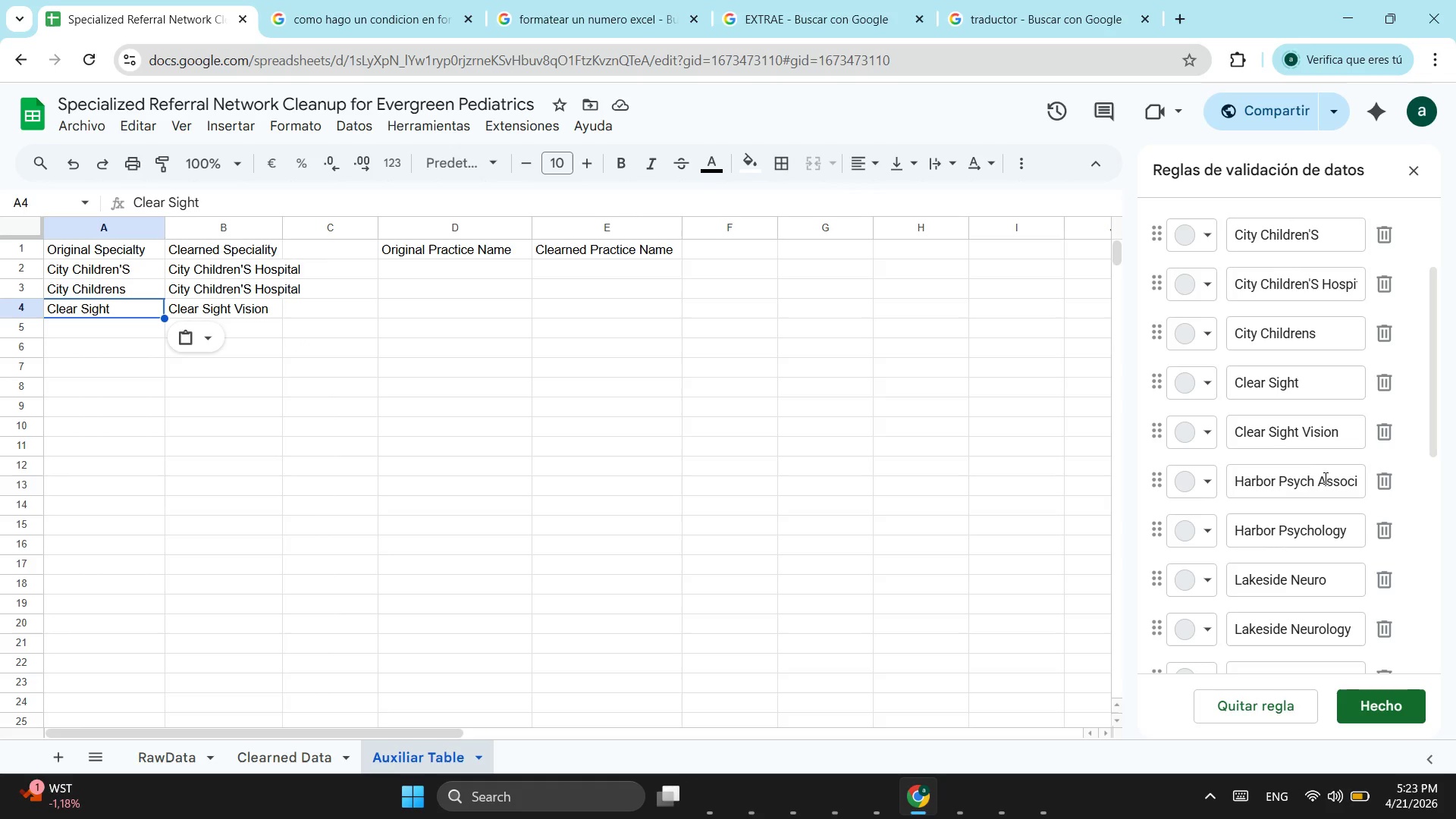 
wait(11.14)
 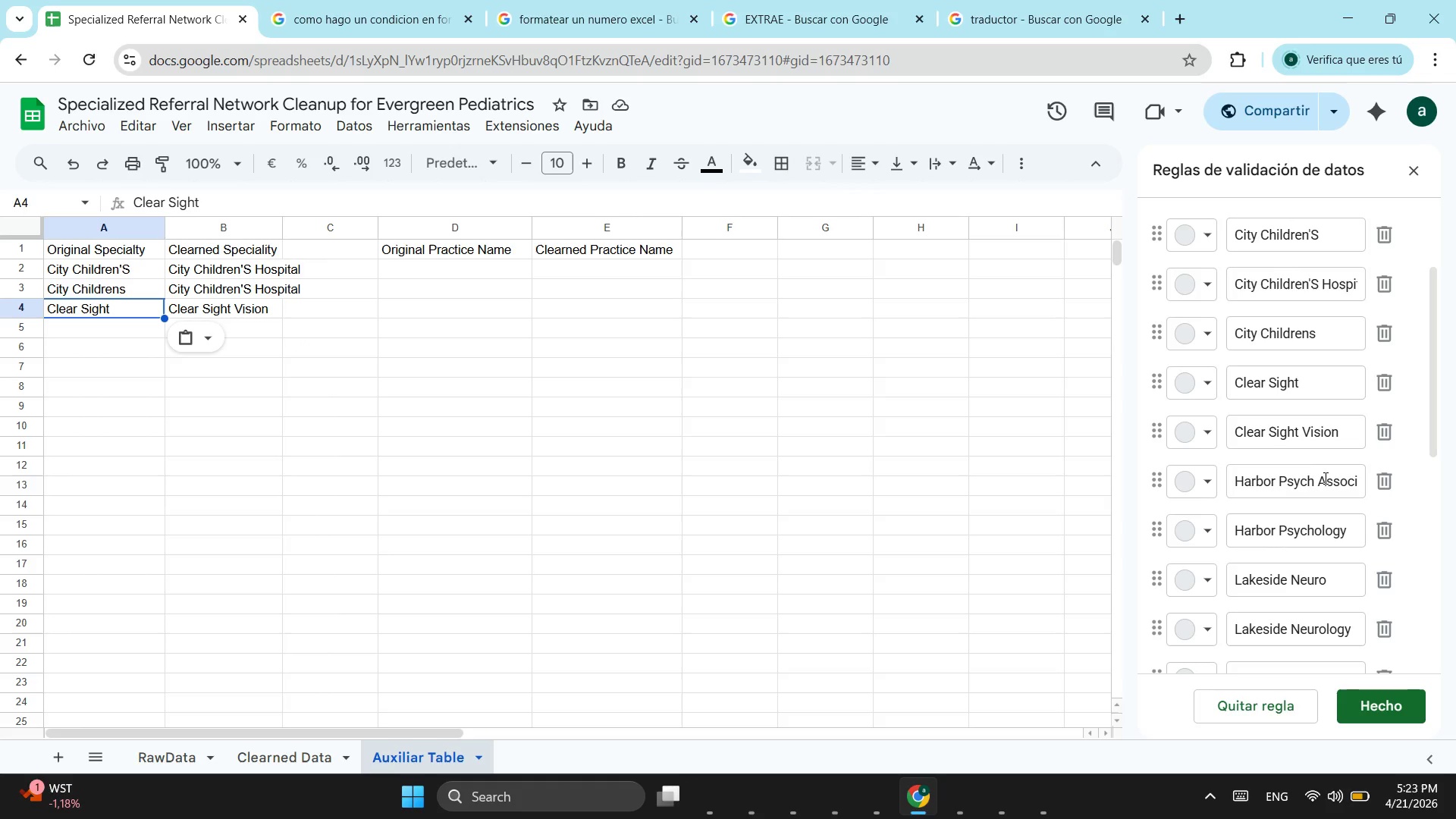 
left_click([1306, 534])
 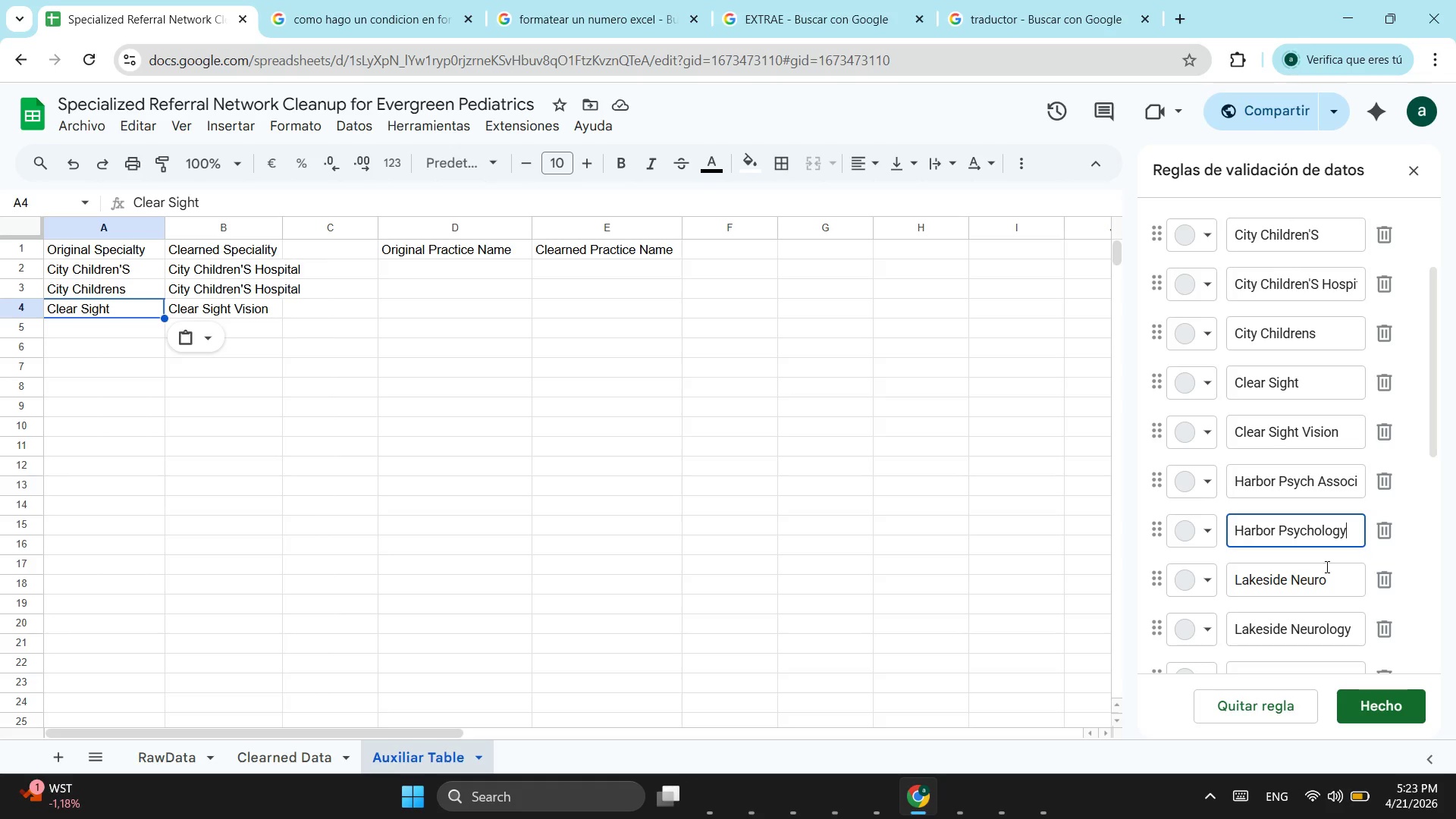 
hold_key(key=ArrowRight, duration=0.45)
 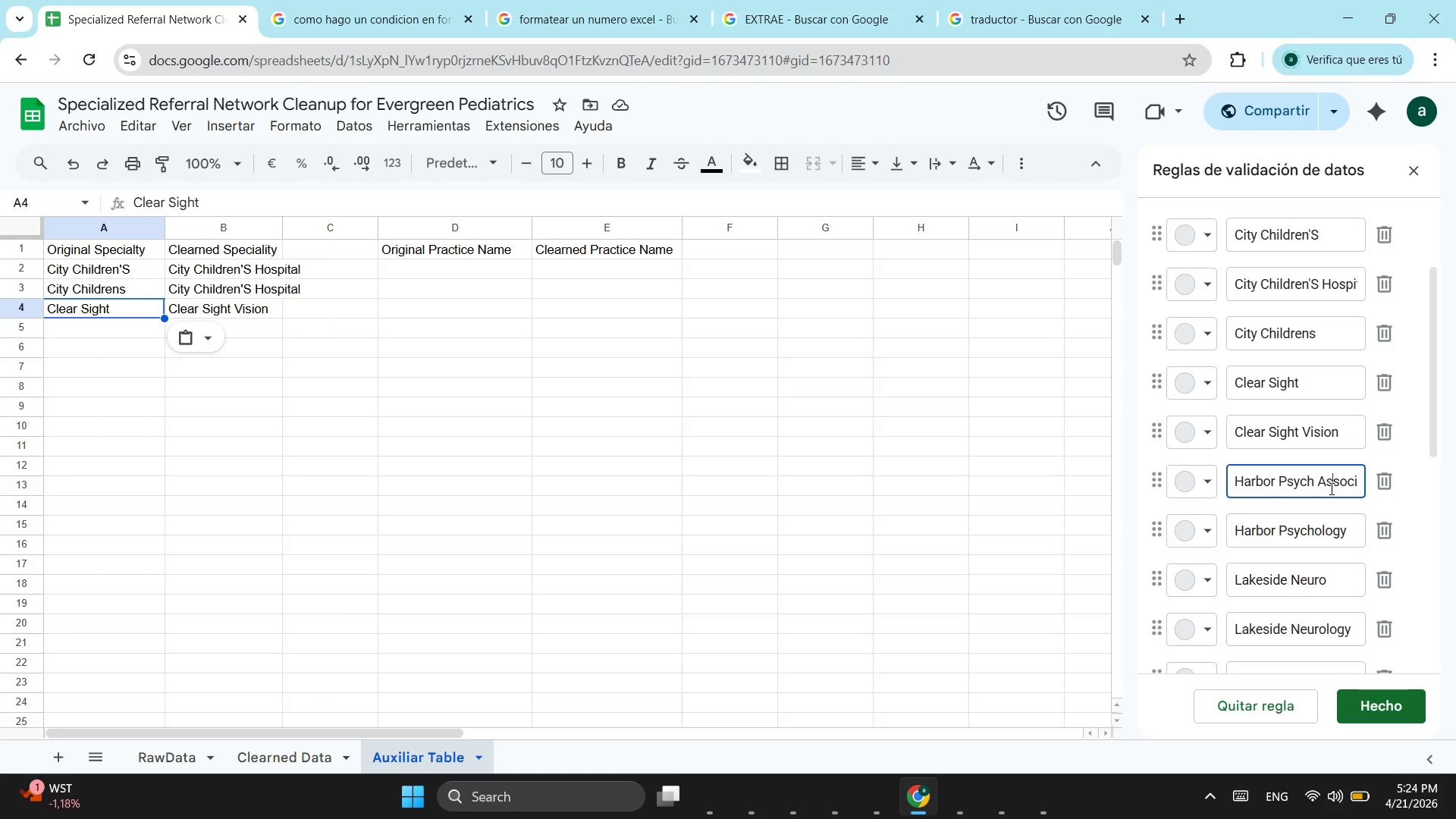 
left_click([1330, 488])
 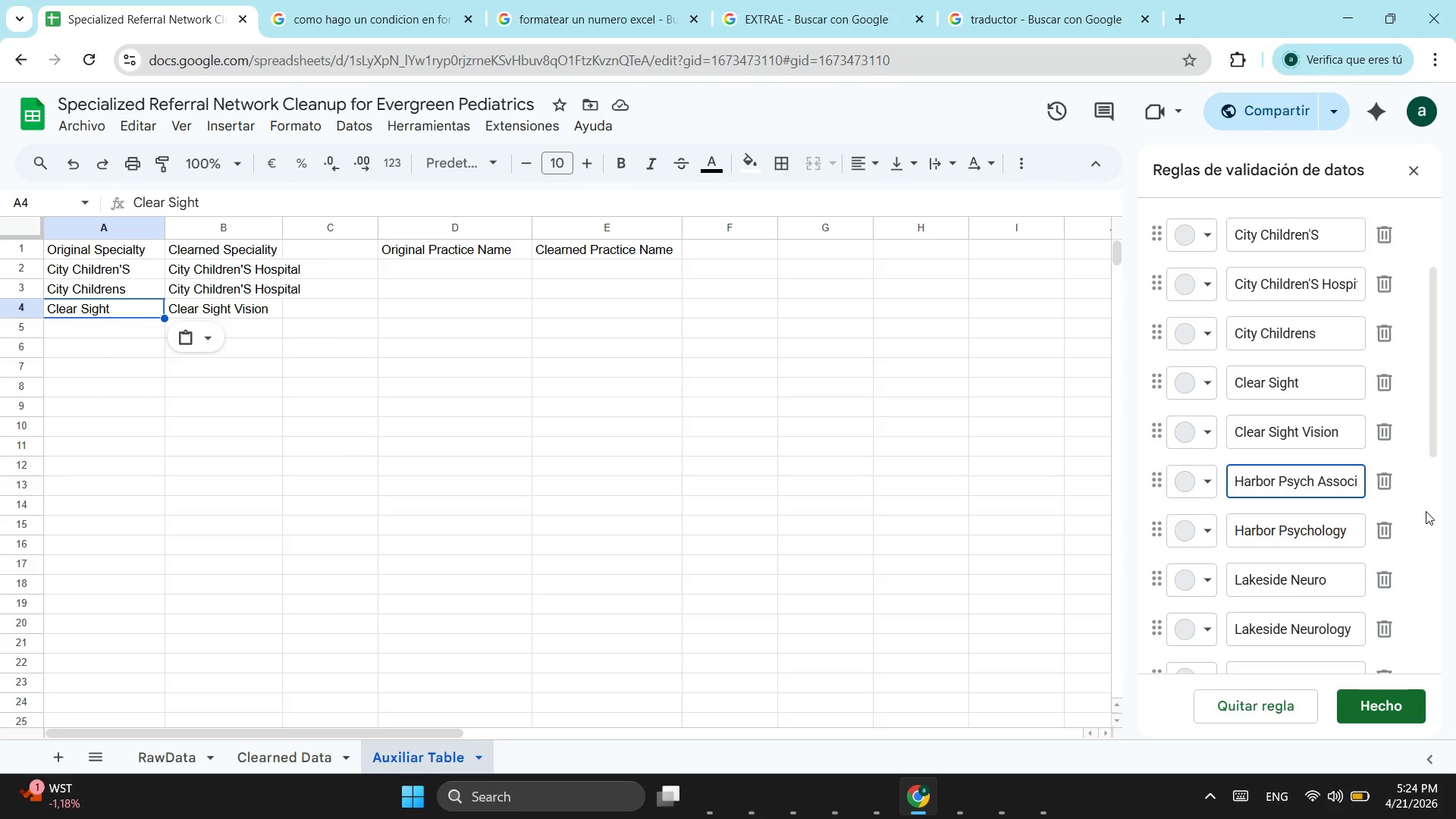 
key(ArrowRight)
 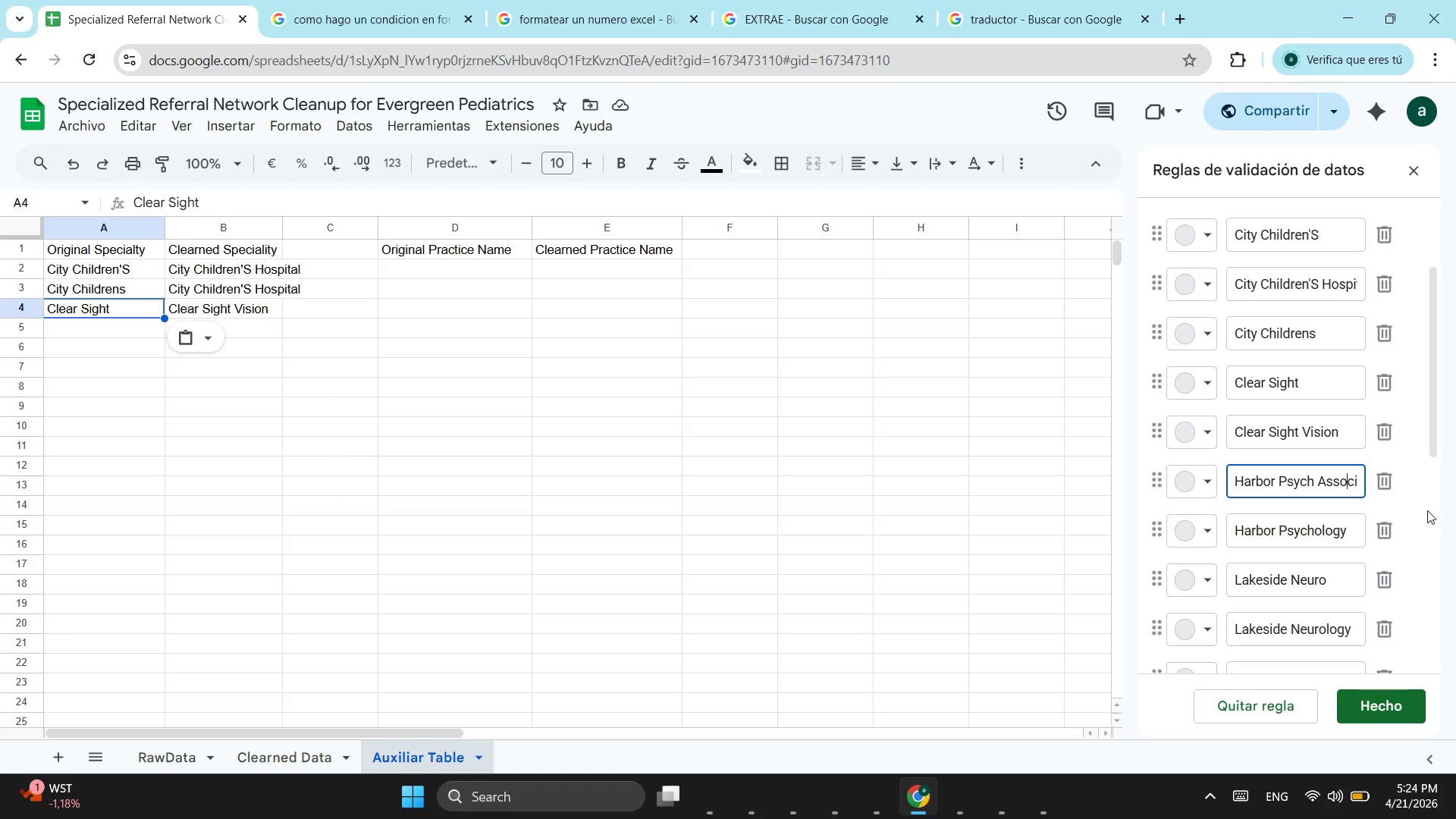 
hold_key(key=ArrowRight, duration=0.86)
 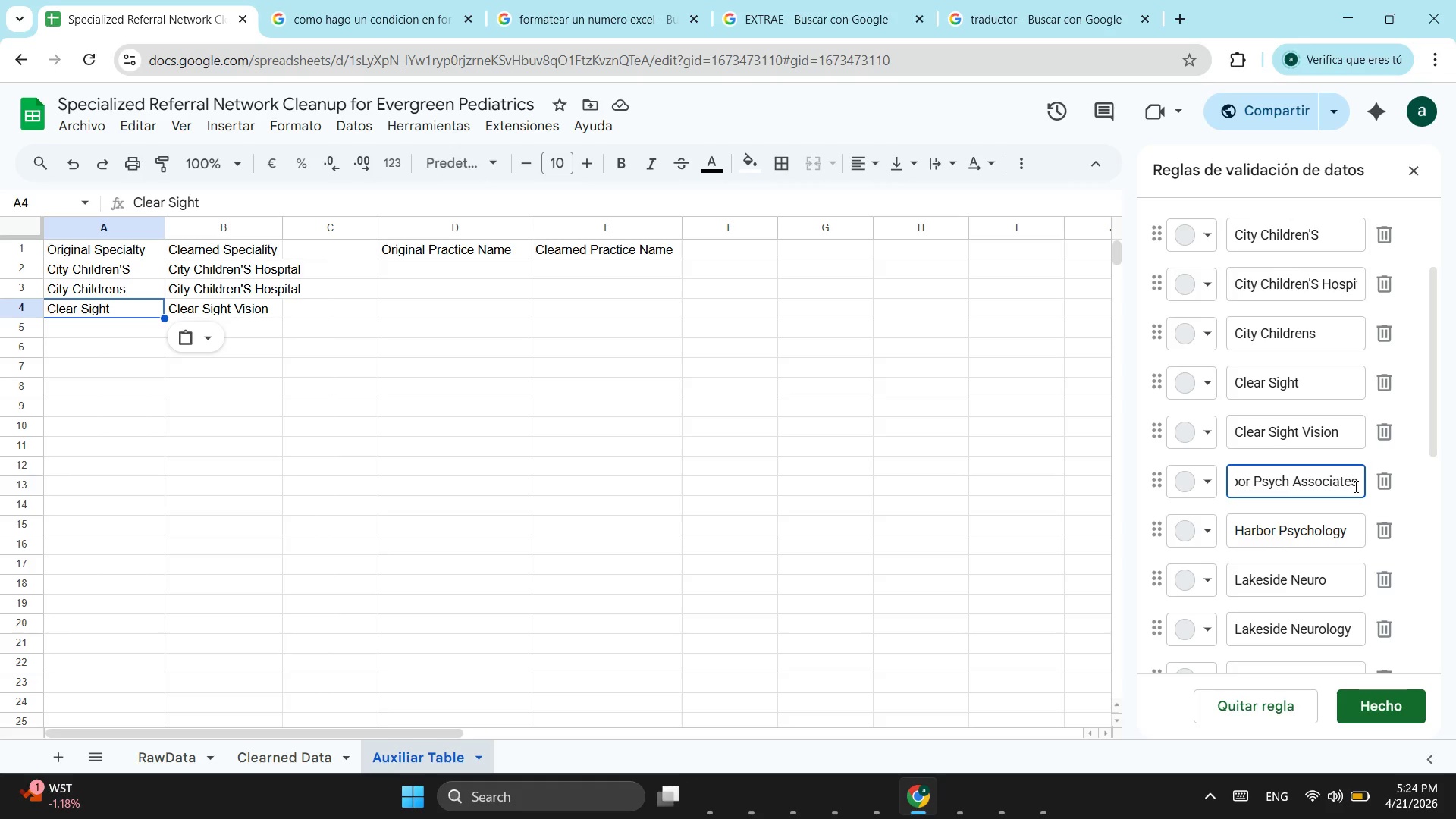 
left_click_drag(start_coordinate=[1354, 486], to_coordinate=[1084, 482])
 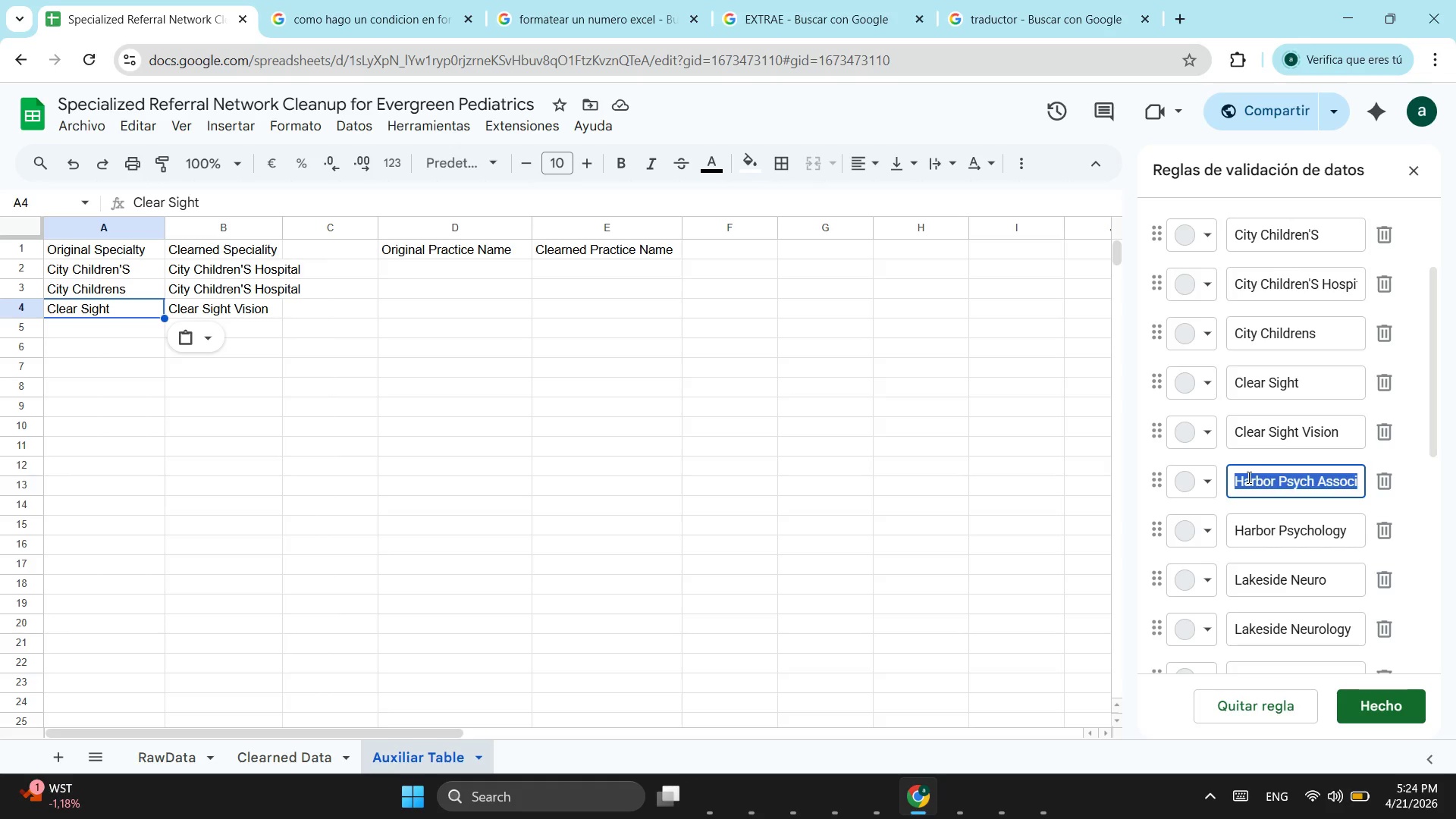 
left_click([1247, 477])
 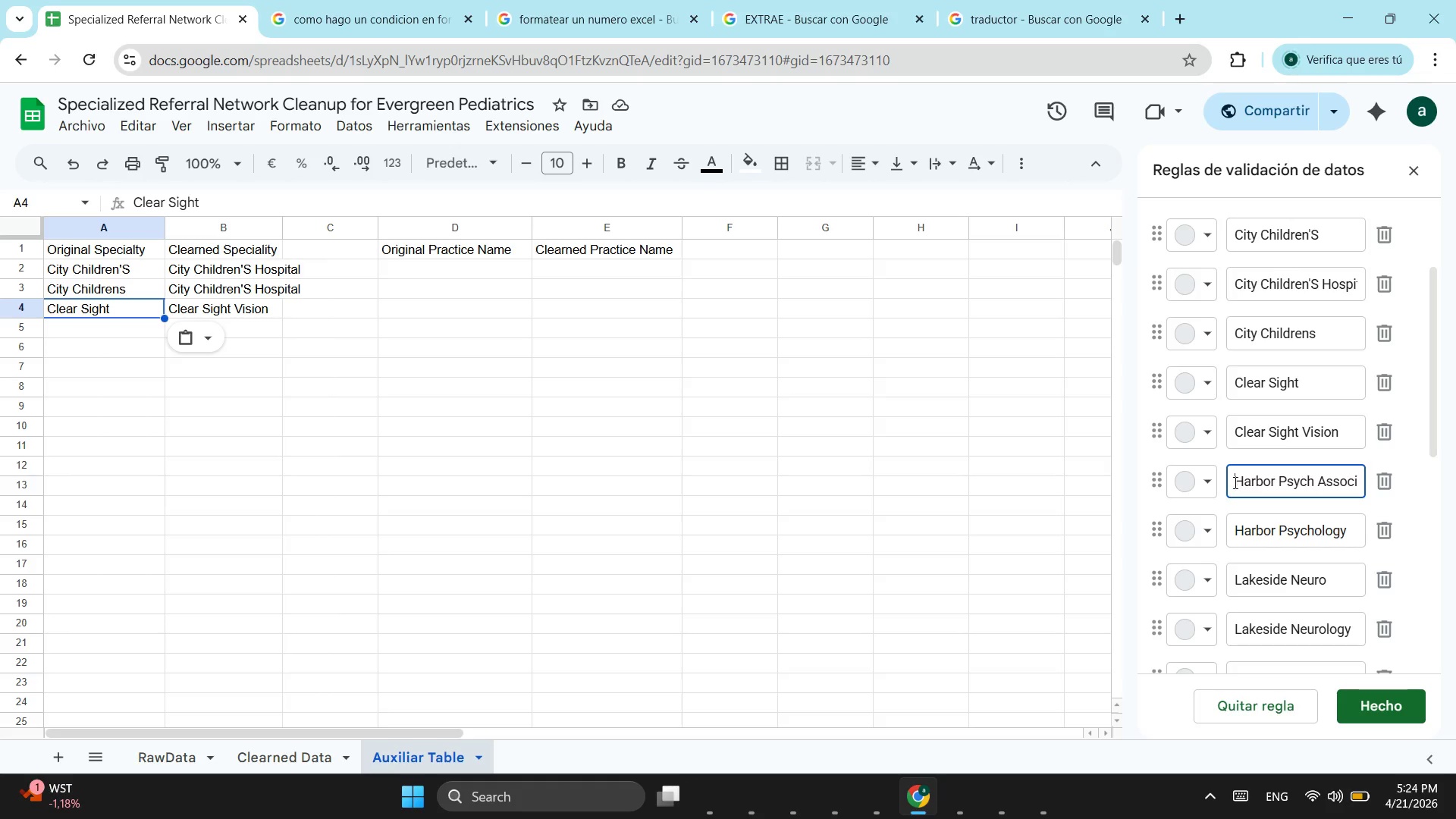 
left_click_drag(start_coordinate=[1233, 479], to_coordinate=[1455, 512])
 